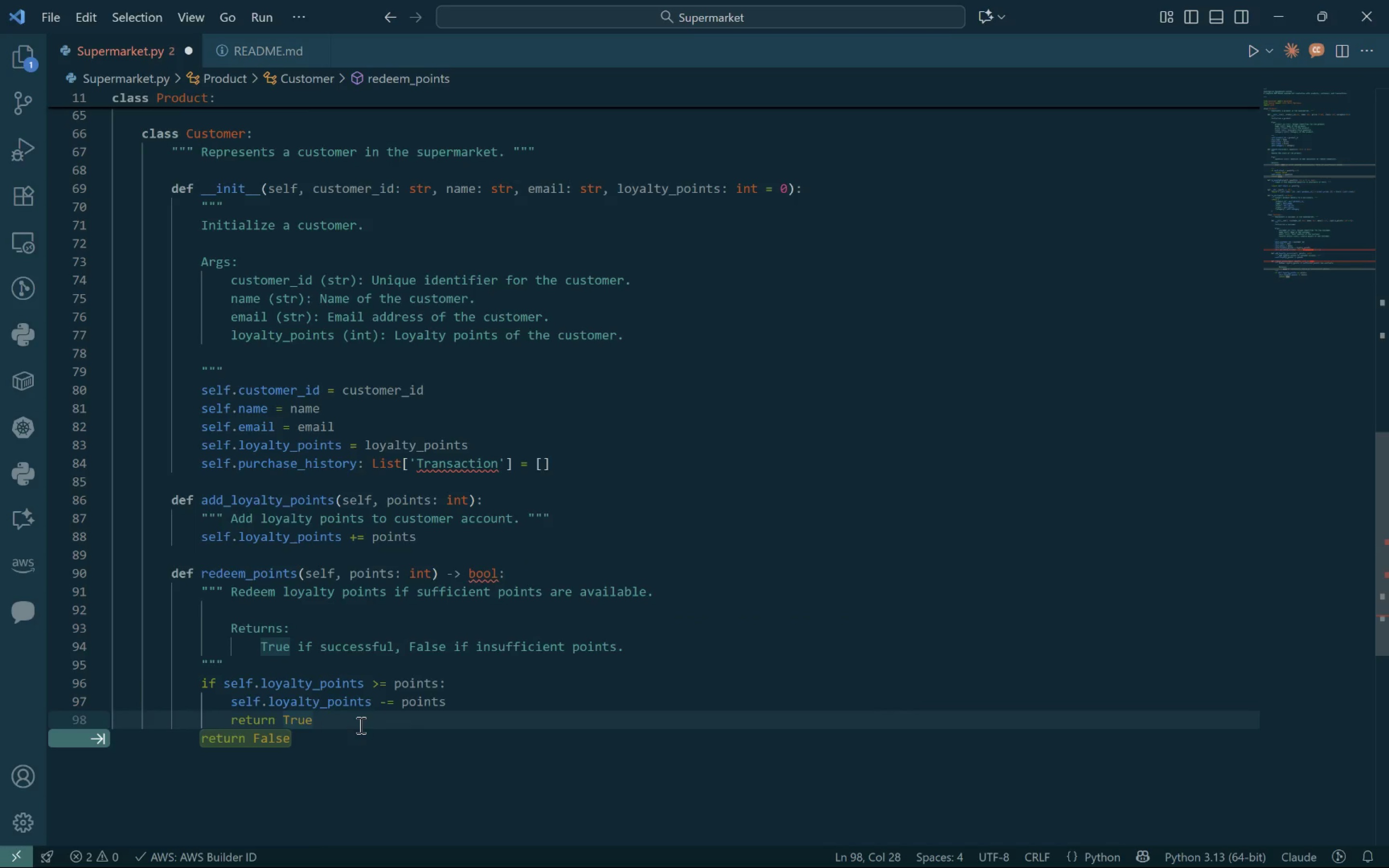 
key(Tab)
 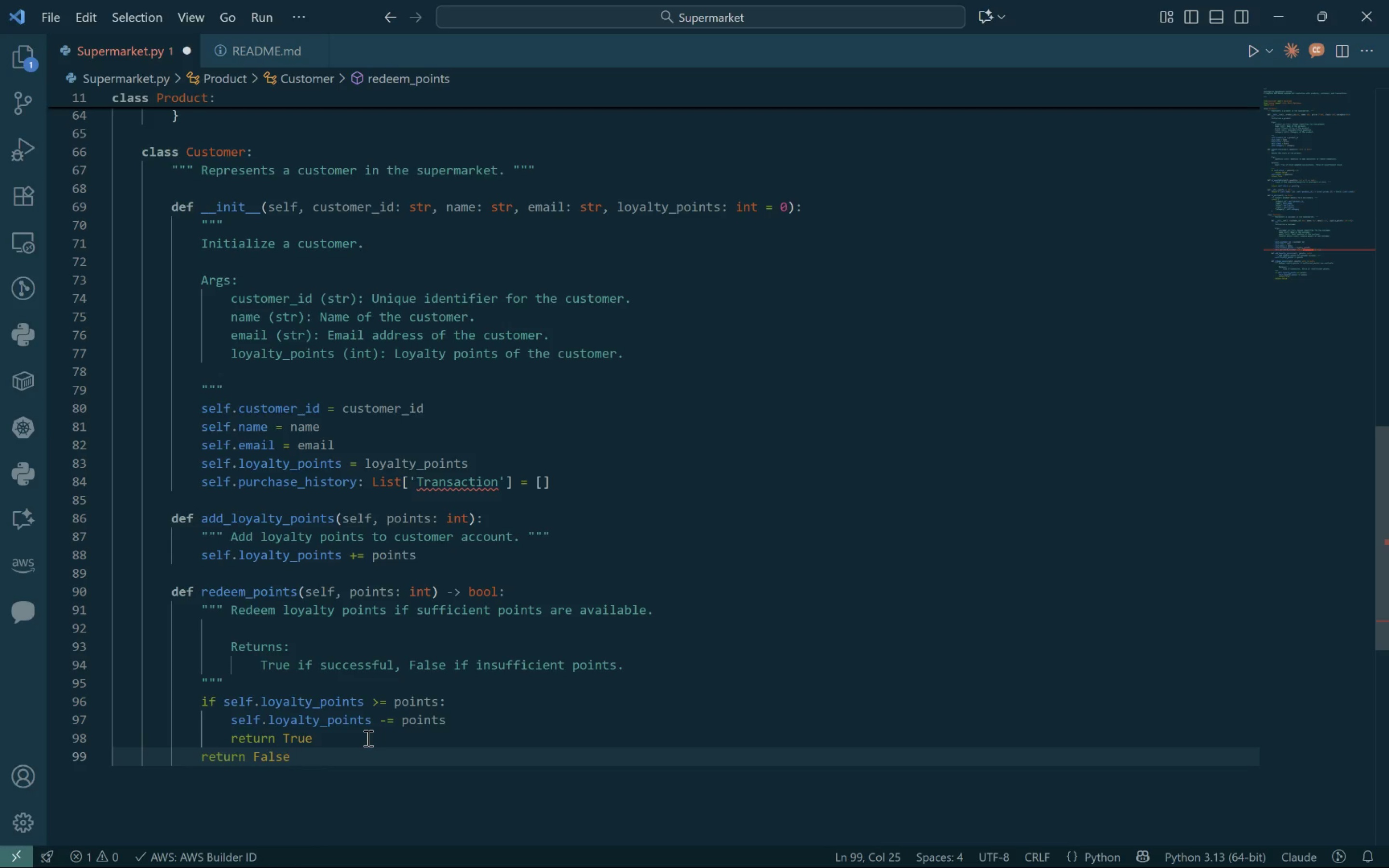 
wait(14.54)
 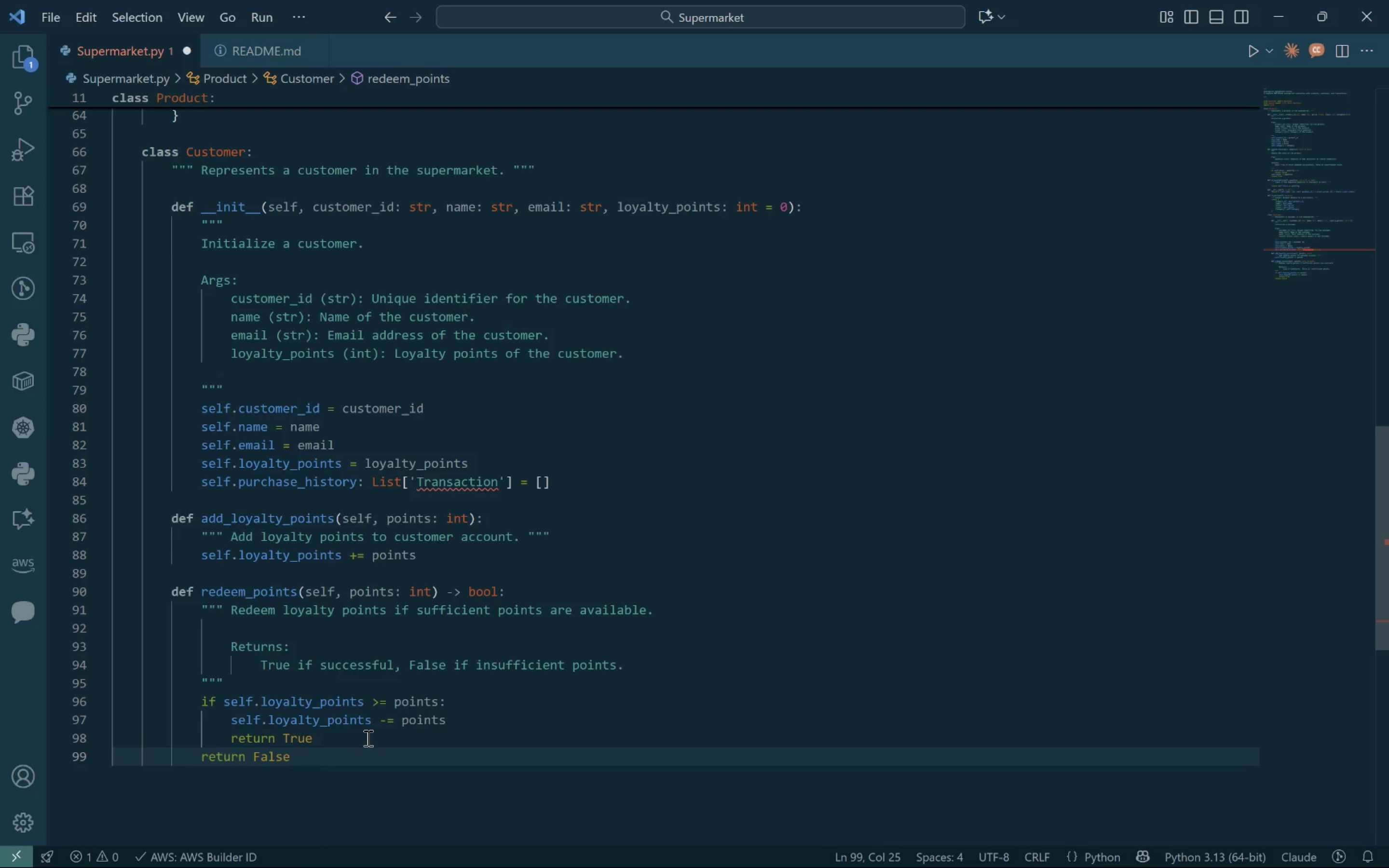 
key(Enter)
 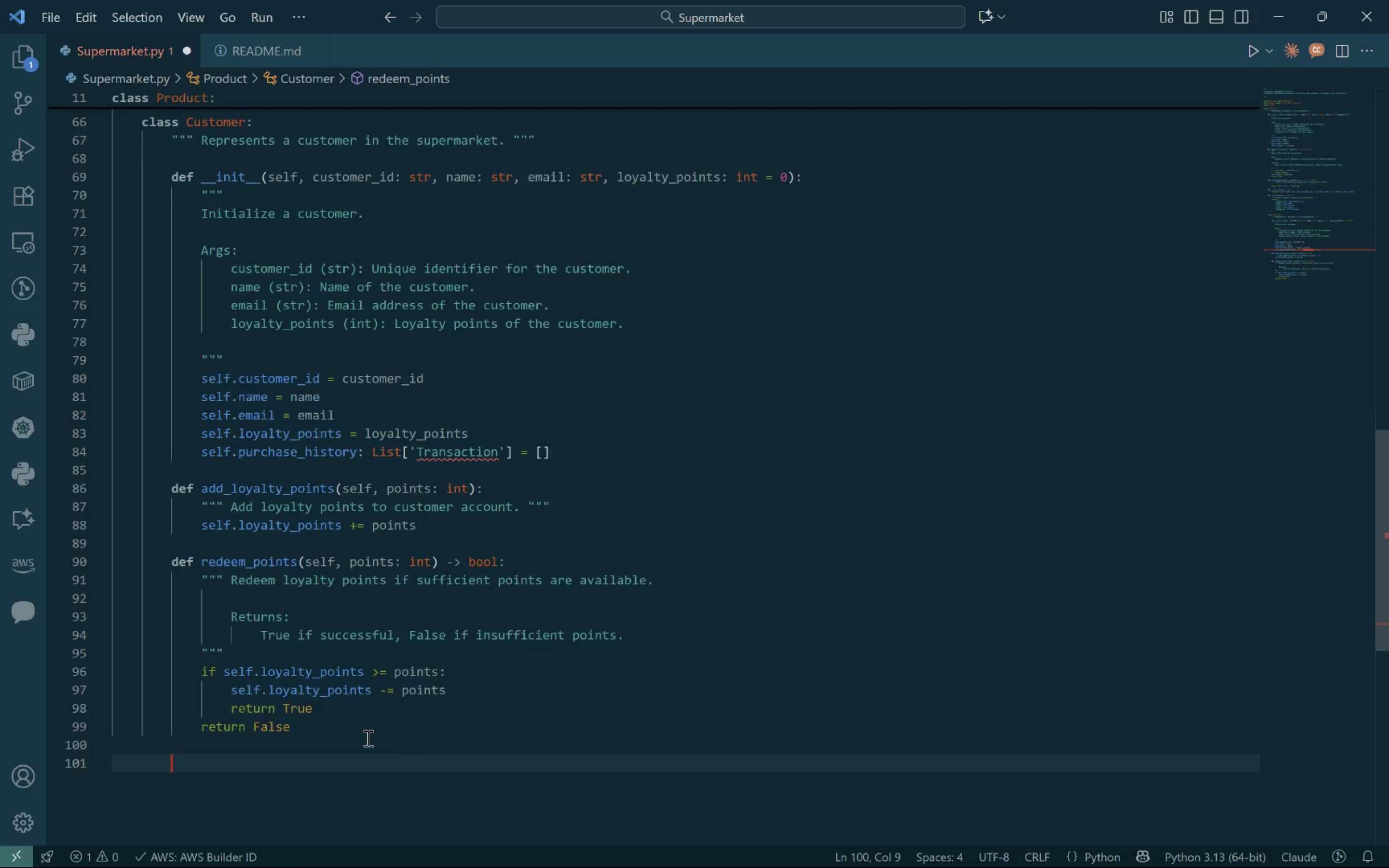 
key(Enter)
 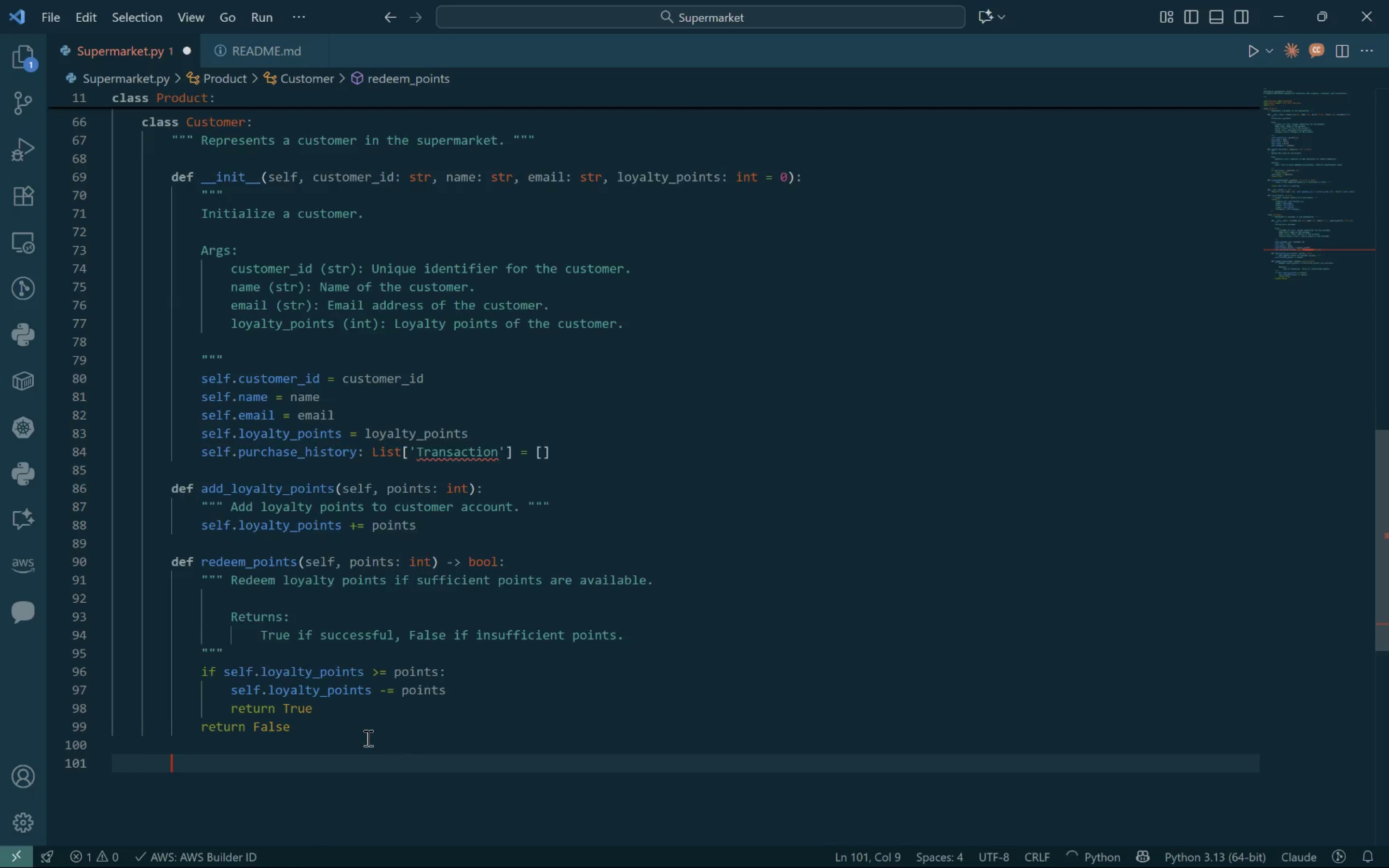 
key(Backspace)
key(Tab)
type(def add_transaction(self, transactoo)
key(Backspace)
key(Backspace)
type(ion: 'Transaction')
 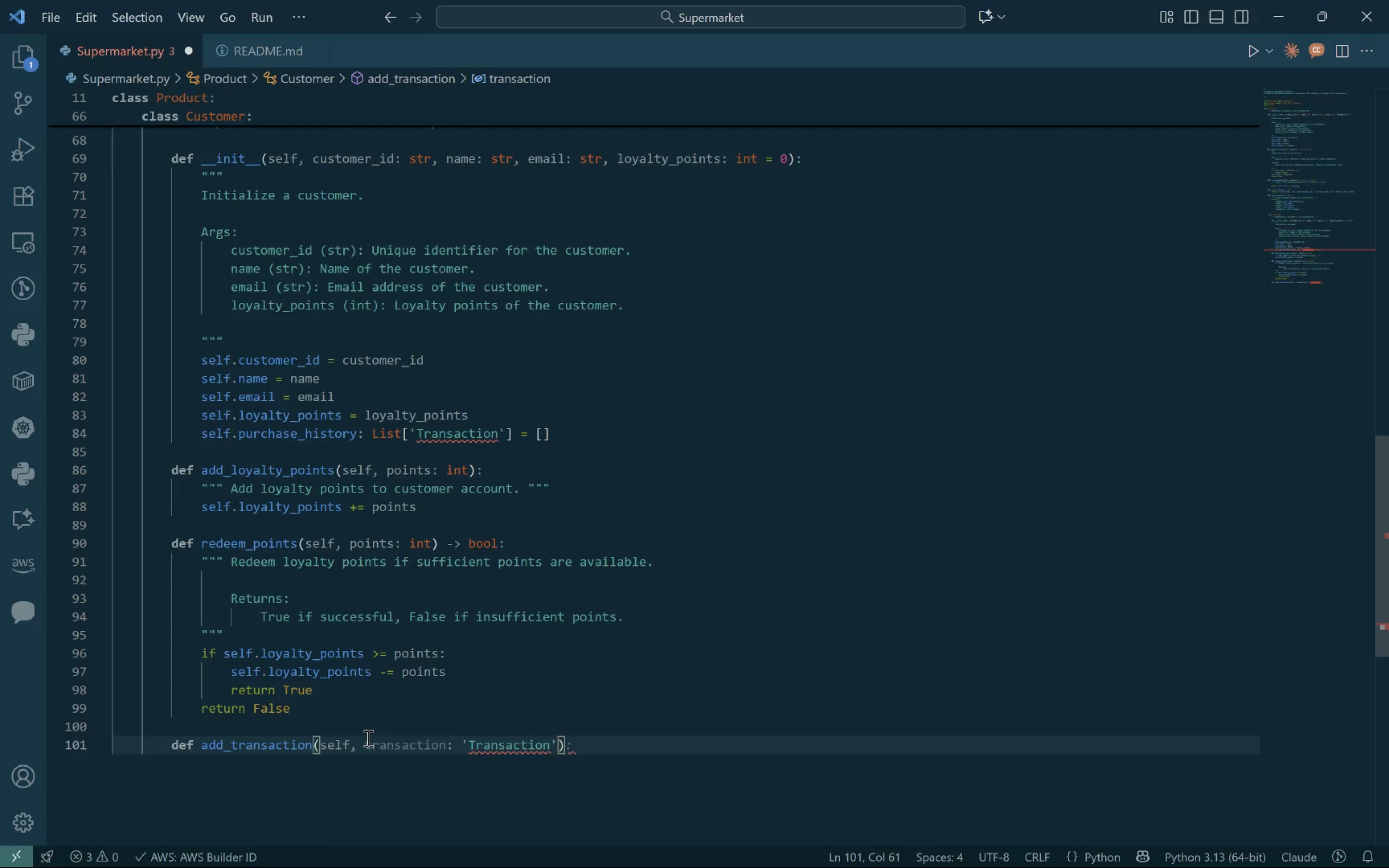 
key(ArrowRight)
 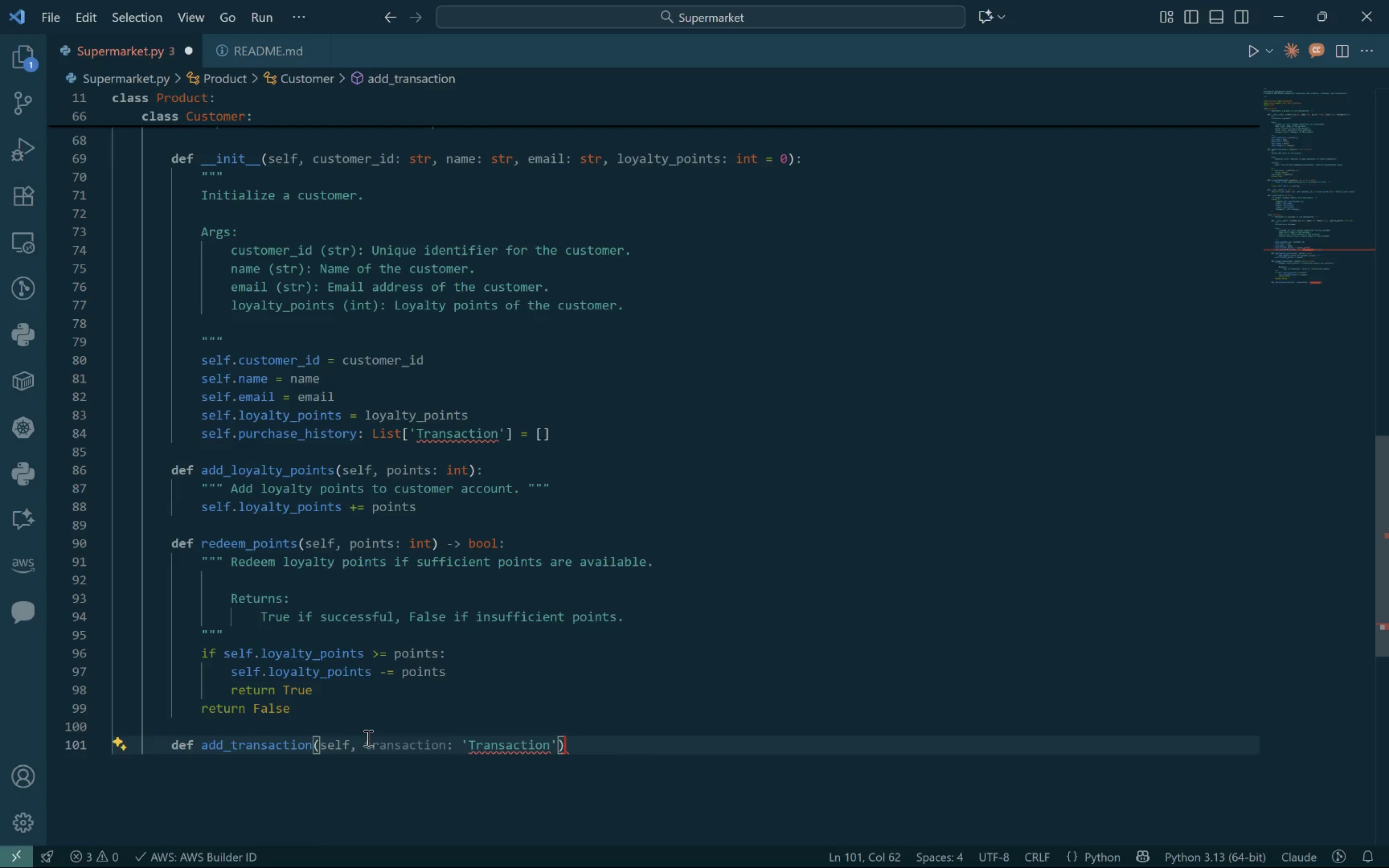 
key(Shift+Semicolon)
 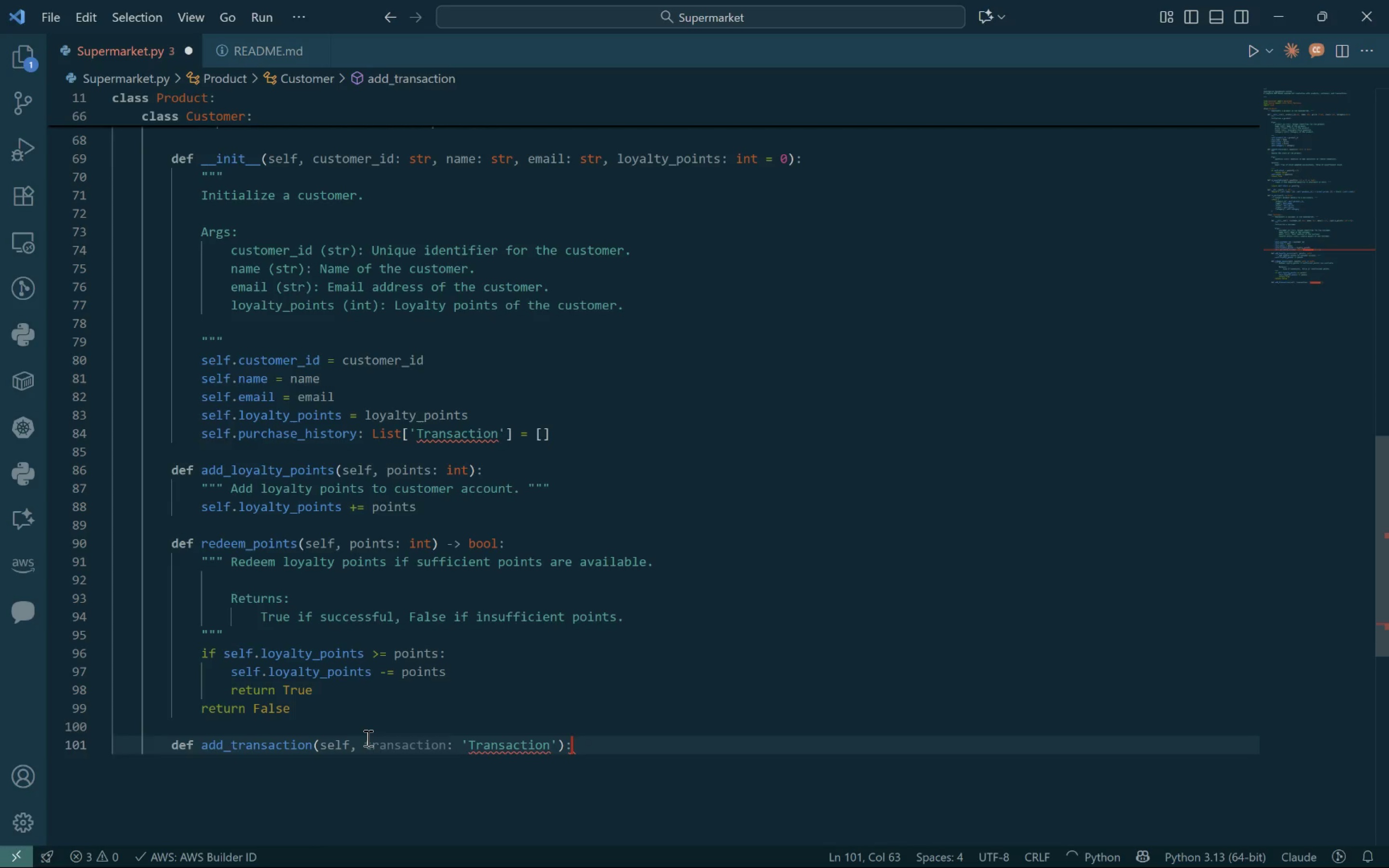 
key(Enter)
 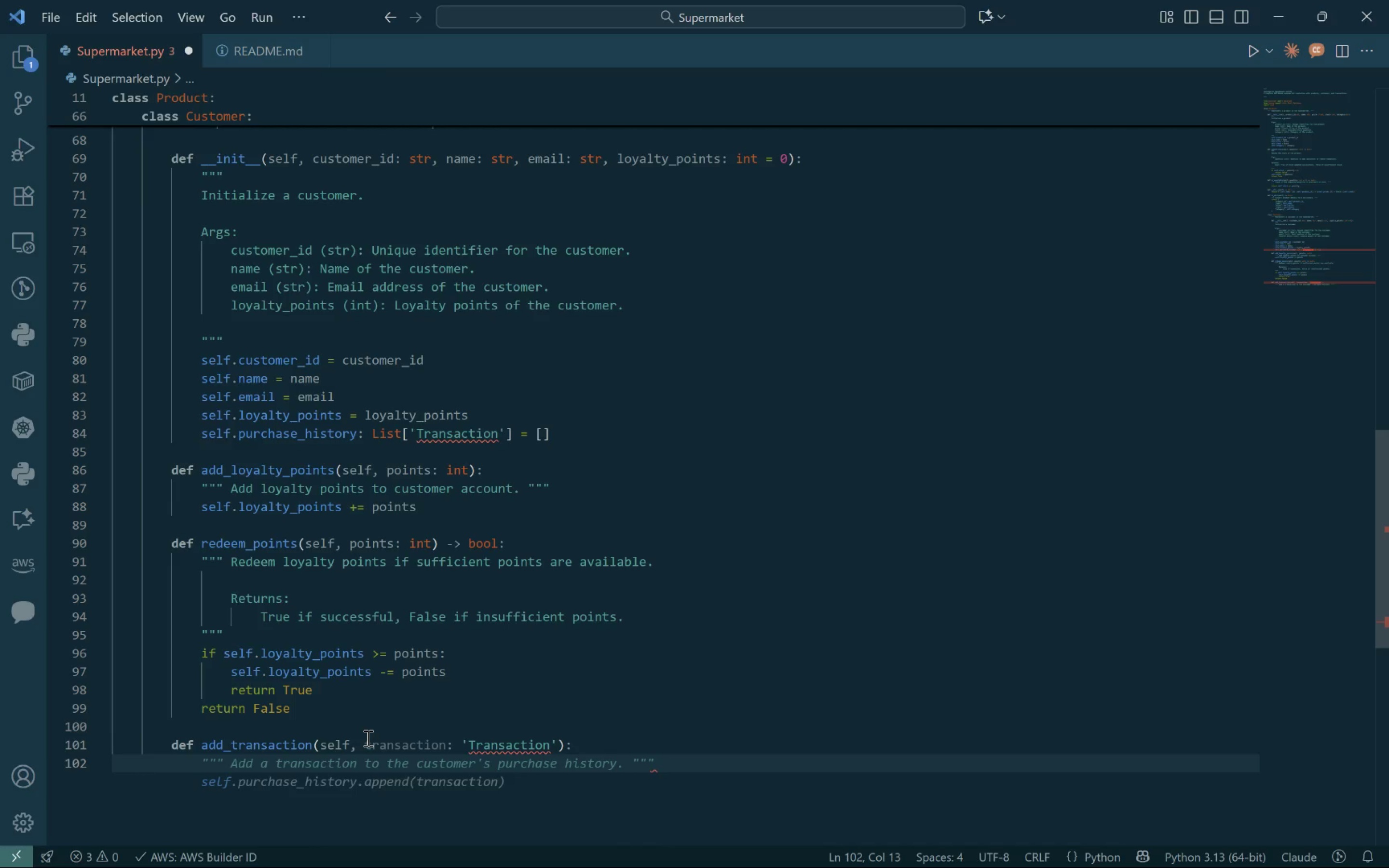 
wait(5.06)
 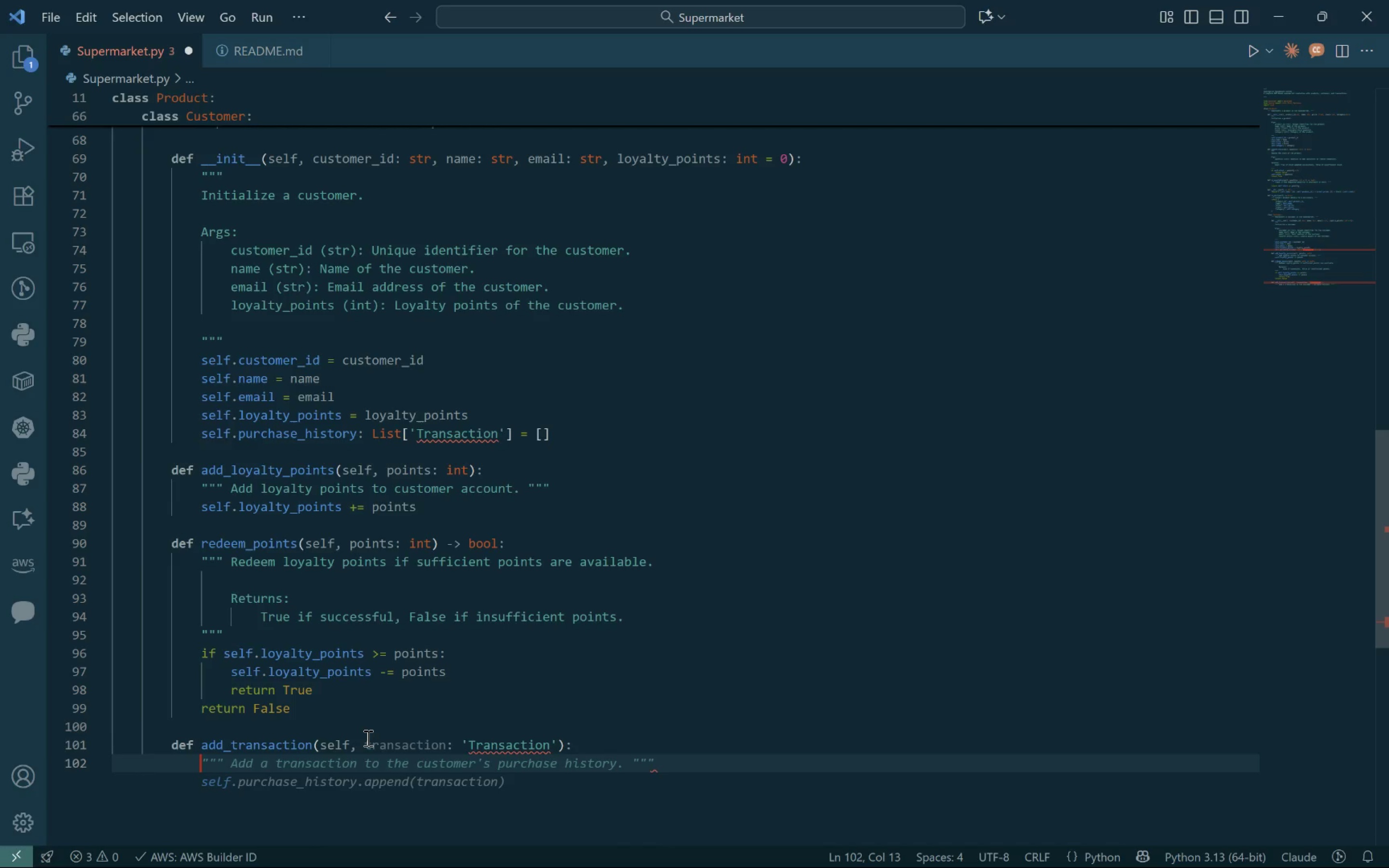 
type(""" Add a transaction to customer's purchase history.)
 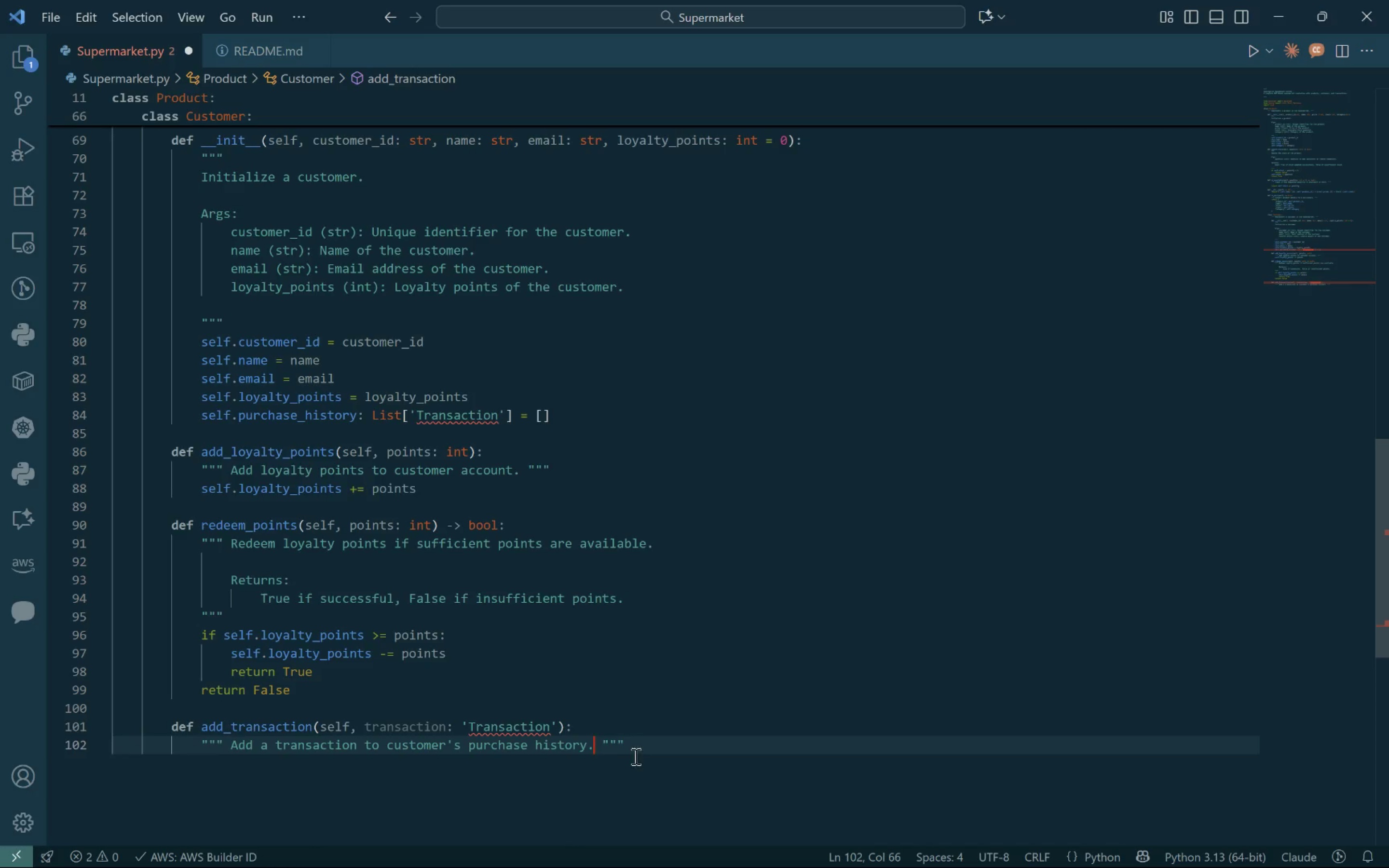 
left_click([636, 751])
 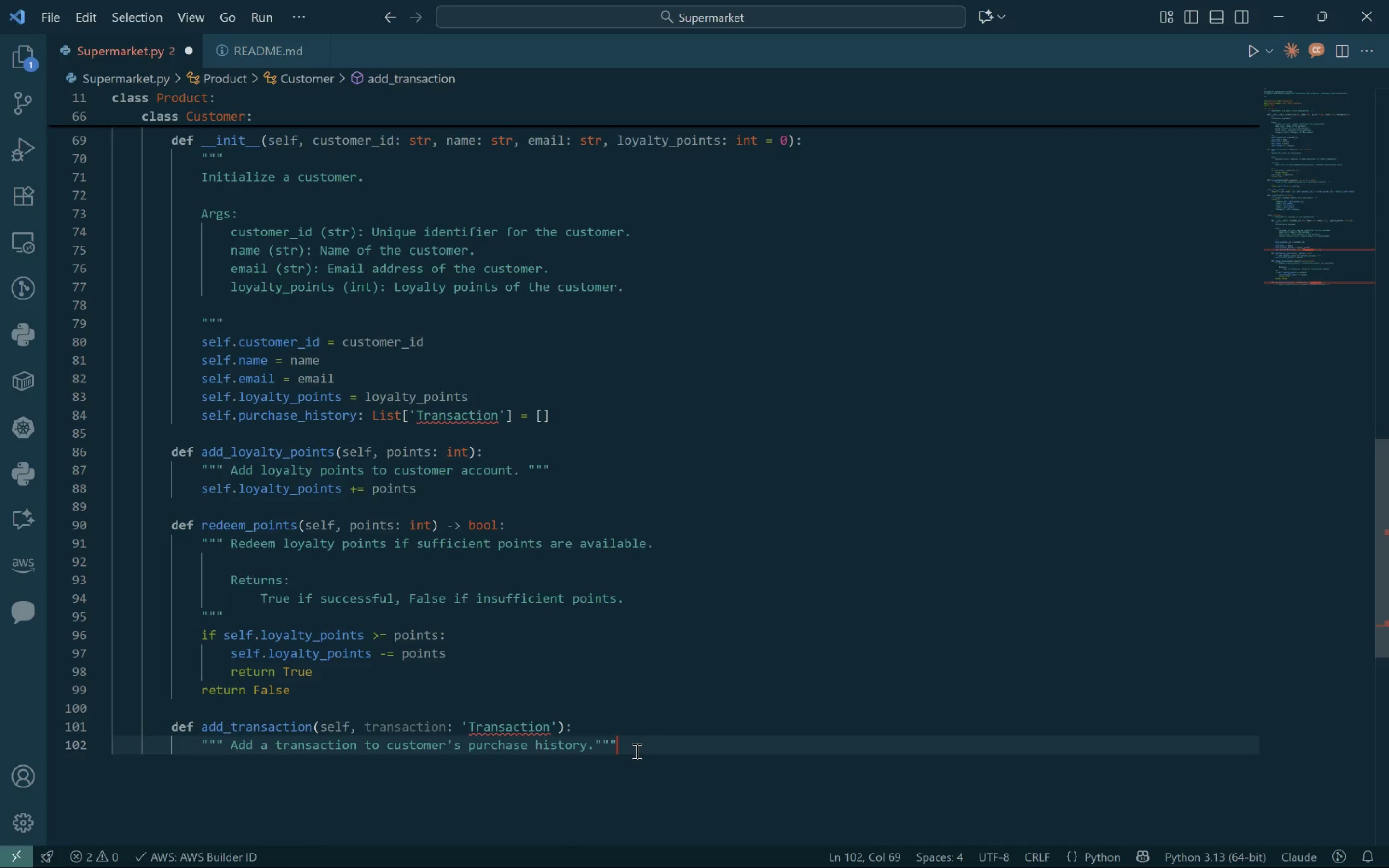 
key(Enter)
 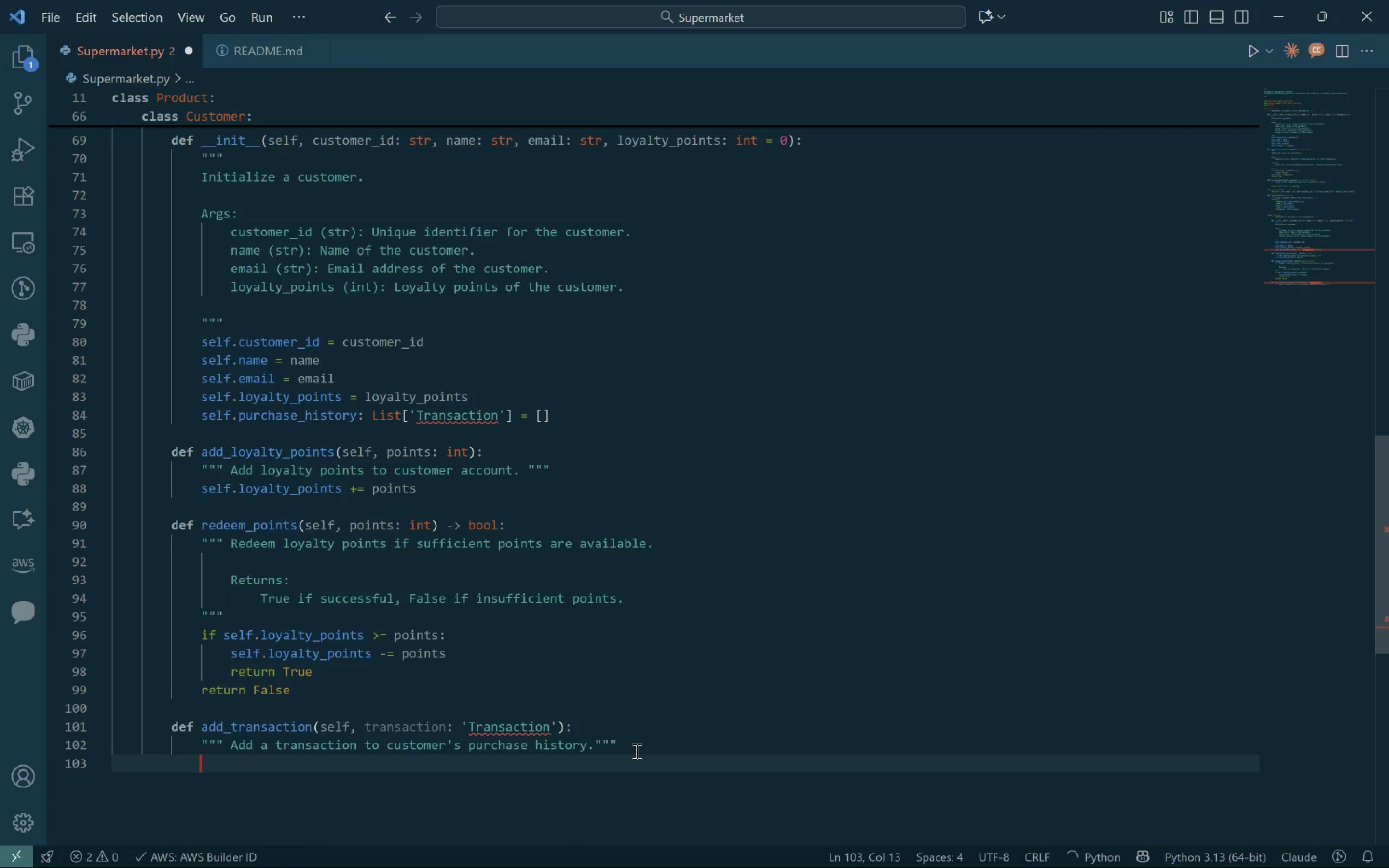 
type(se)
key(Backspace)
key(Backspace)
 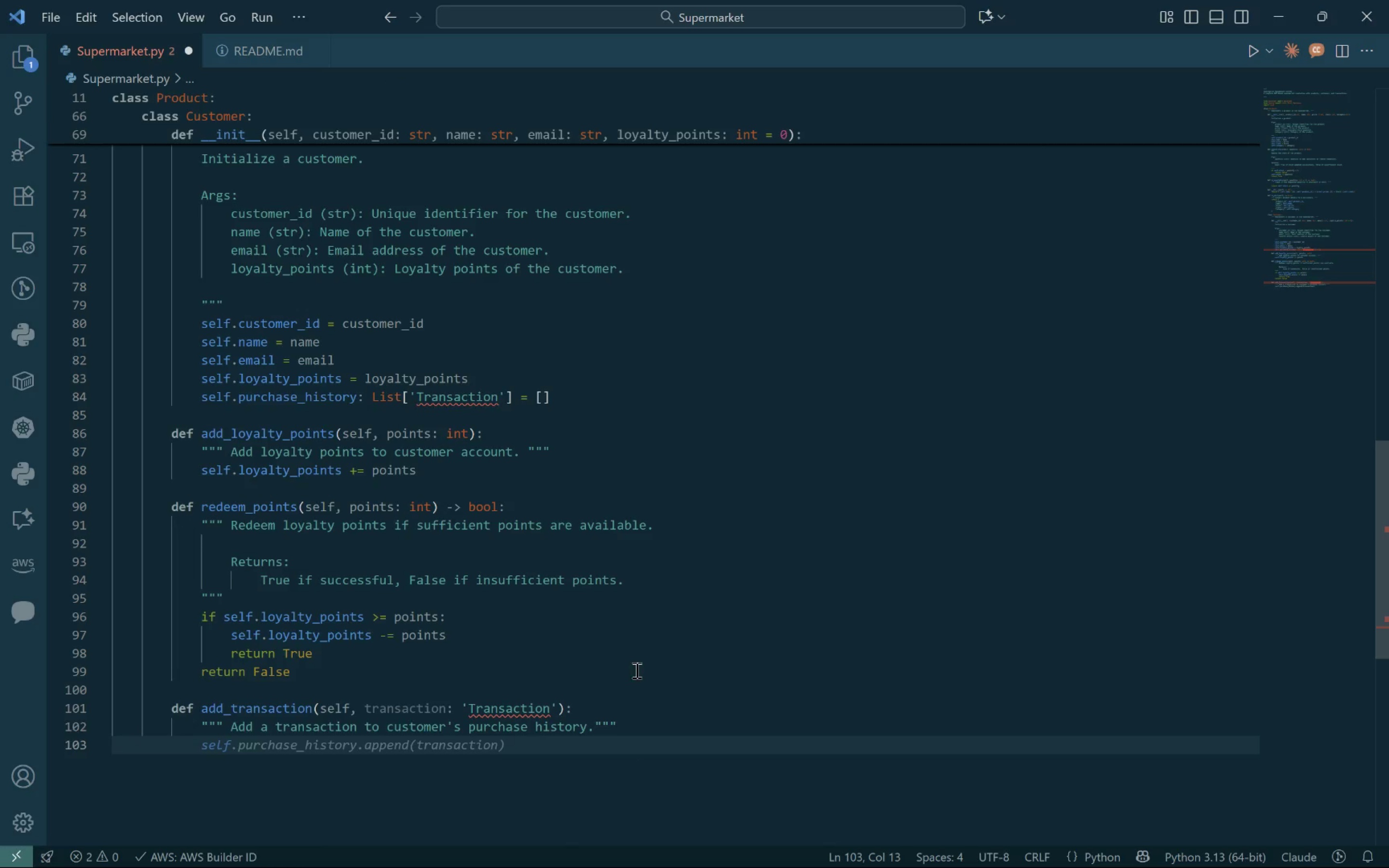 
left_click([593, 448])
 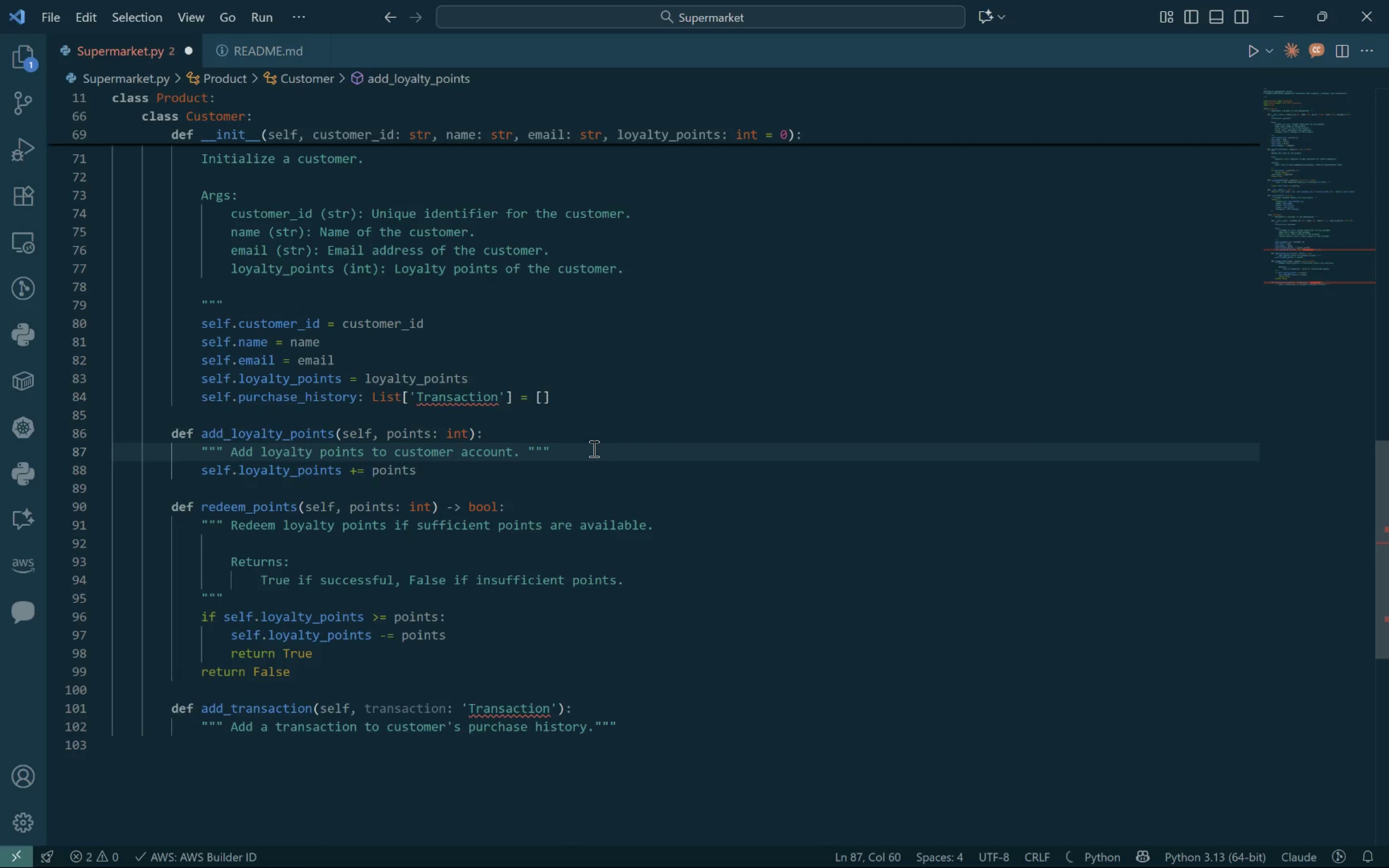 
key(Enter)
 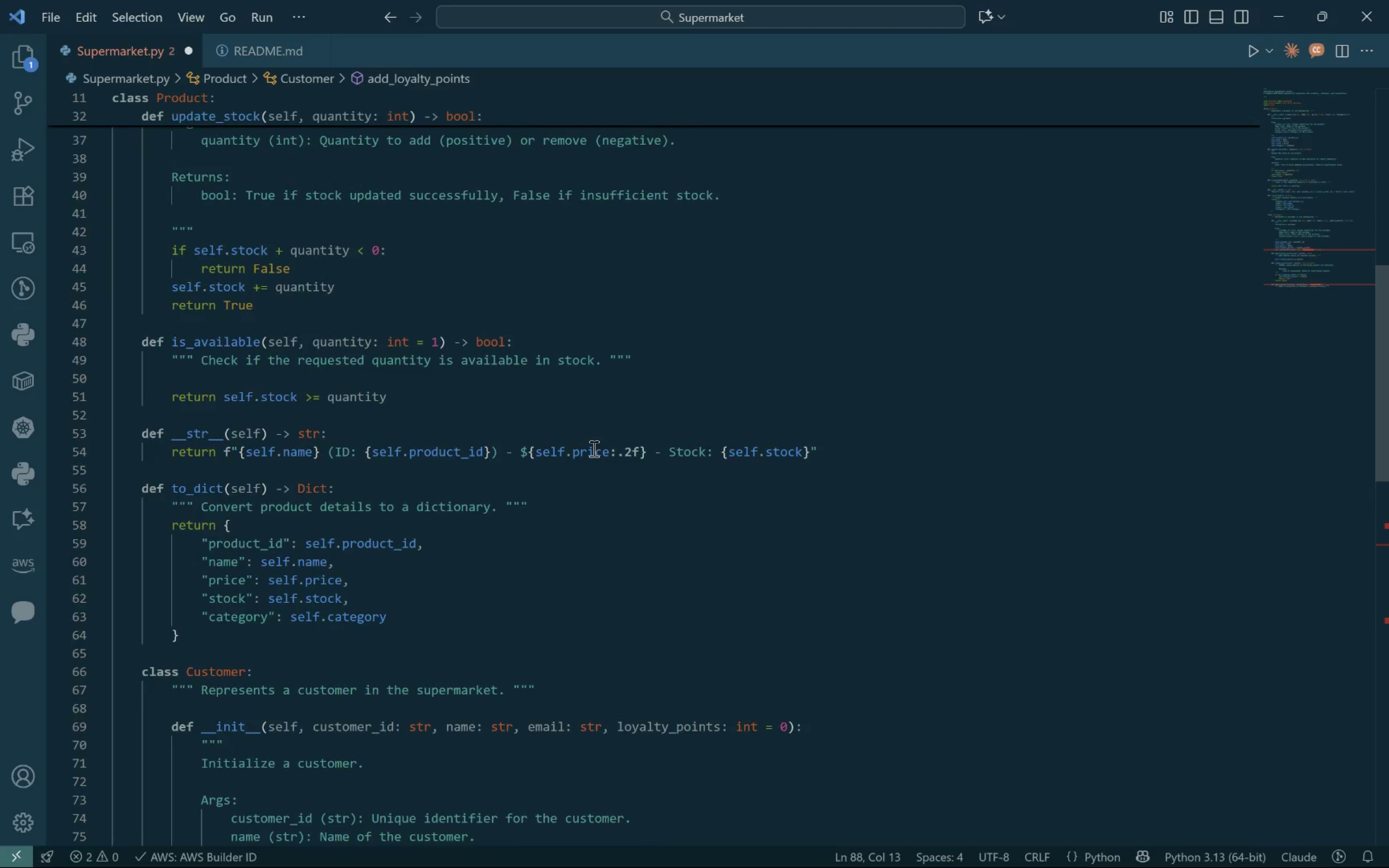 
left_click([535, 521])
 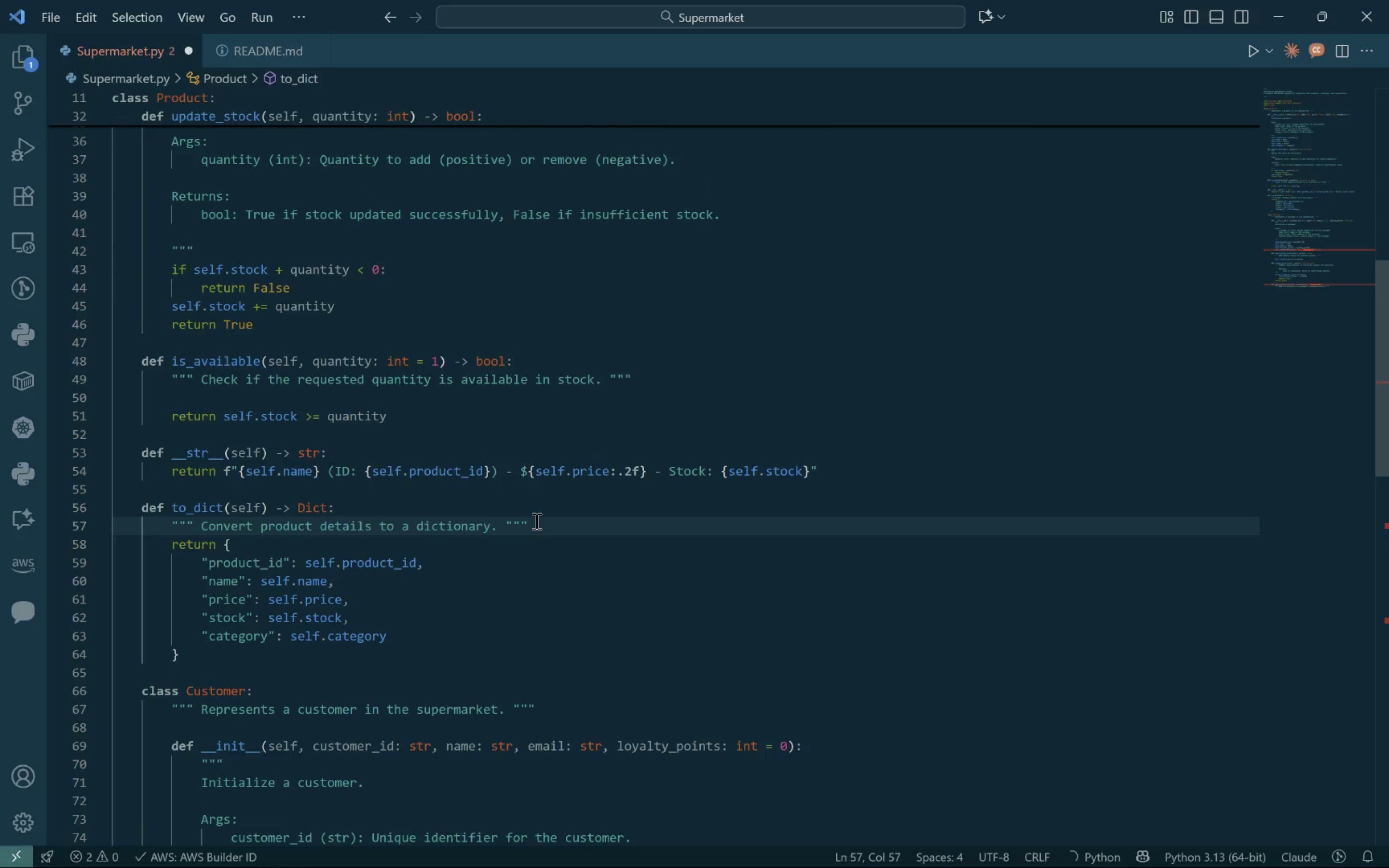 
key(Enter)
 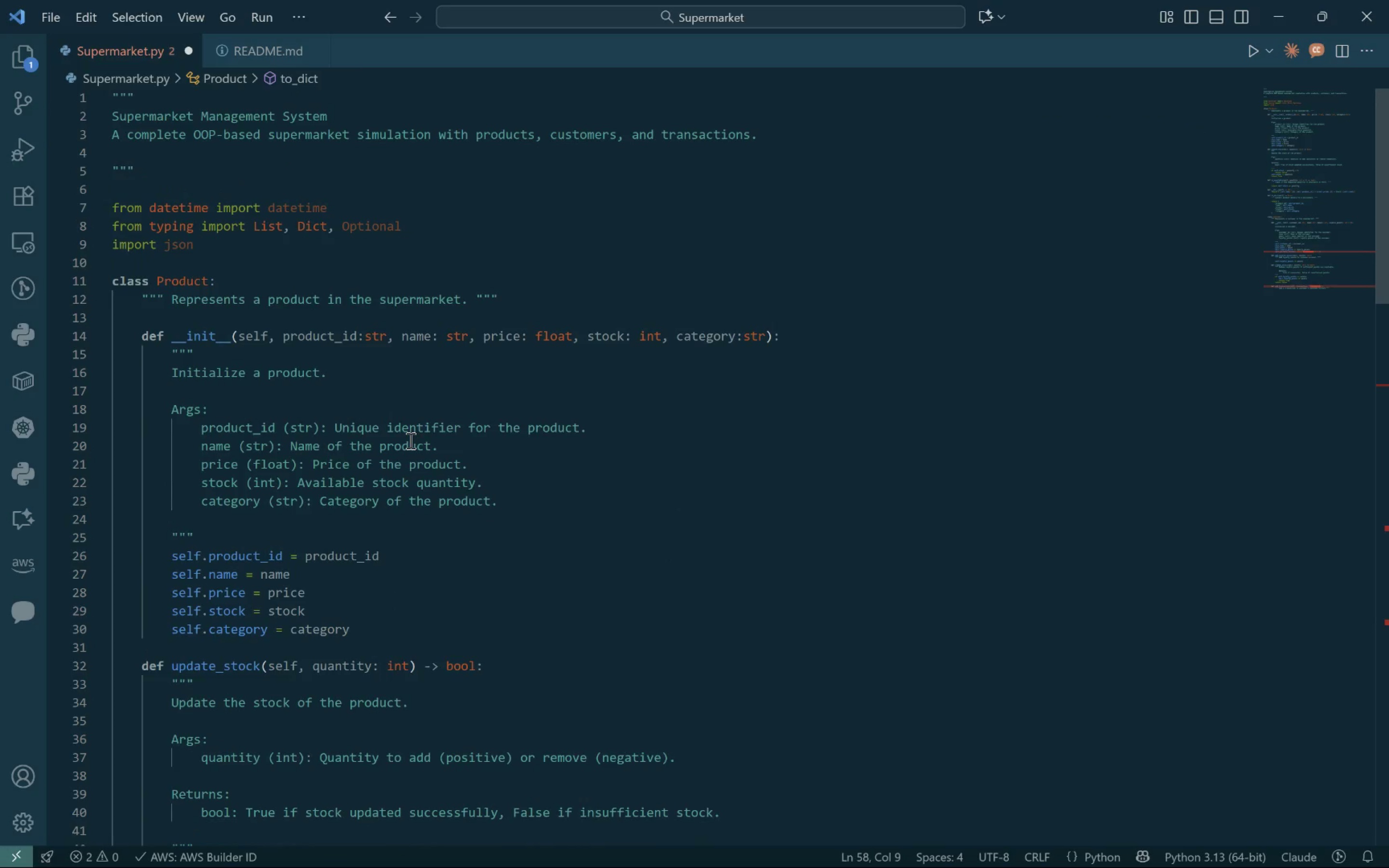 
wait(8.5)
 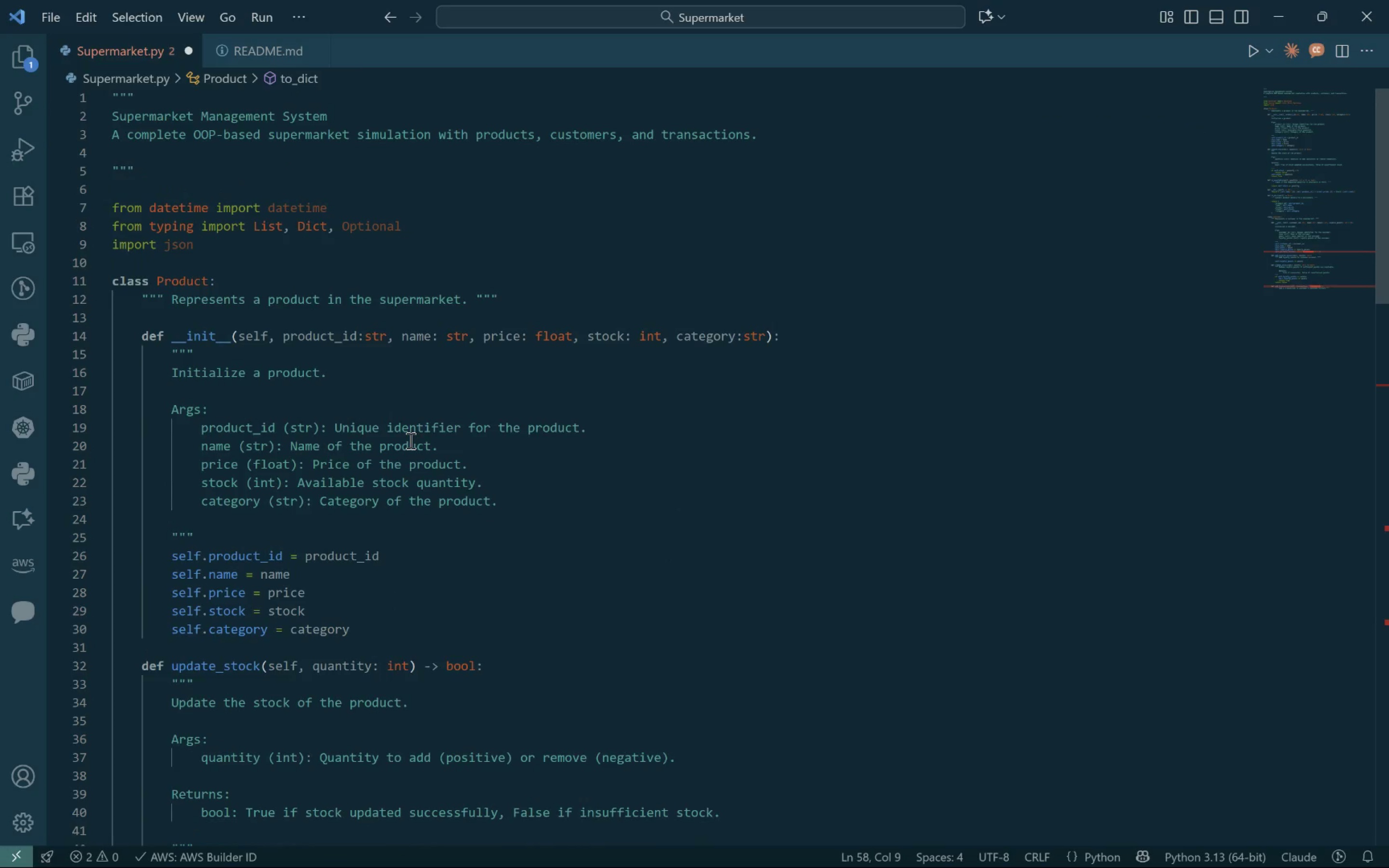 
left_click([562, 513])
 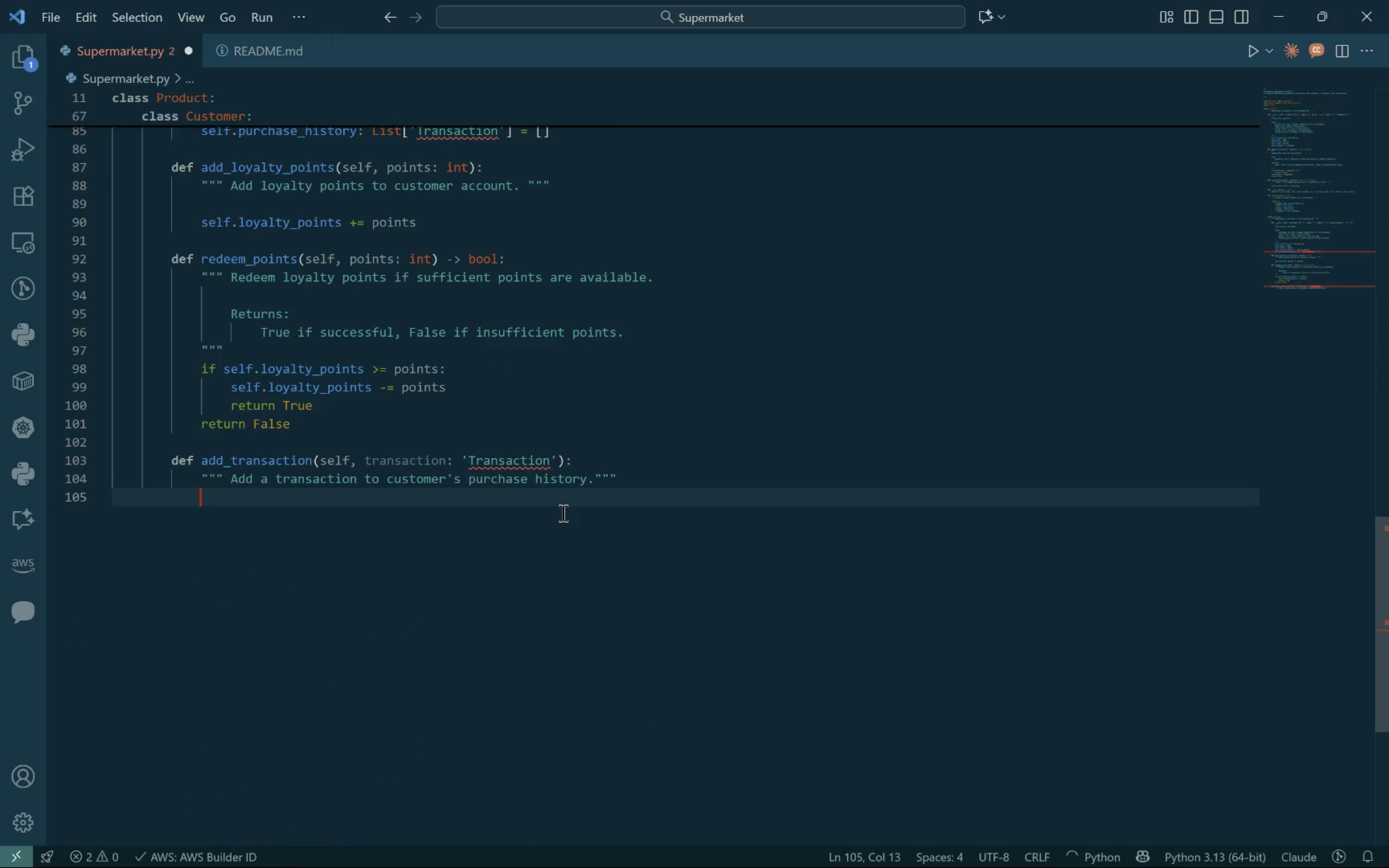 
key(Control+S)
 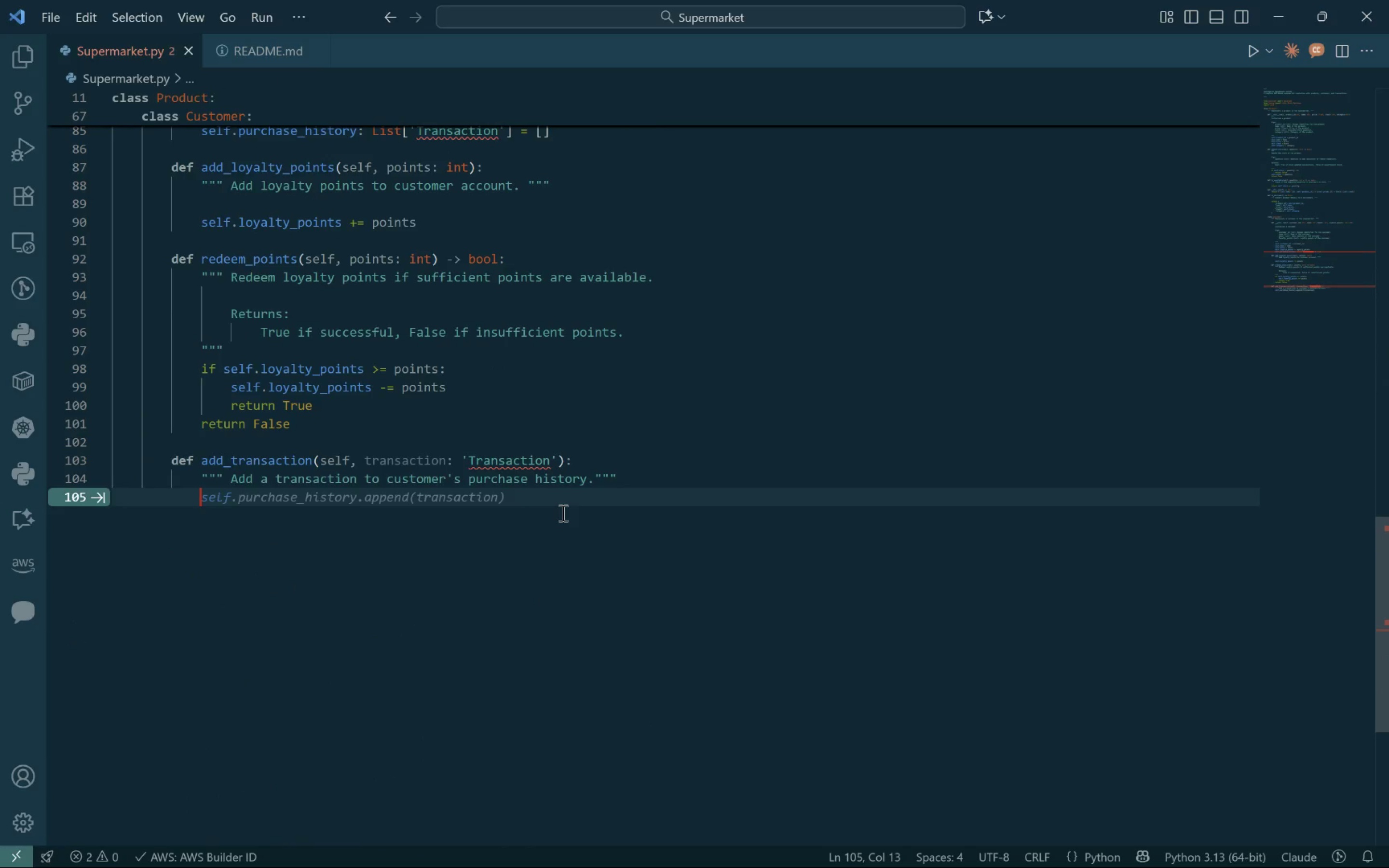 
key(Enter)
 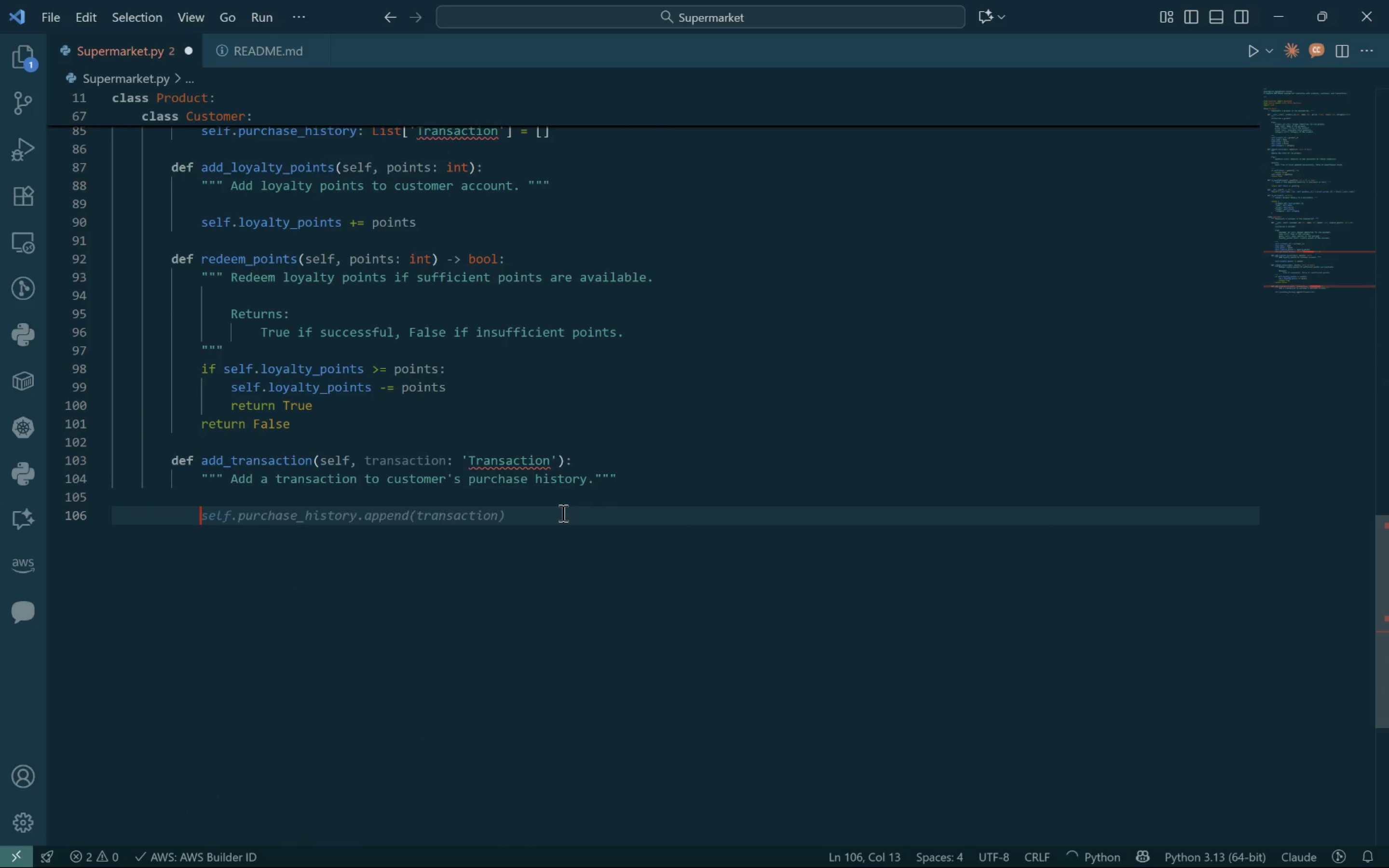 
type(self.purchasd)
key(Backspace)
type(e_history.append(trans)
key(Tab)
 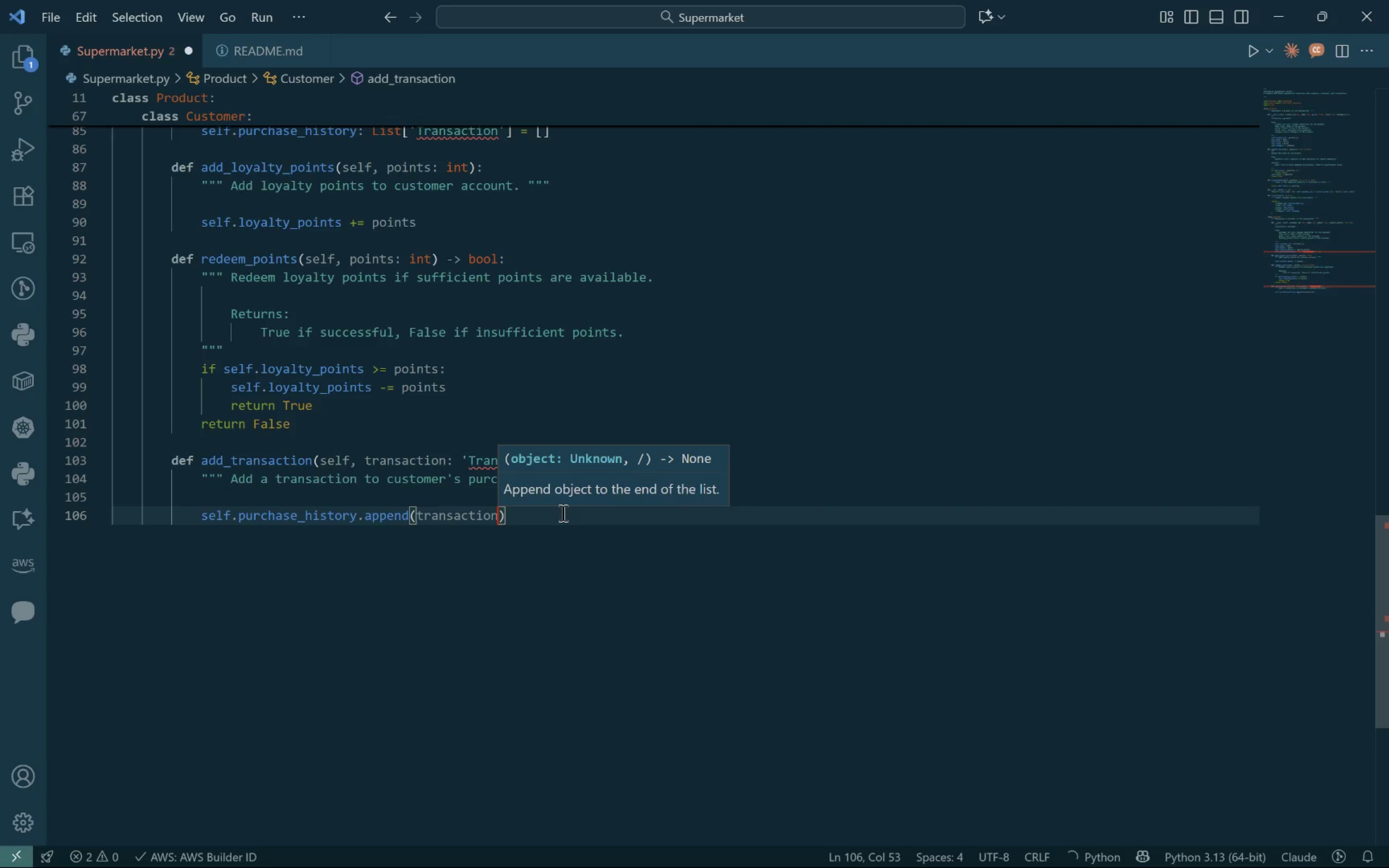 
key(ArrowRight)
 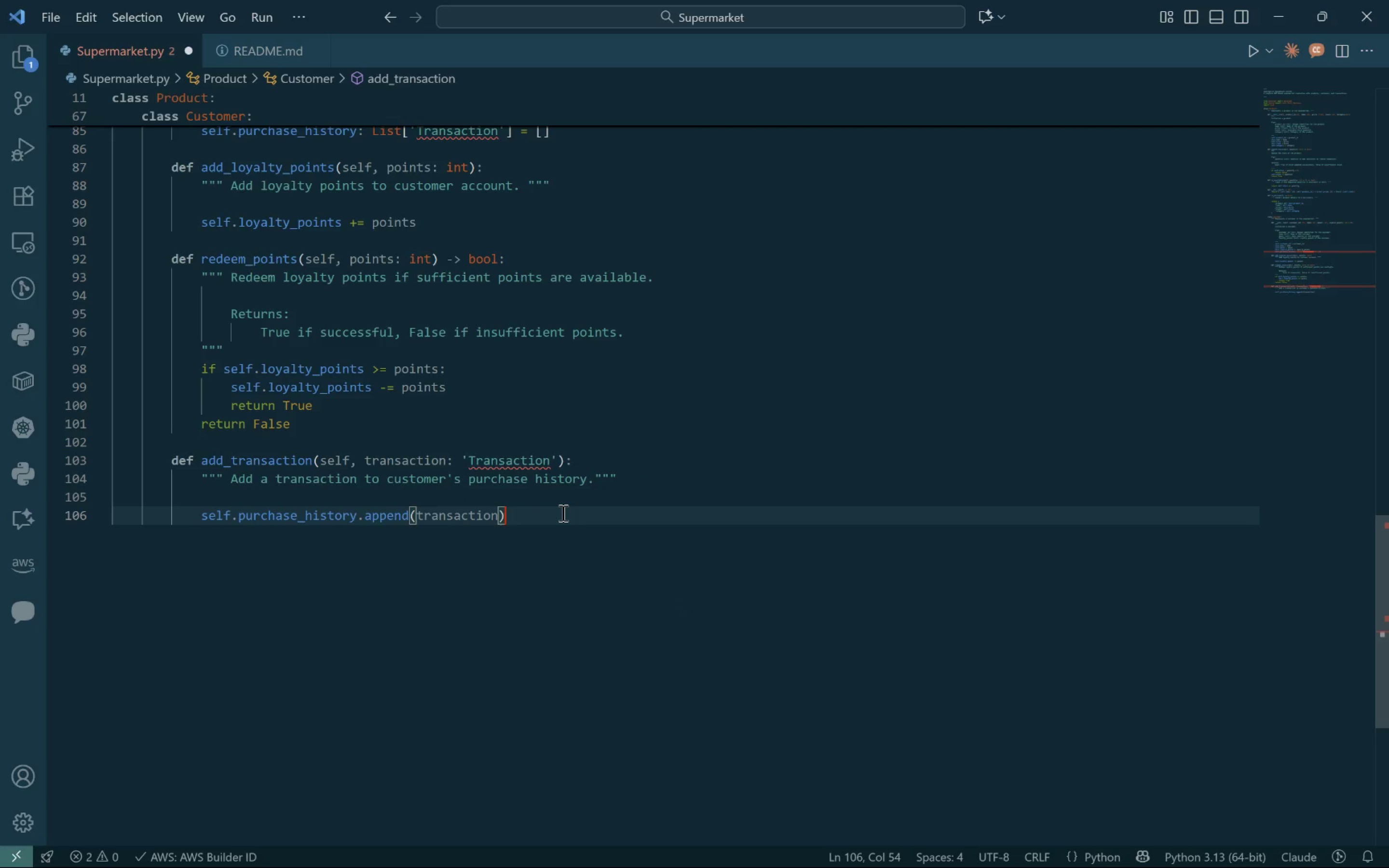 
key(Enter)
 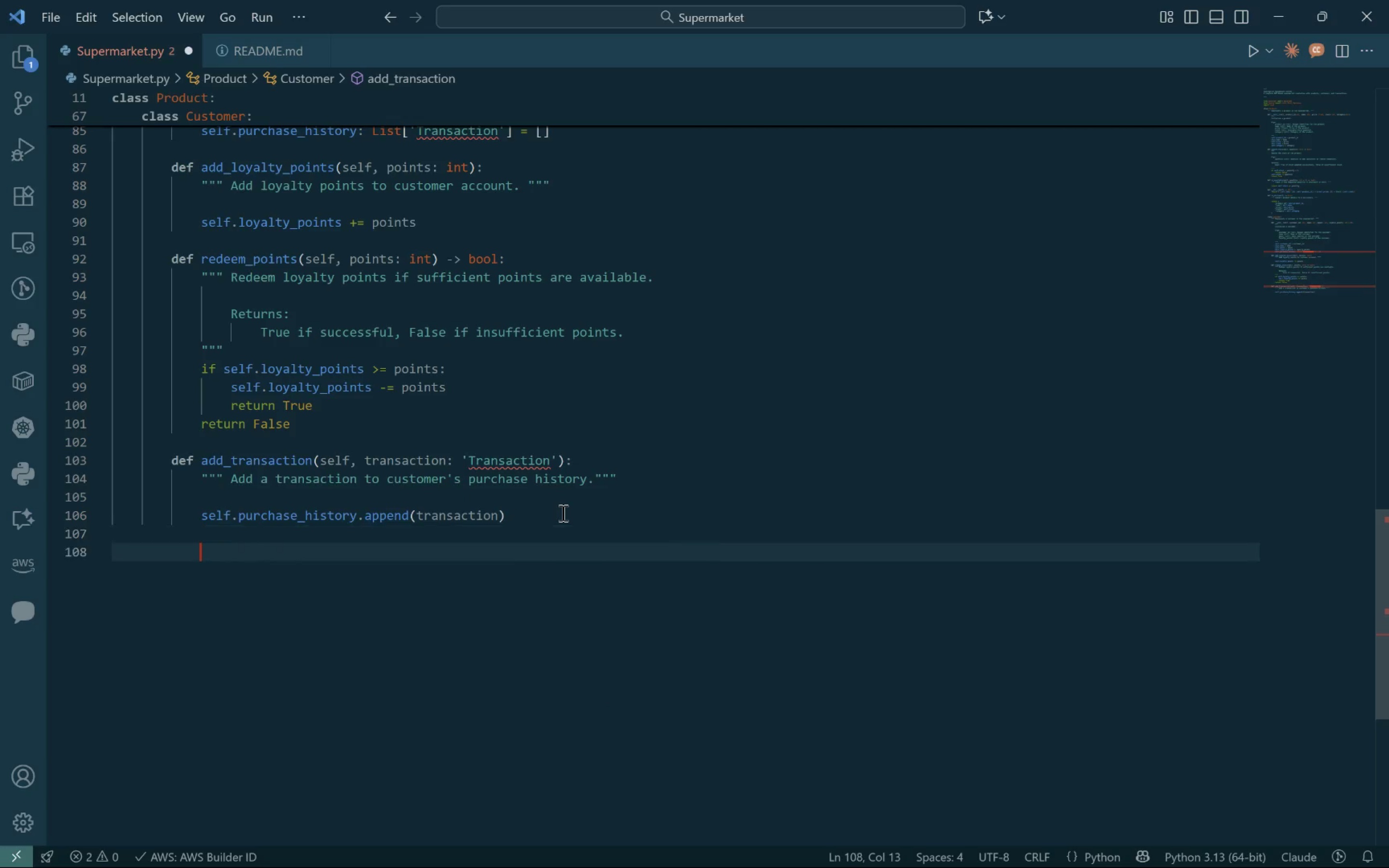 
key(Enter)
 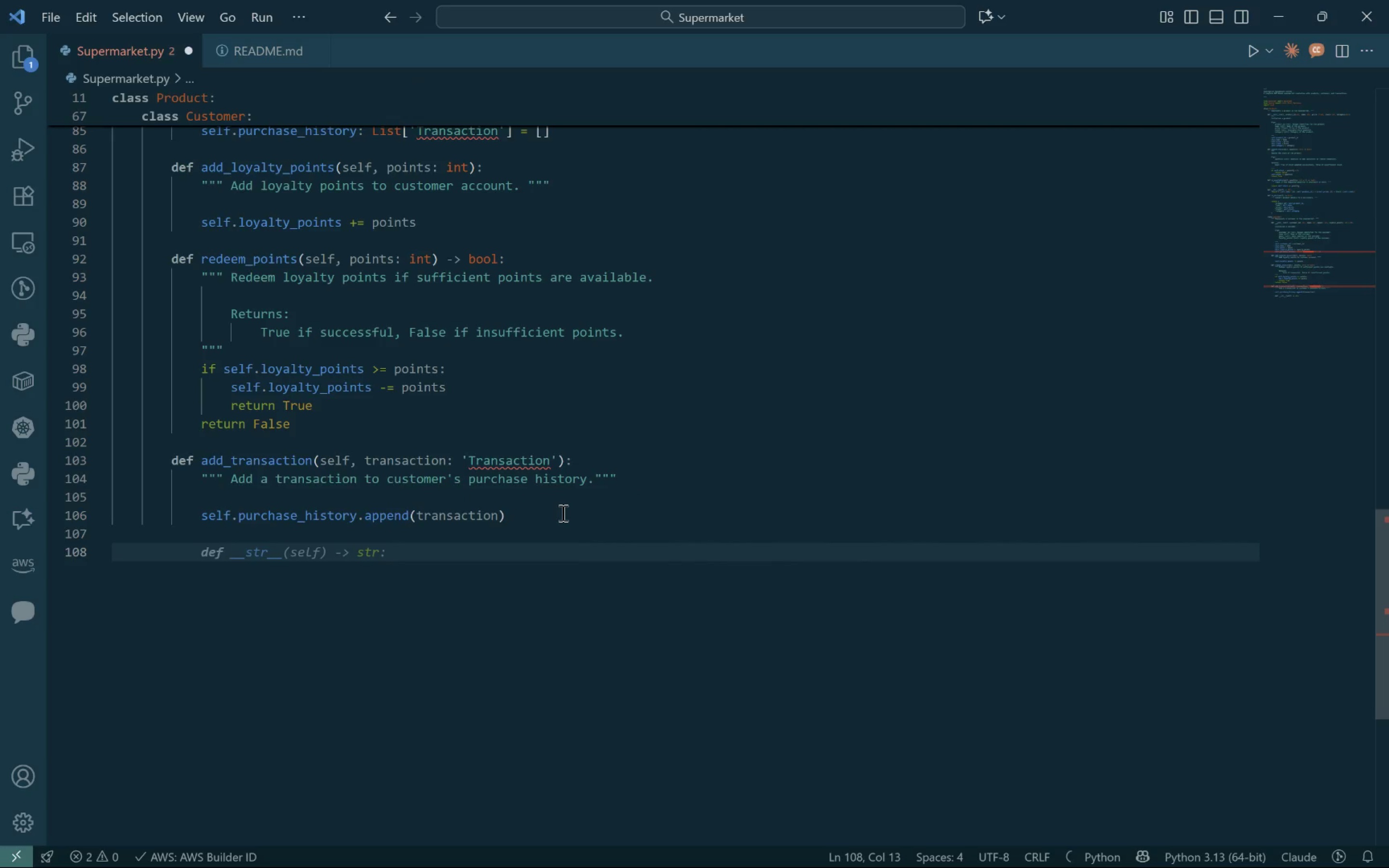 
key(Backspace)
 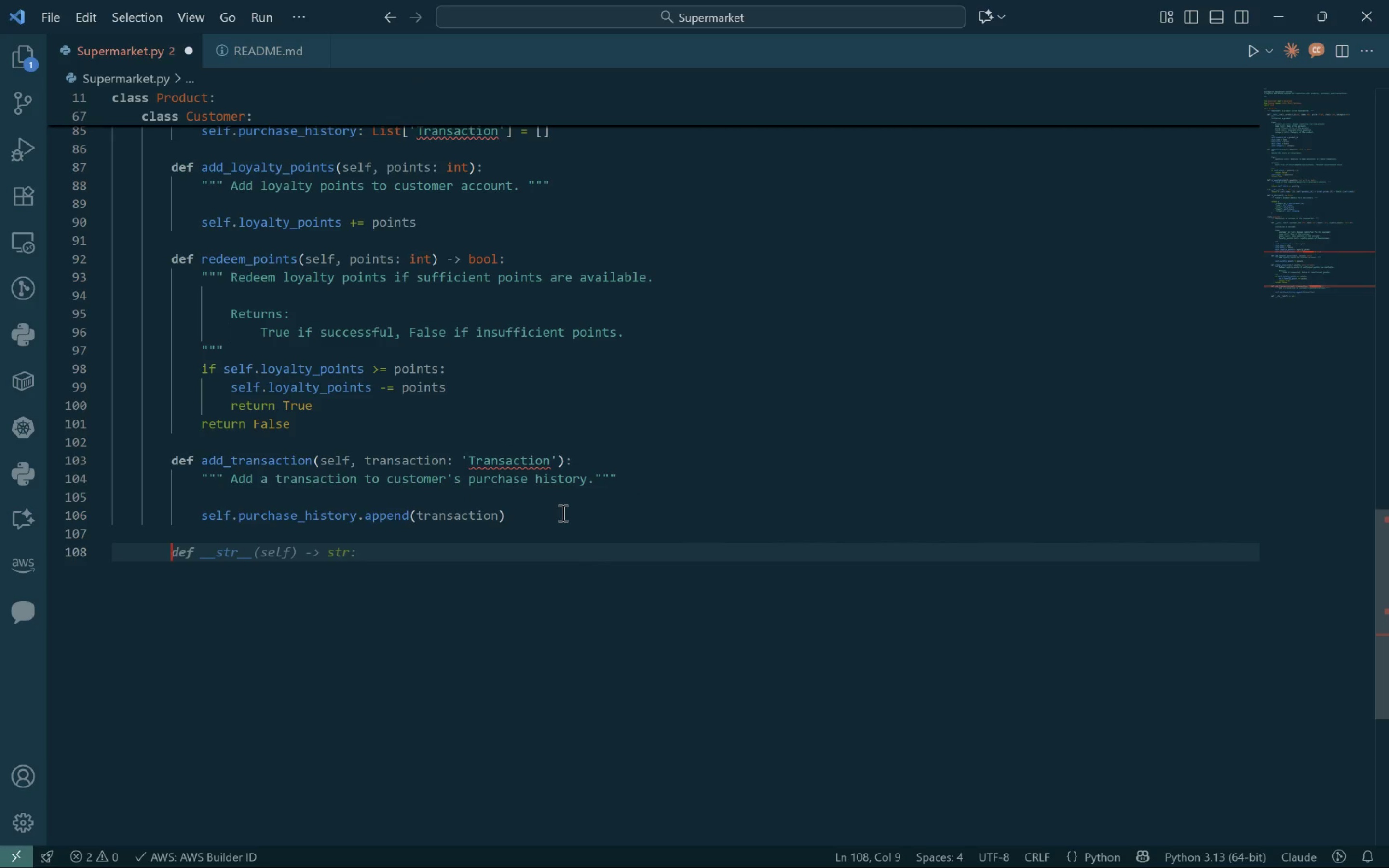 
key(Tab)
 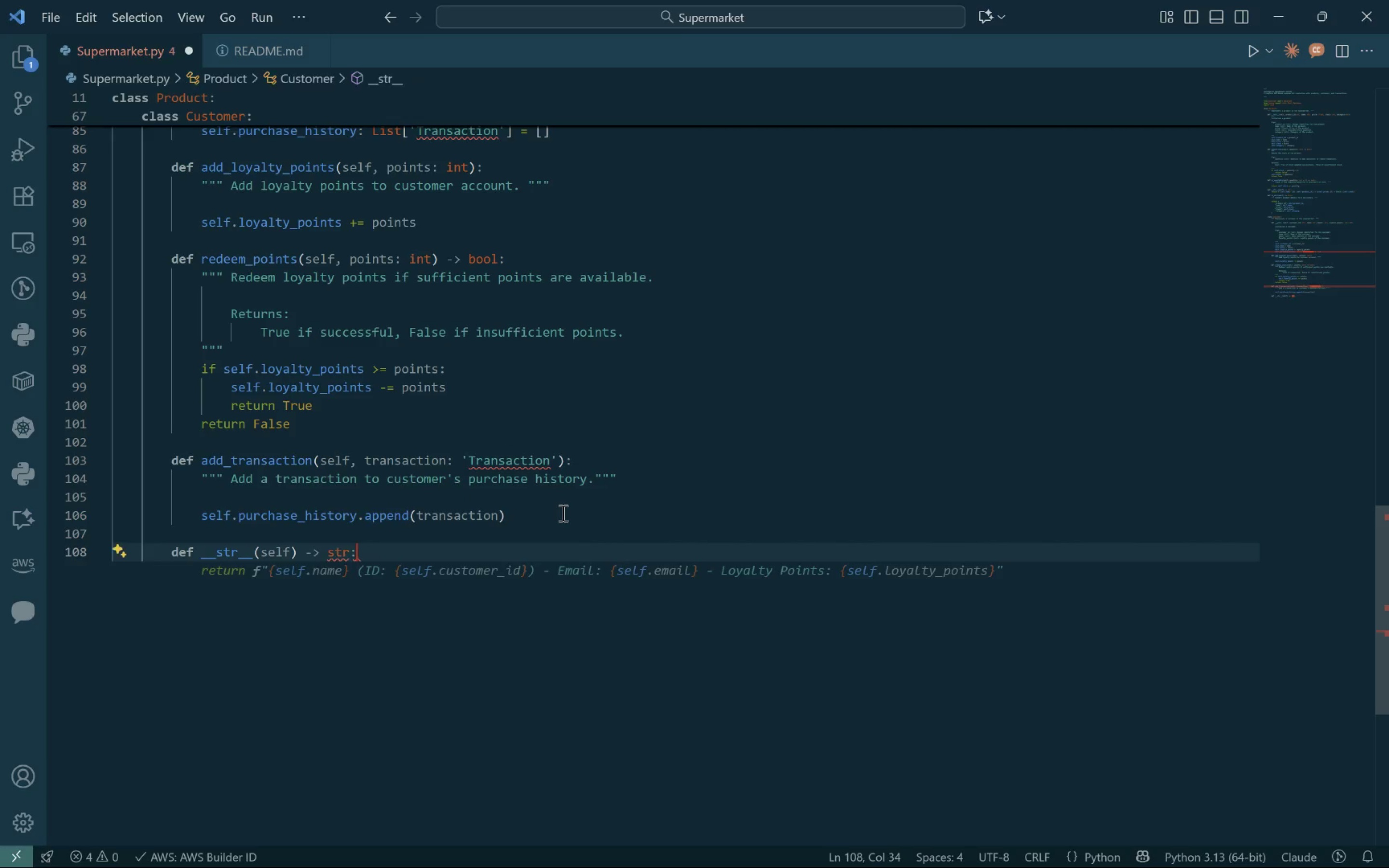 
key(Enter)
 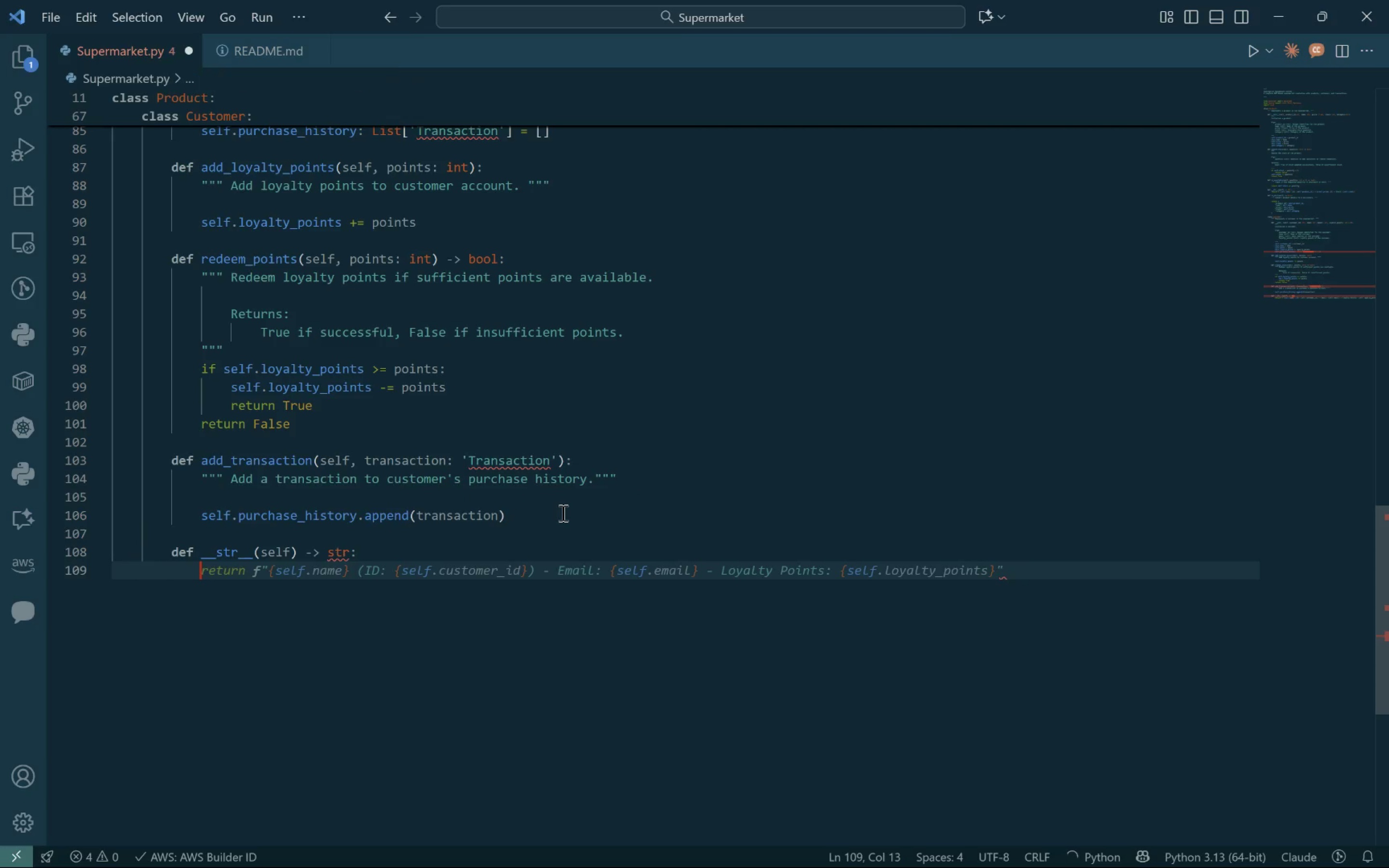 
type(return f"{)
 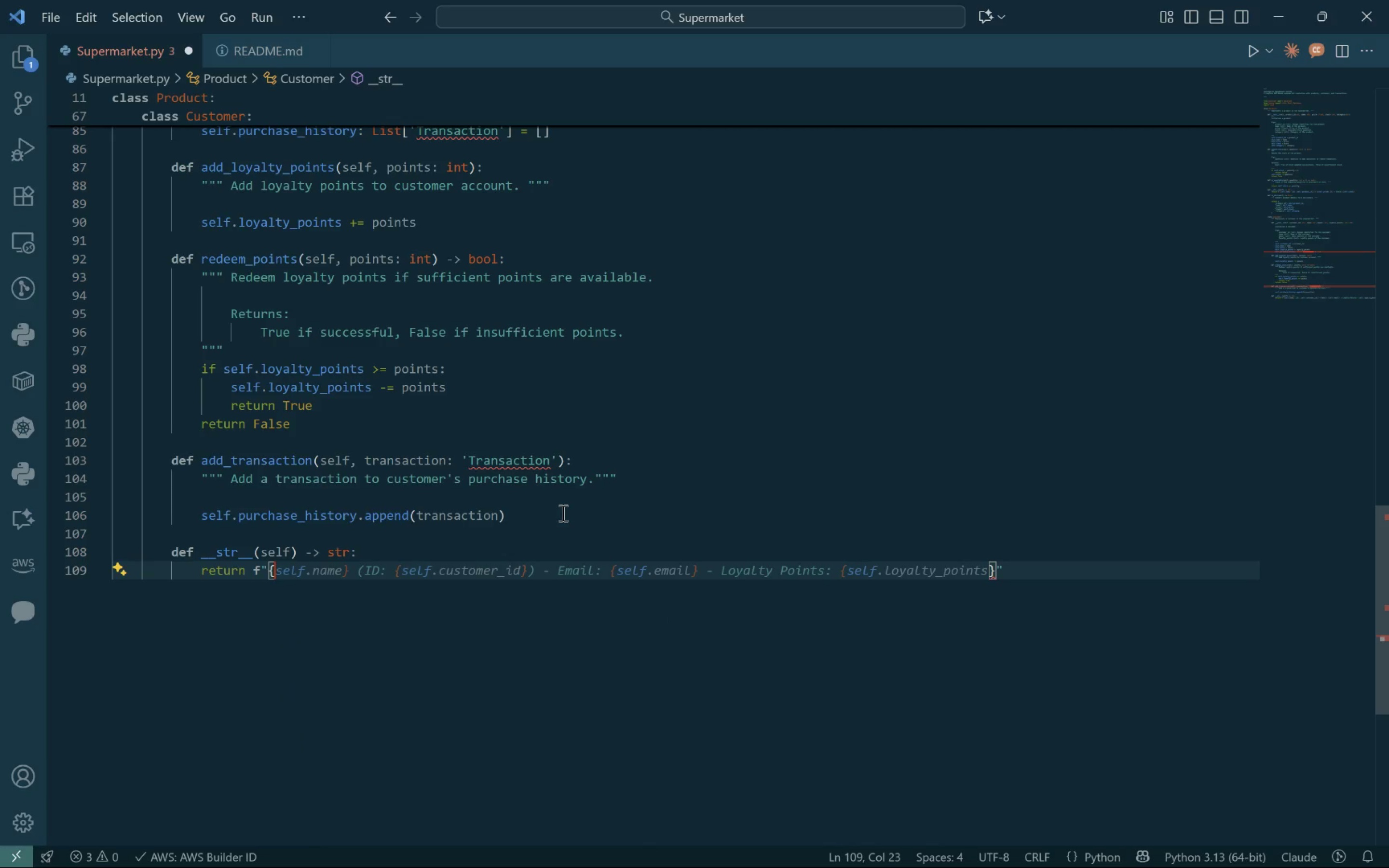 
key(Control+ArrowRight)
 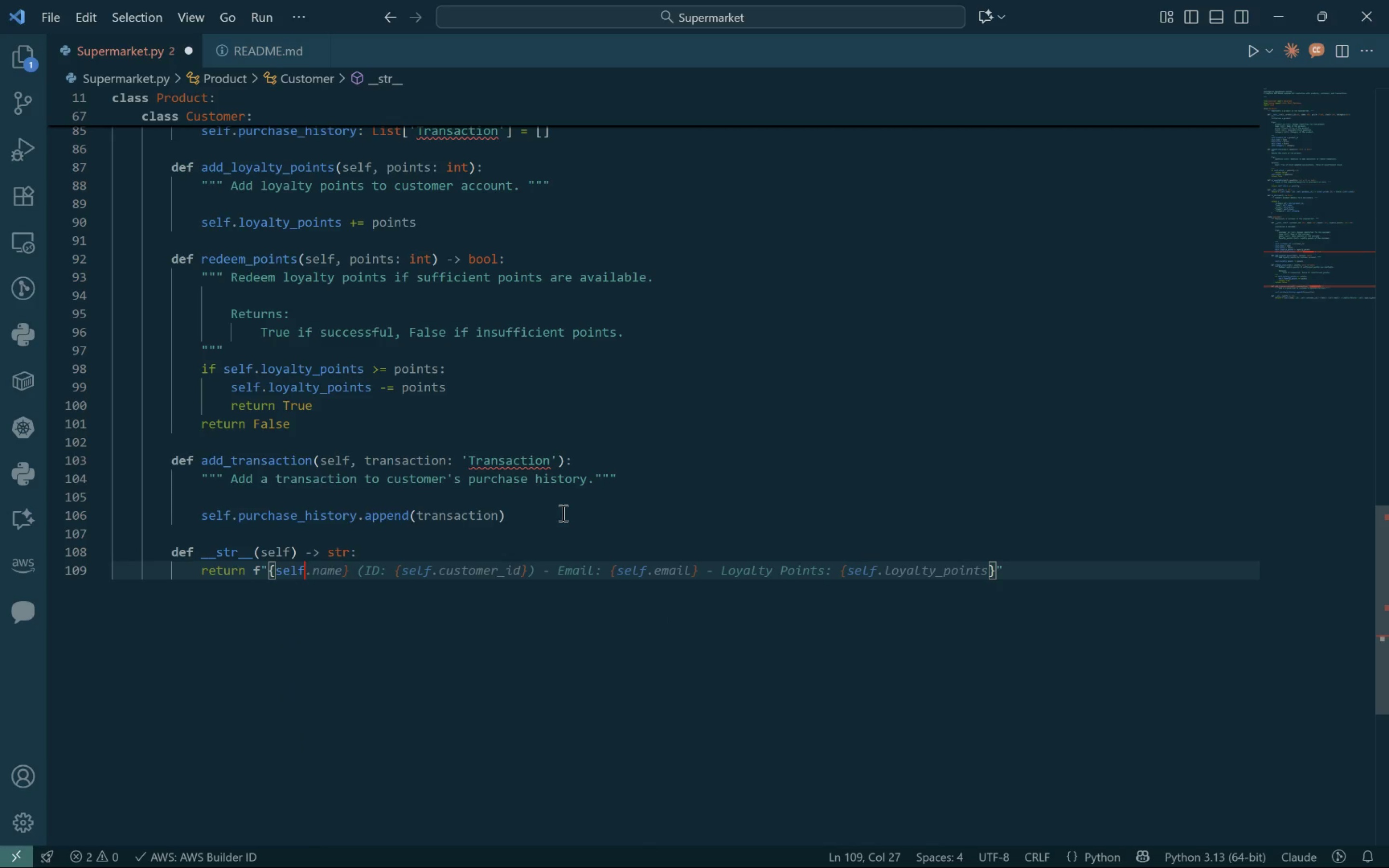 
key(Control+ArrowRight)
 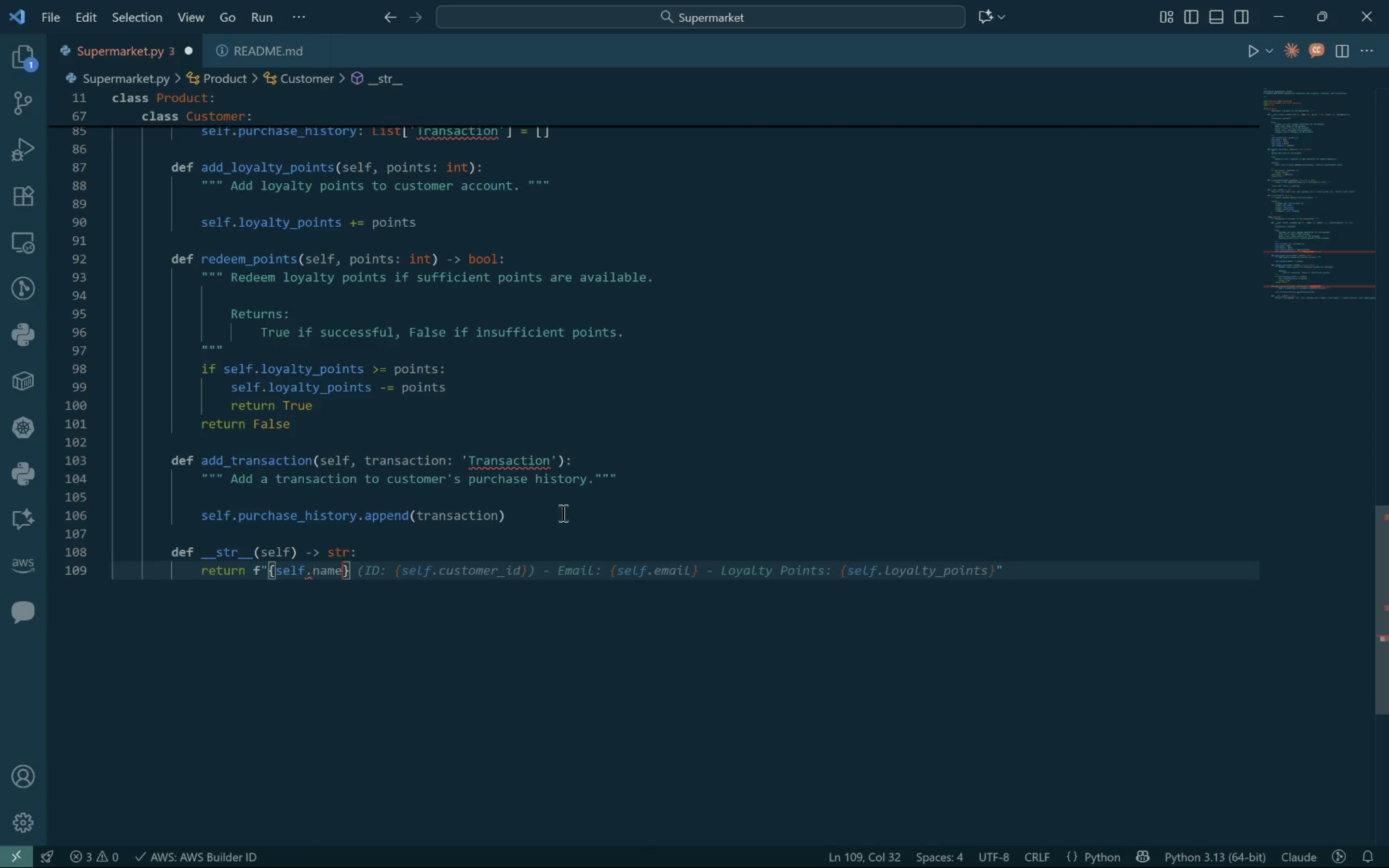 
key(Control+ArrowRight)
 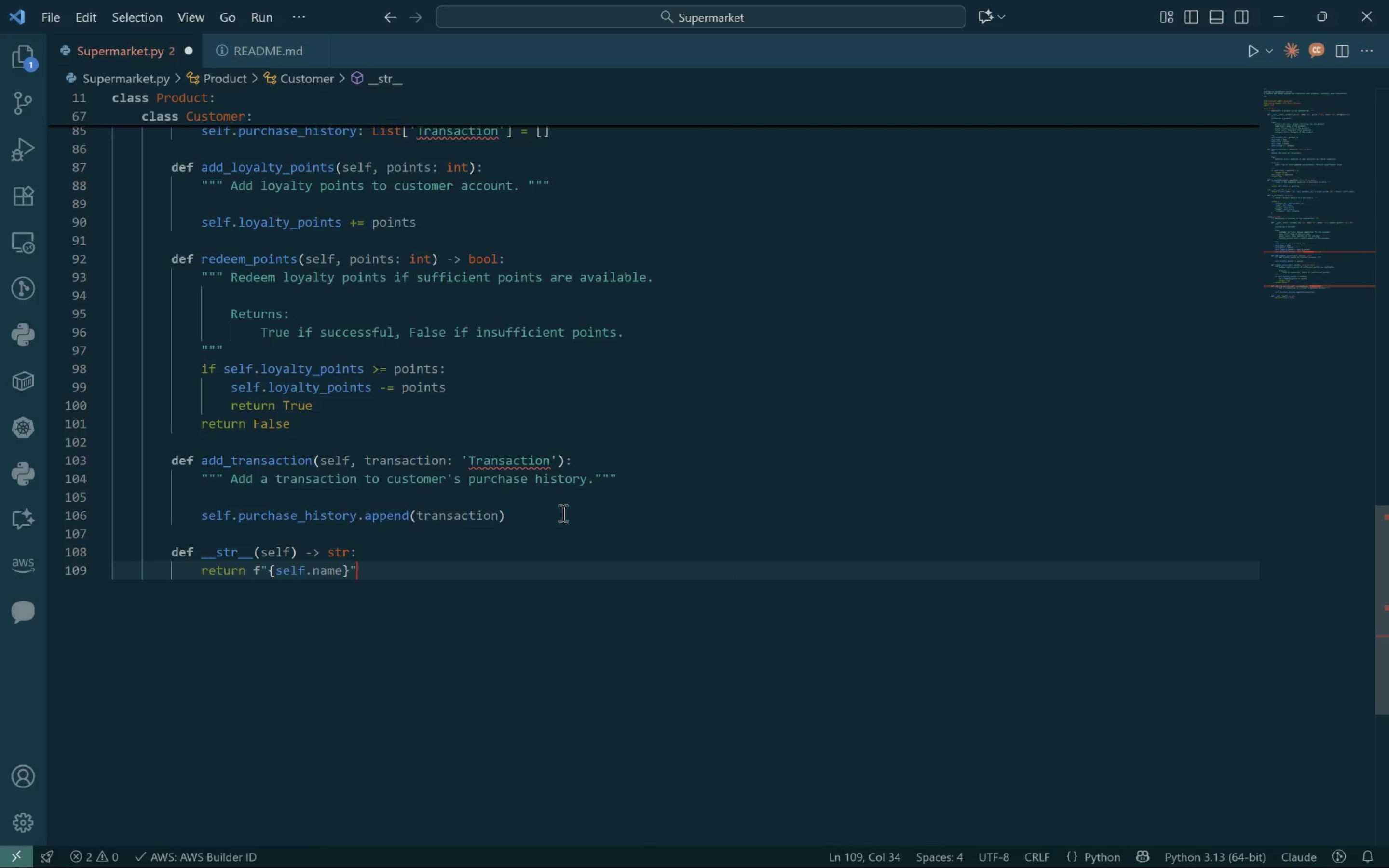 
key(Control+ArrowRight)
 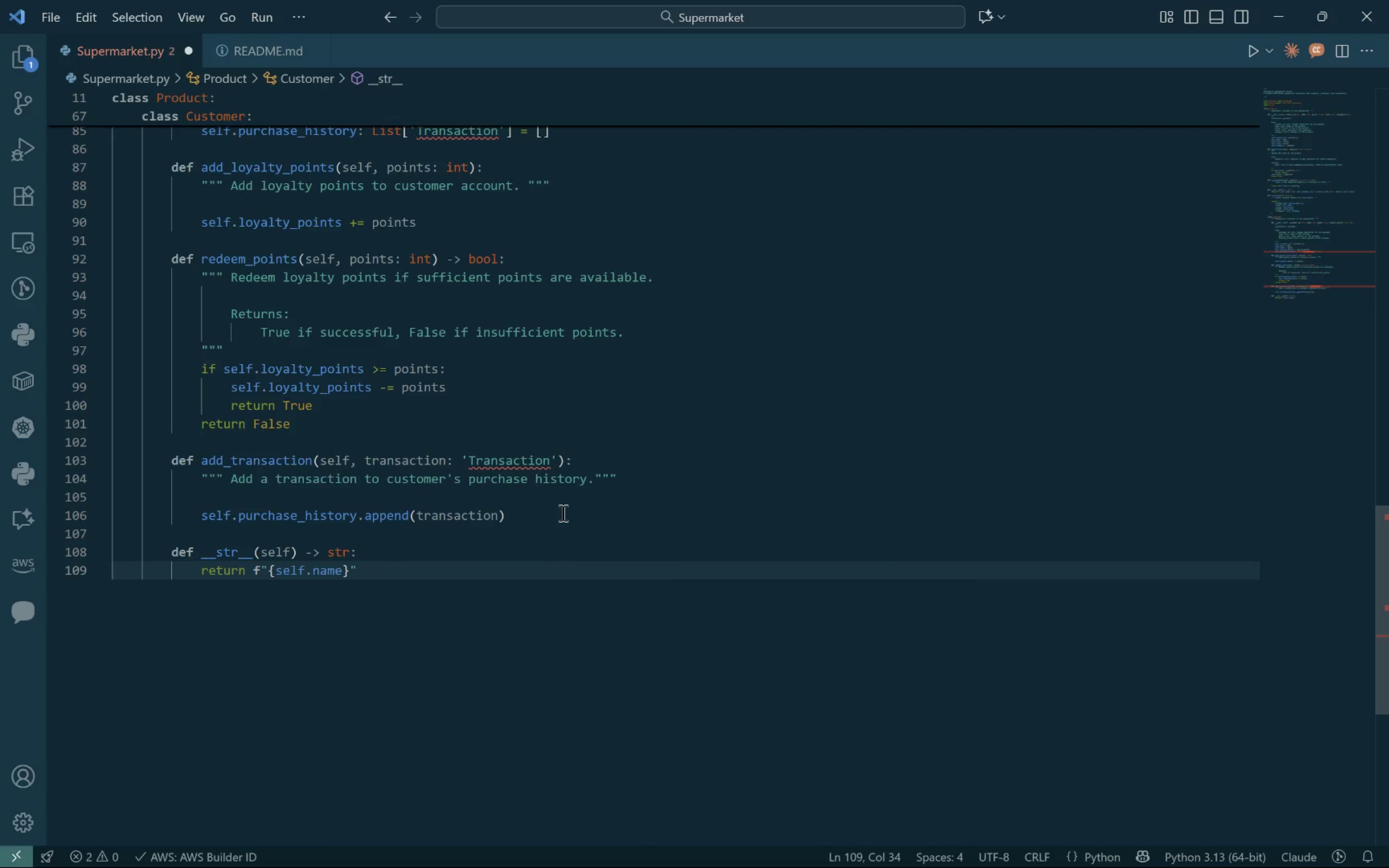 
key(Backspace)
 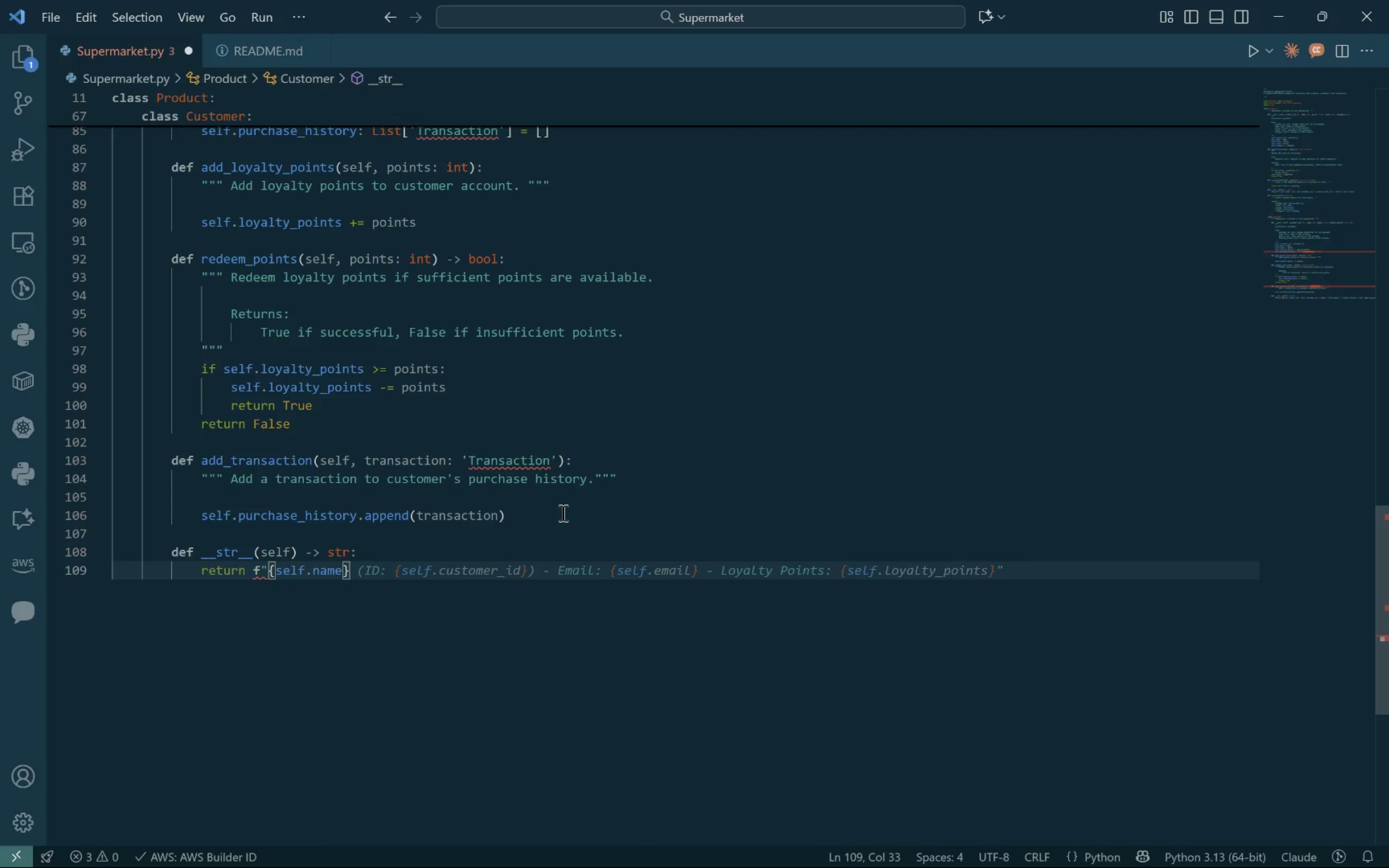 
key(Control+ArrowRight)
 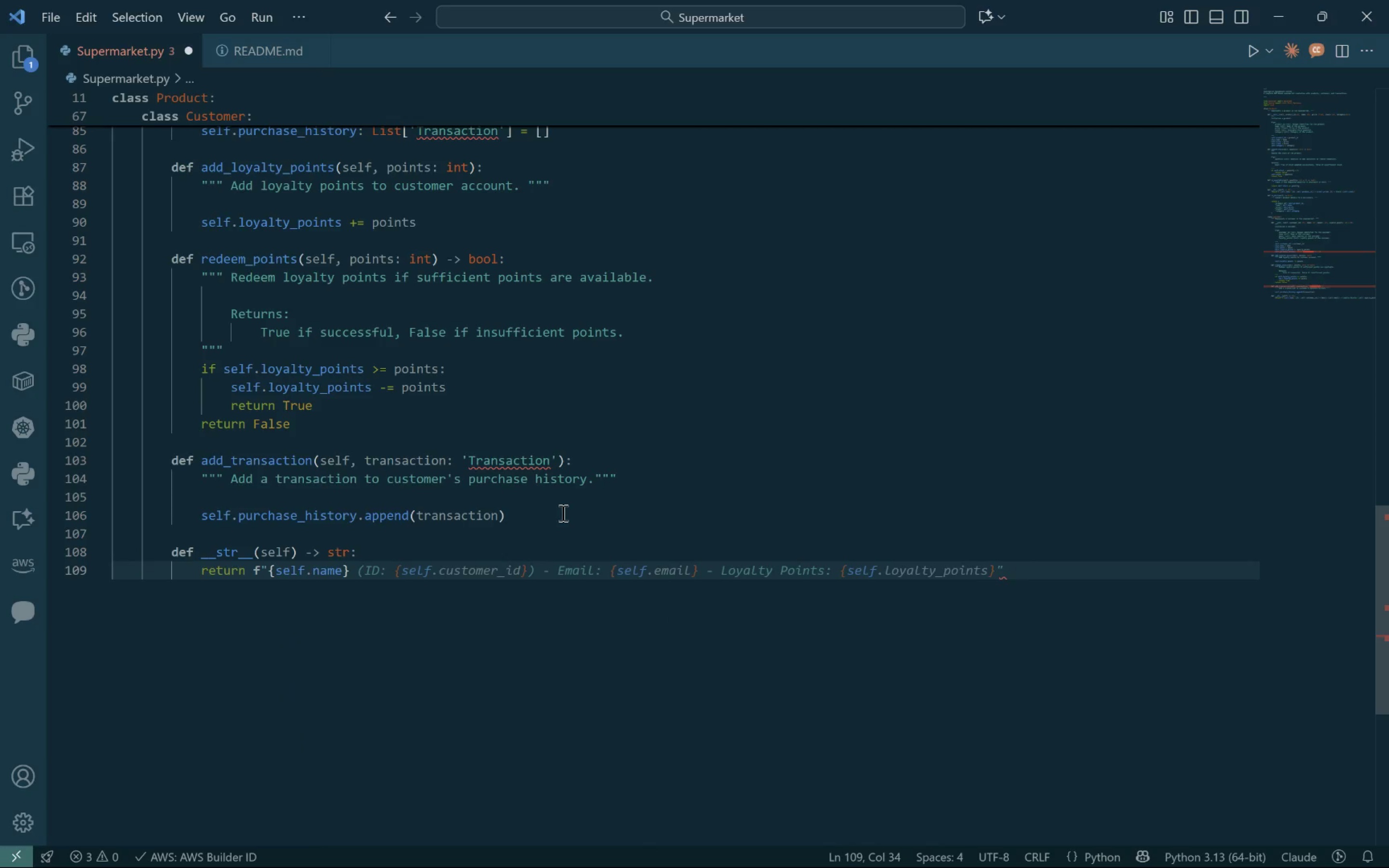 
key(Control+ArrowRight)
 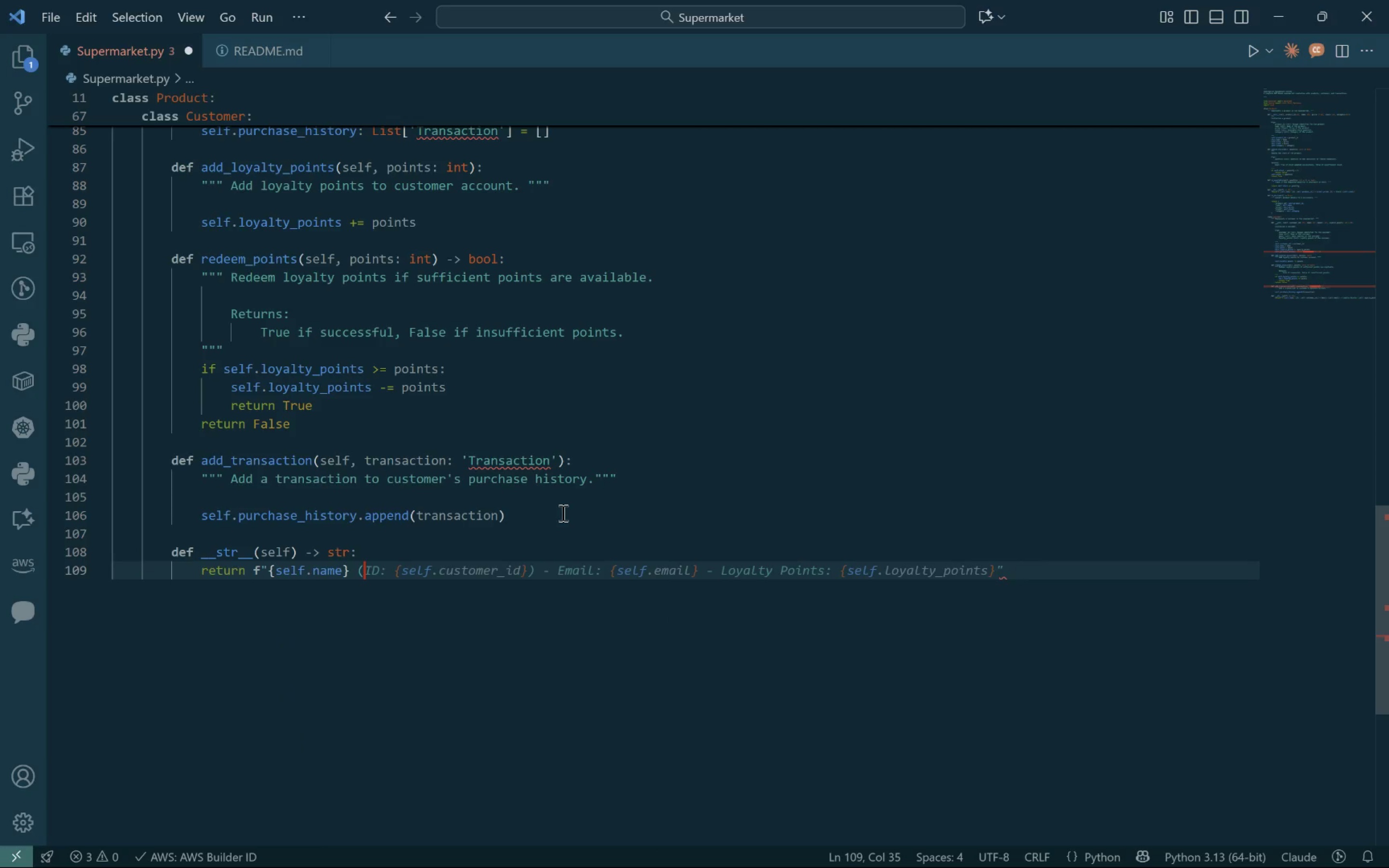 
key(Control+ArrowRight)
 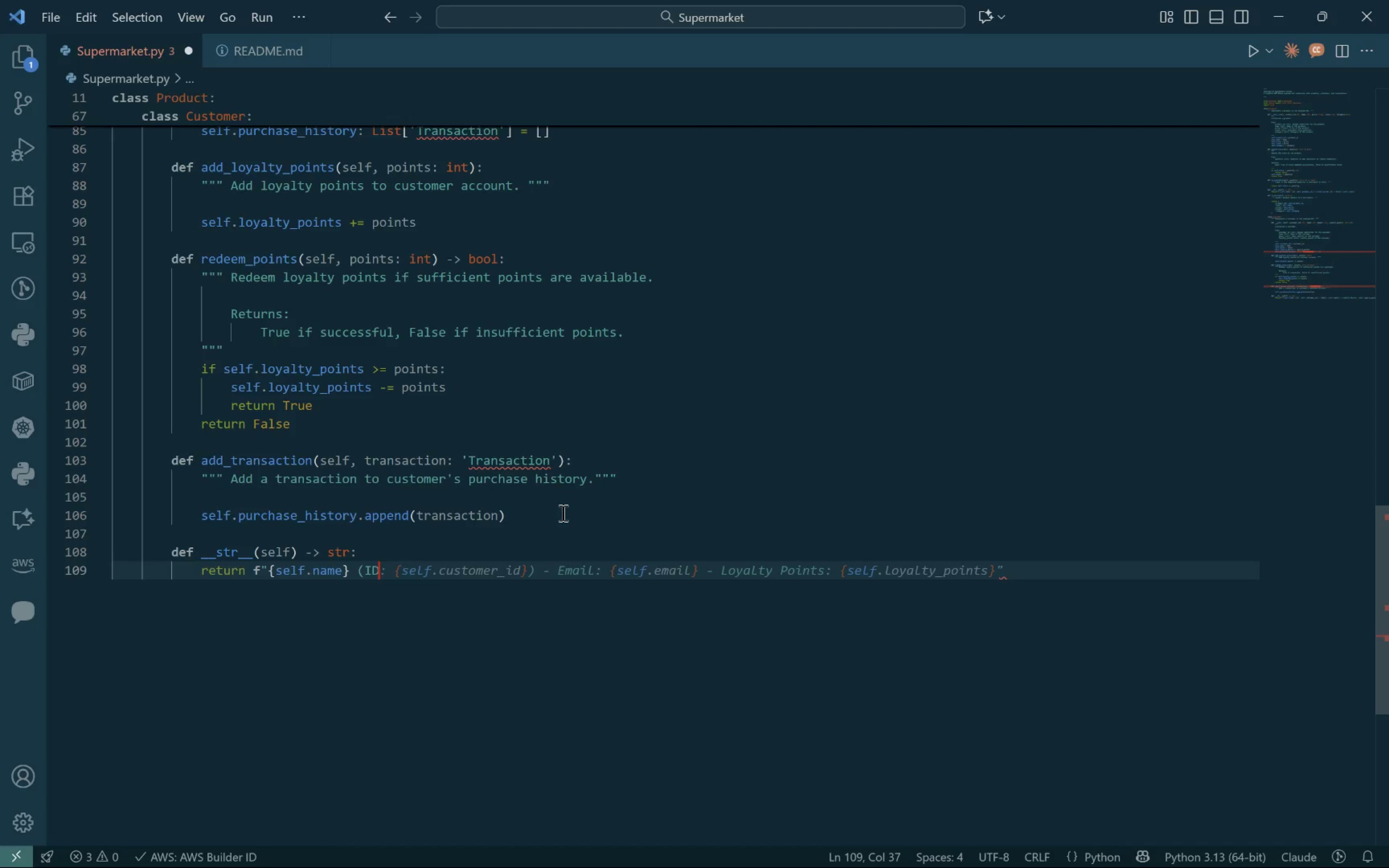 
key(Control+ArrowRight)
 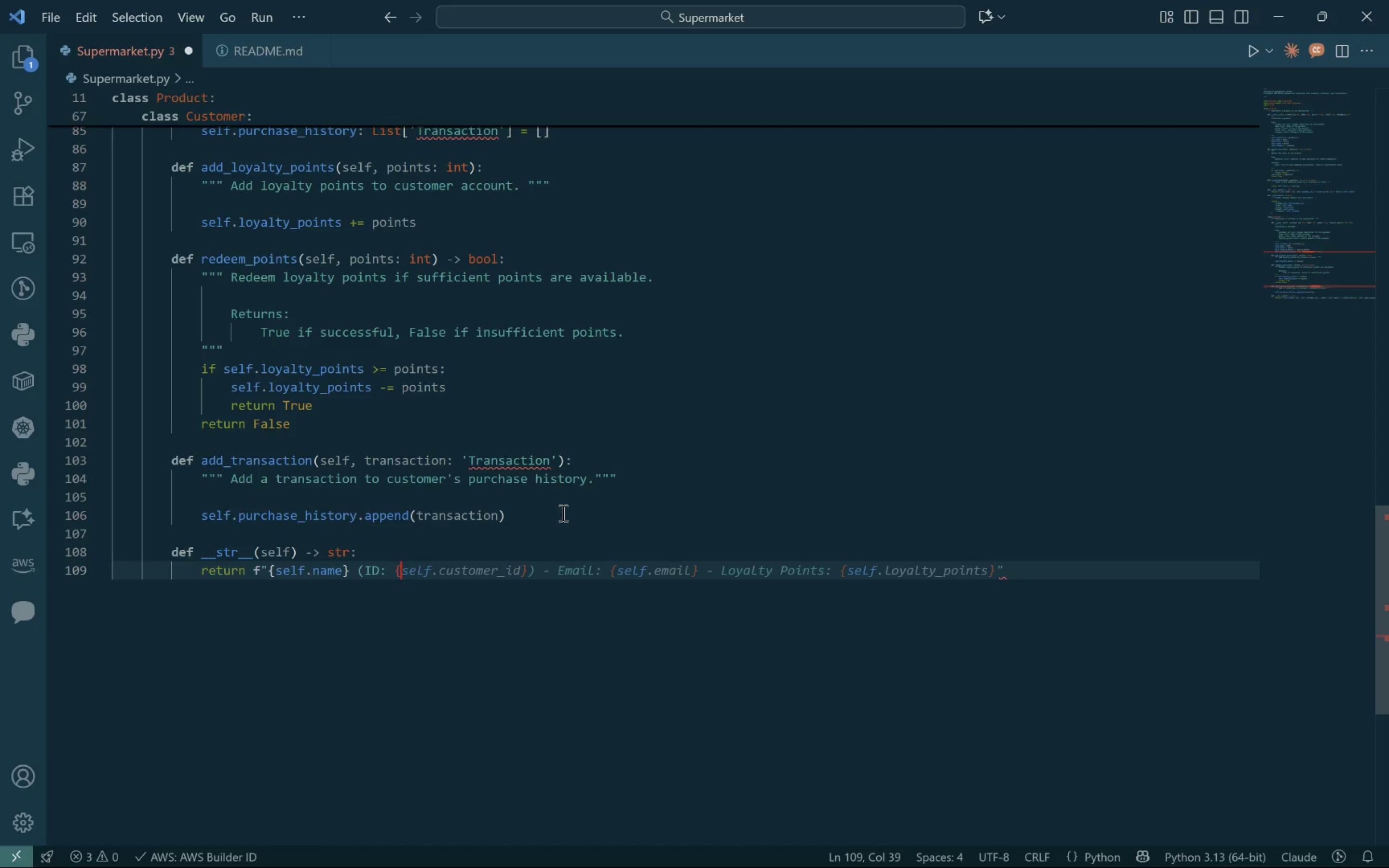 
key(Control+ArrowRight)
 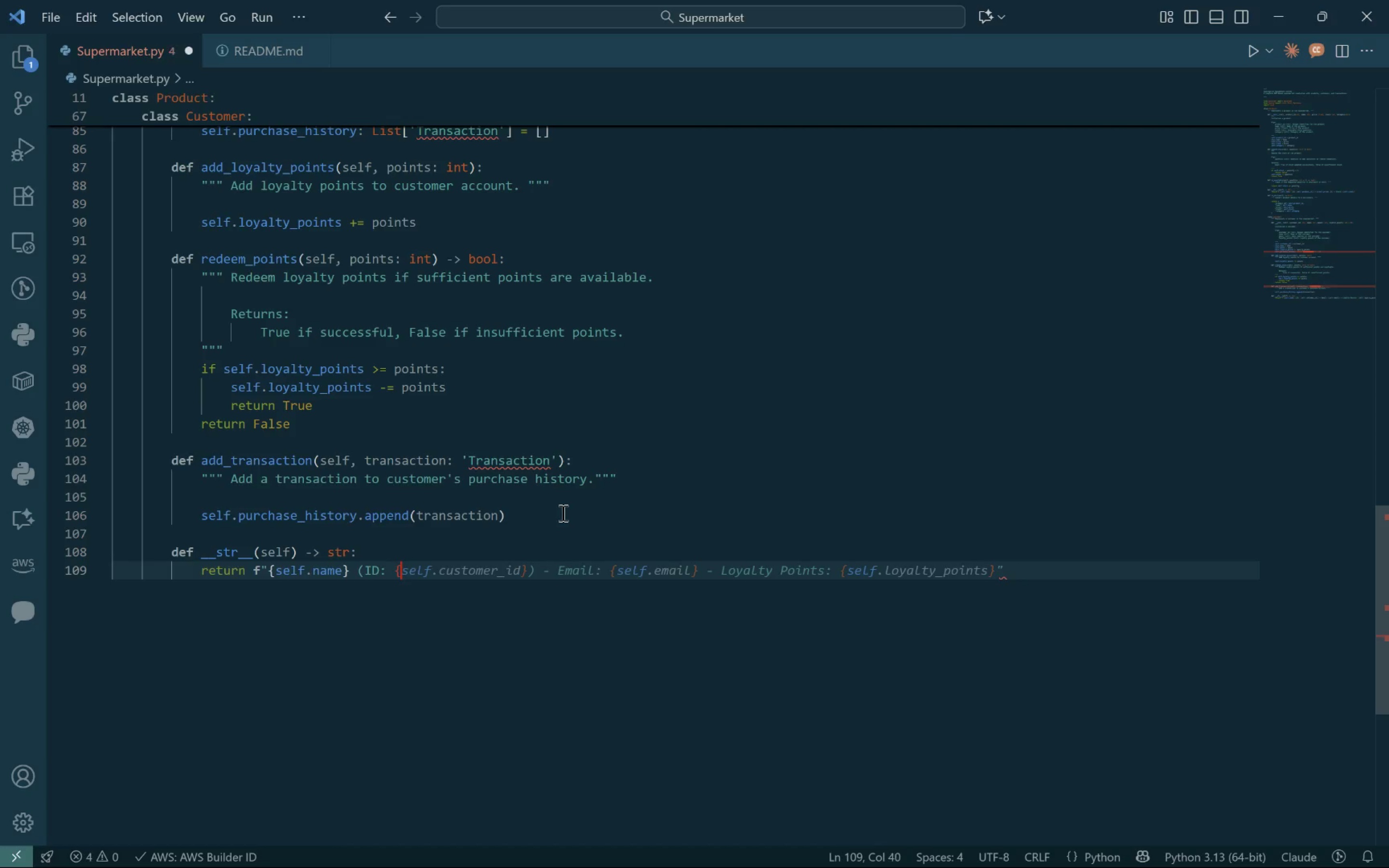 
key(Control+ArrowRight)
 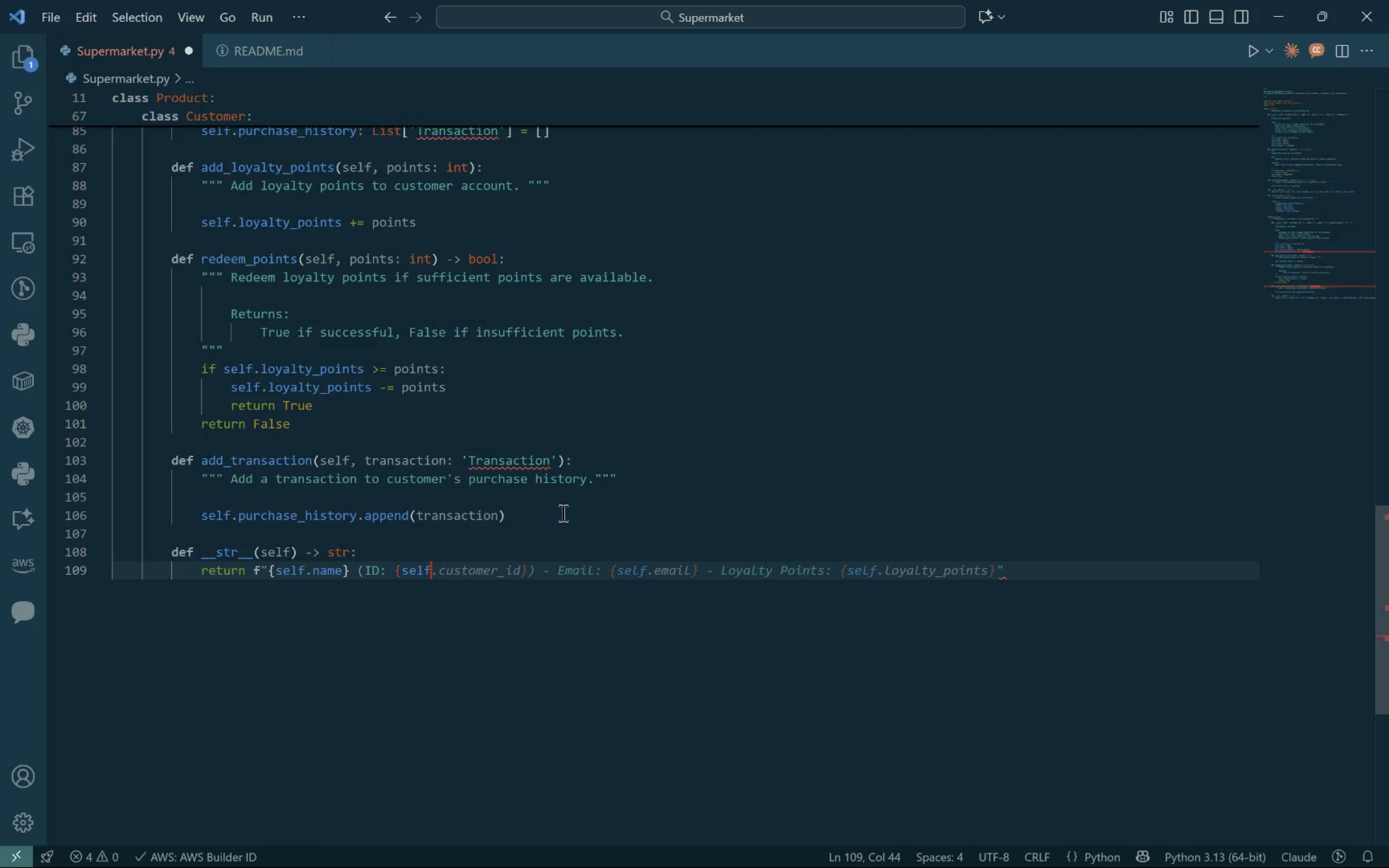 
key(Control+ArrowRight)
 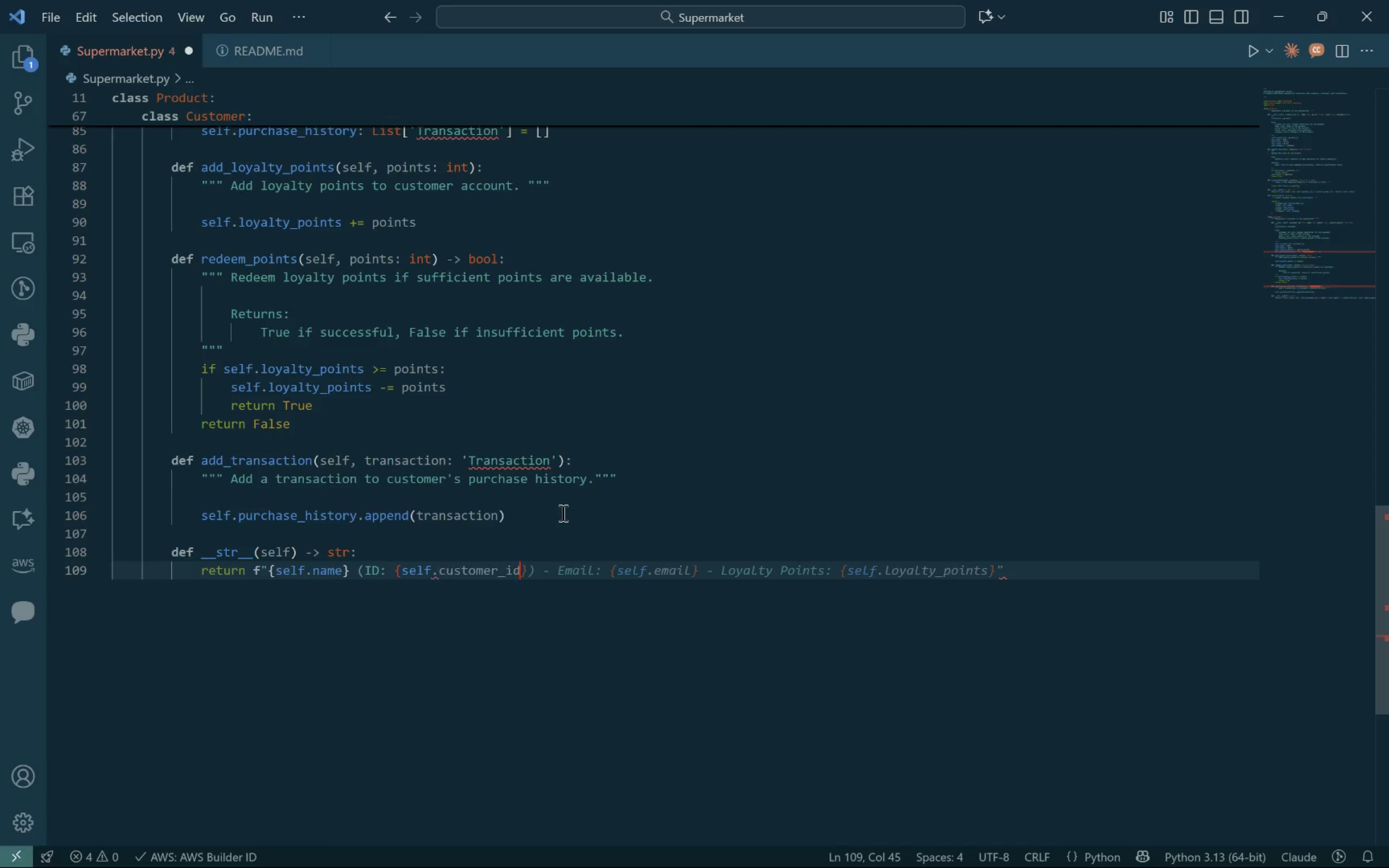 
key(Control+ArrowRight)
 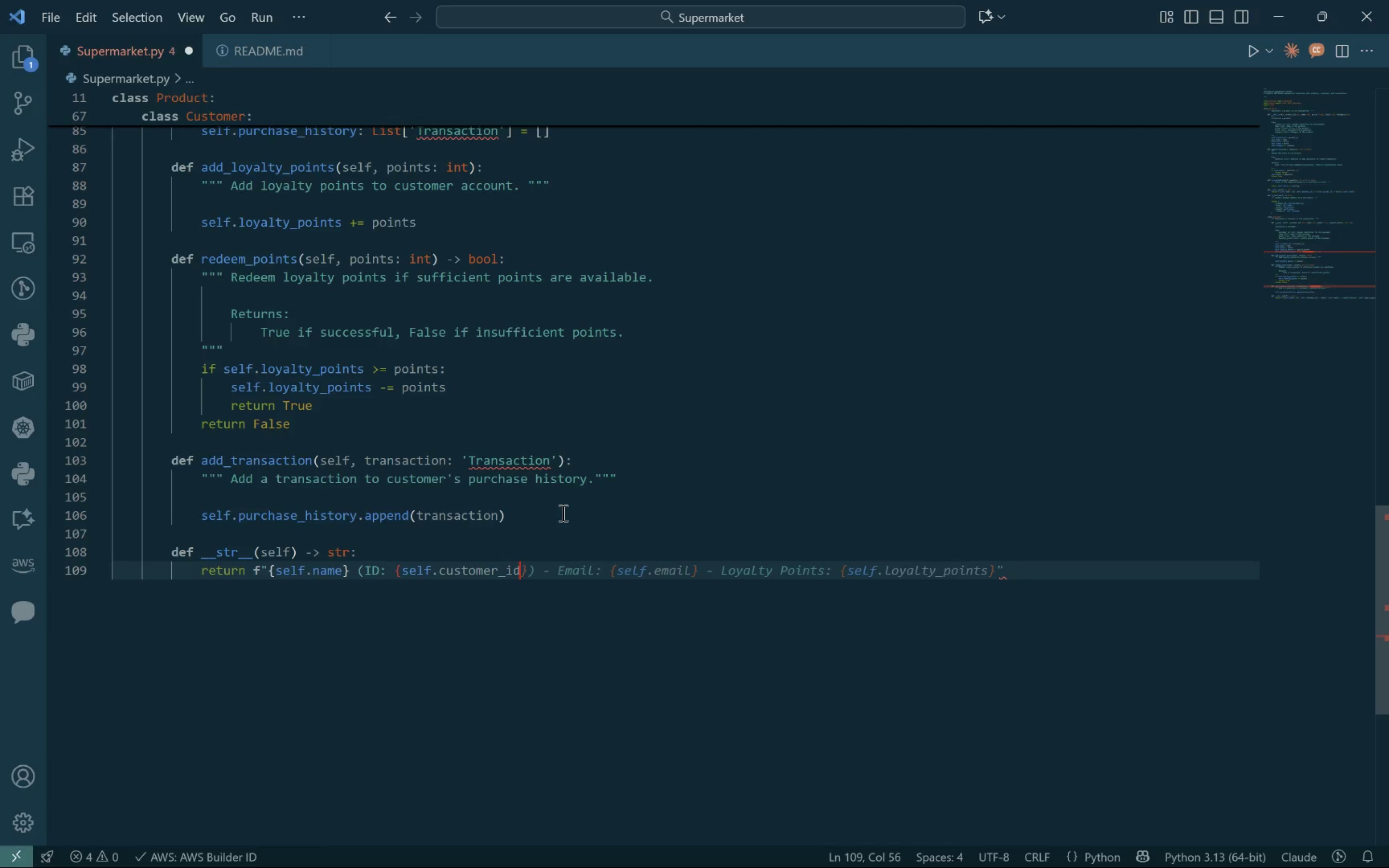 
key(Control+ArrowRight)
 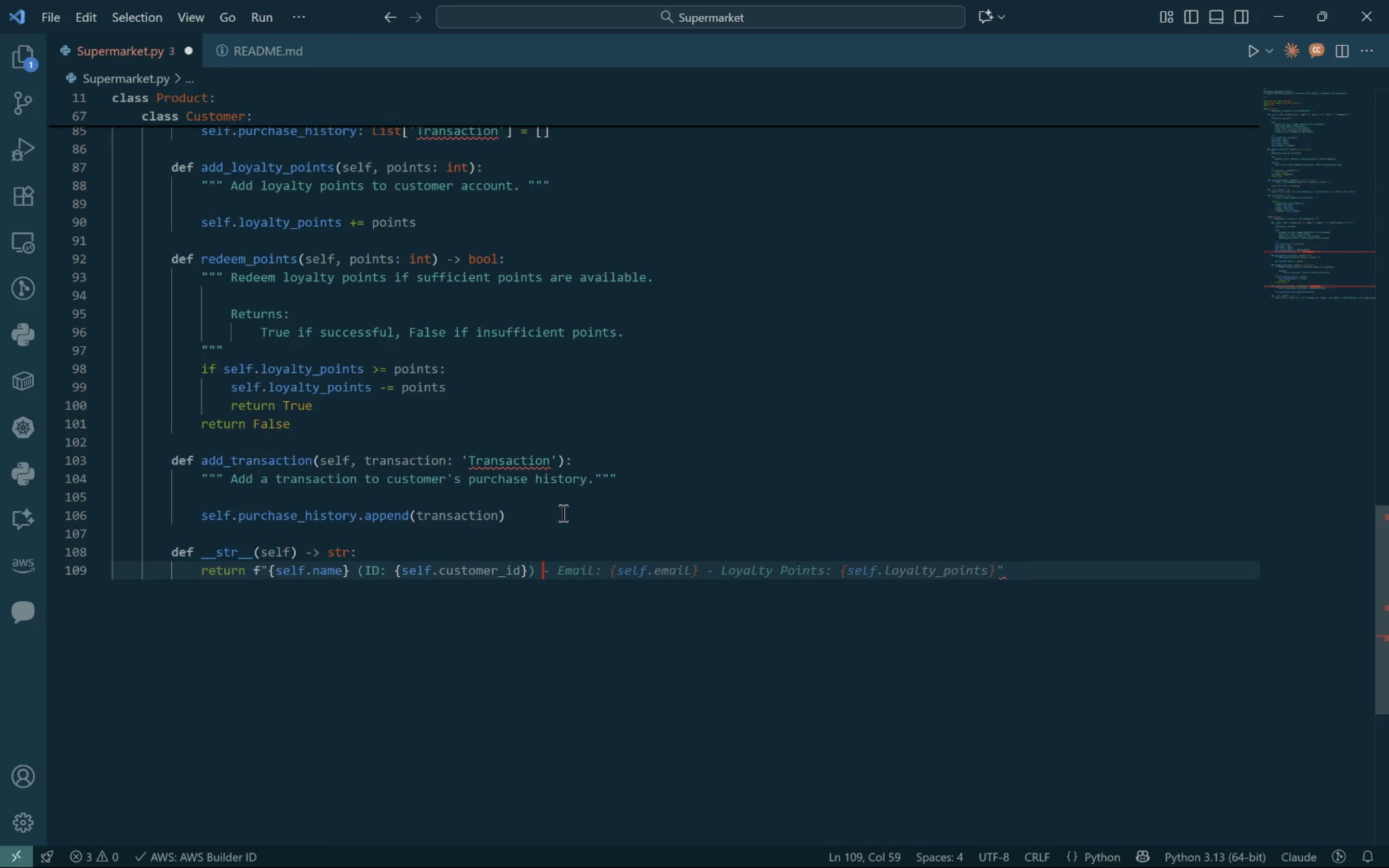 
key(Control+ArrowRight)
 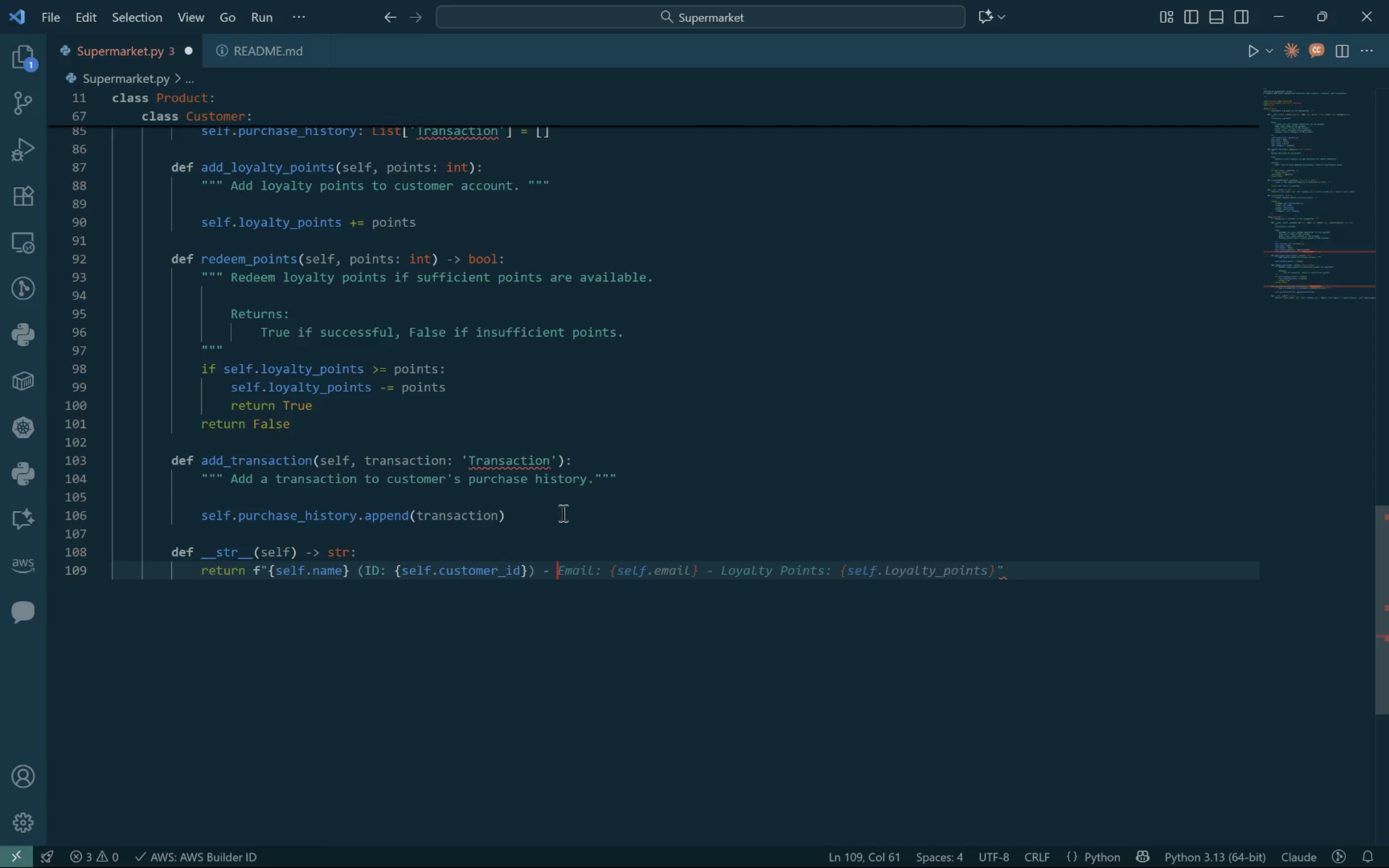 
type(lo)
key(Backspace)
key(Backspace)
type(Loyalty Points: )
key(Tab)
 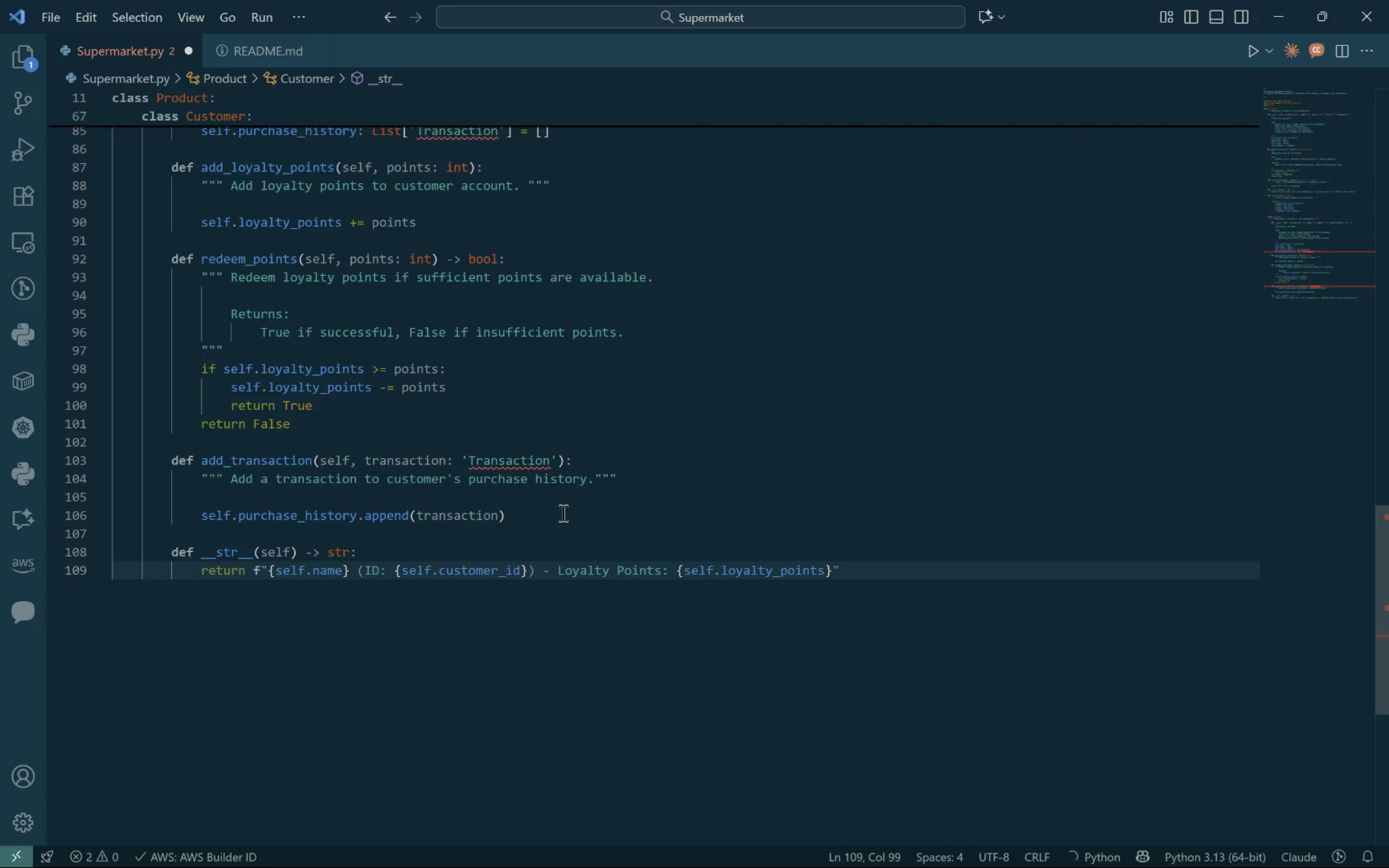 
key(Enter)
 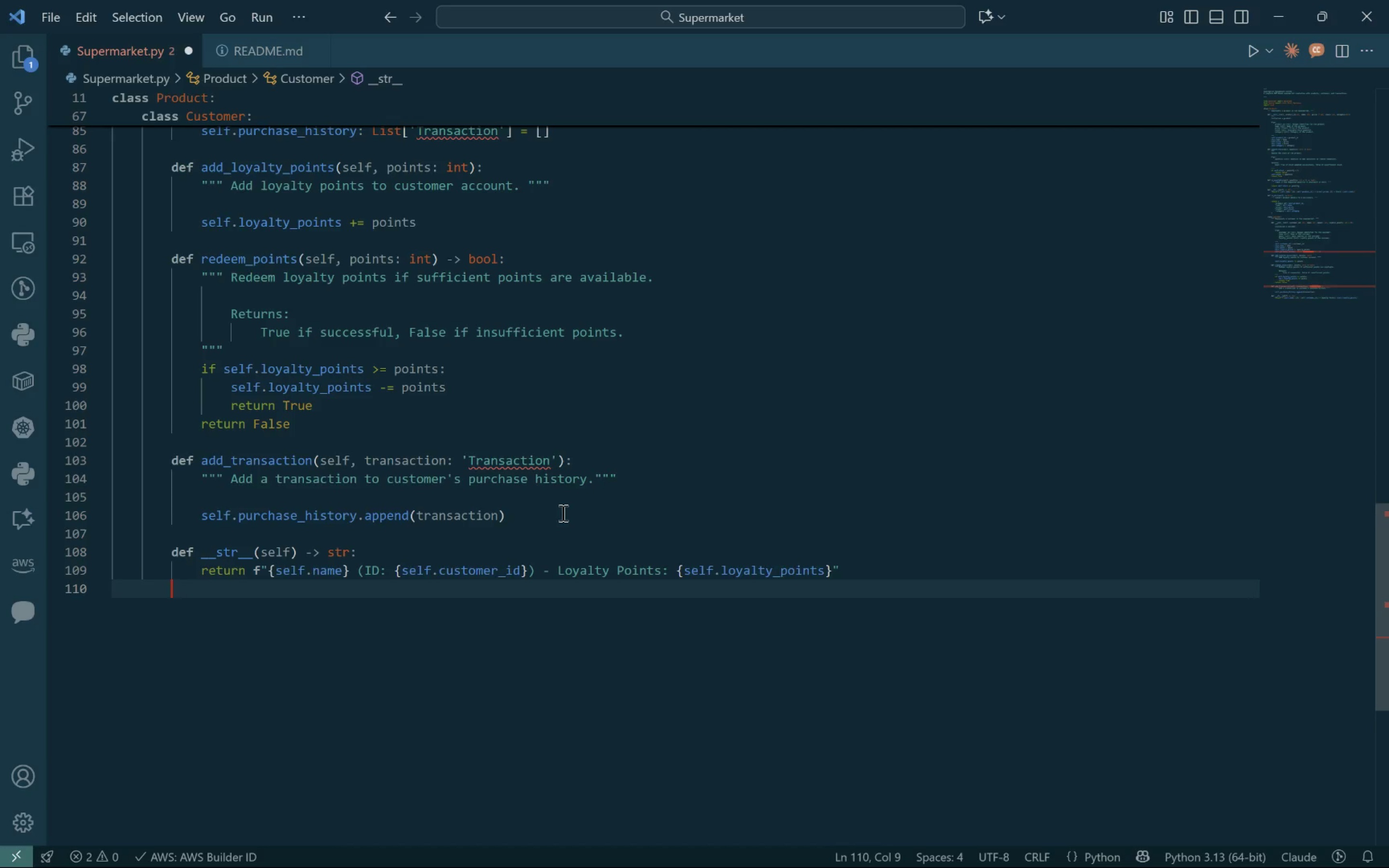 
key(Enter)
 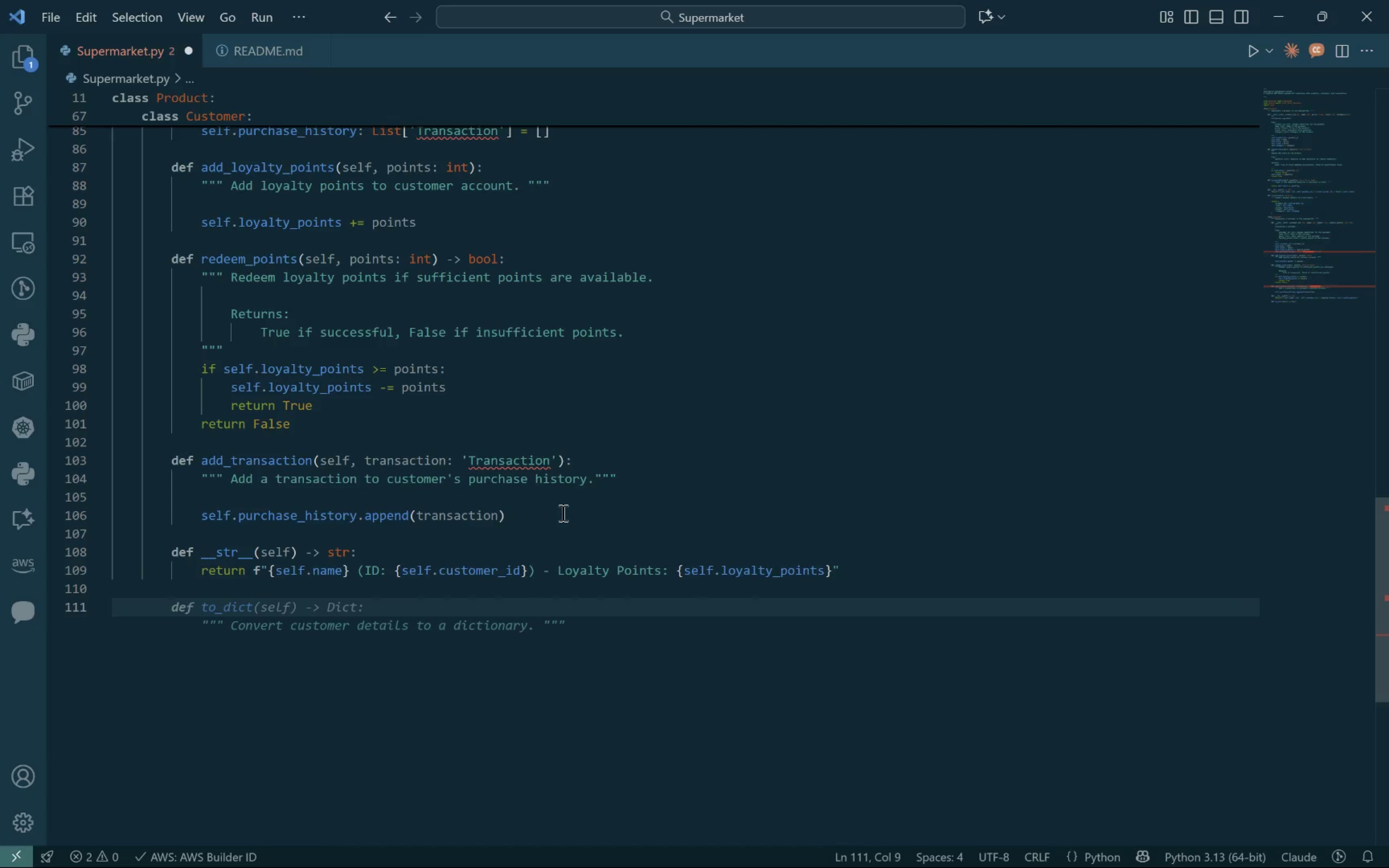 
key(Backspace)
 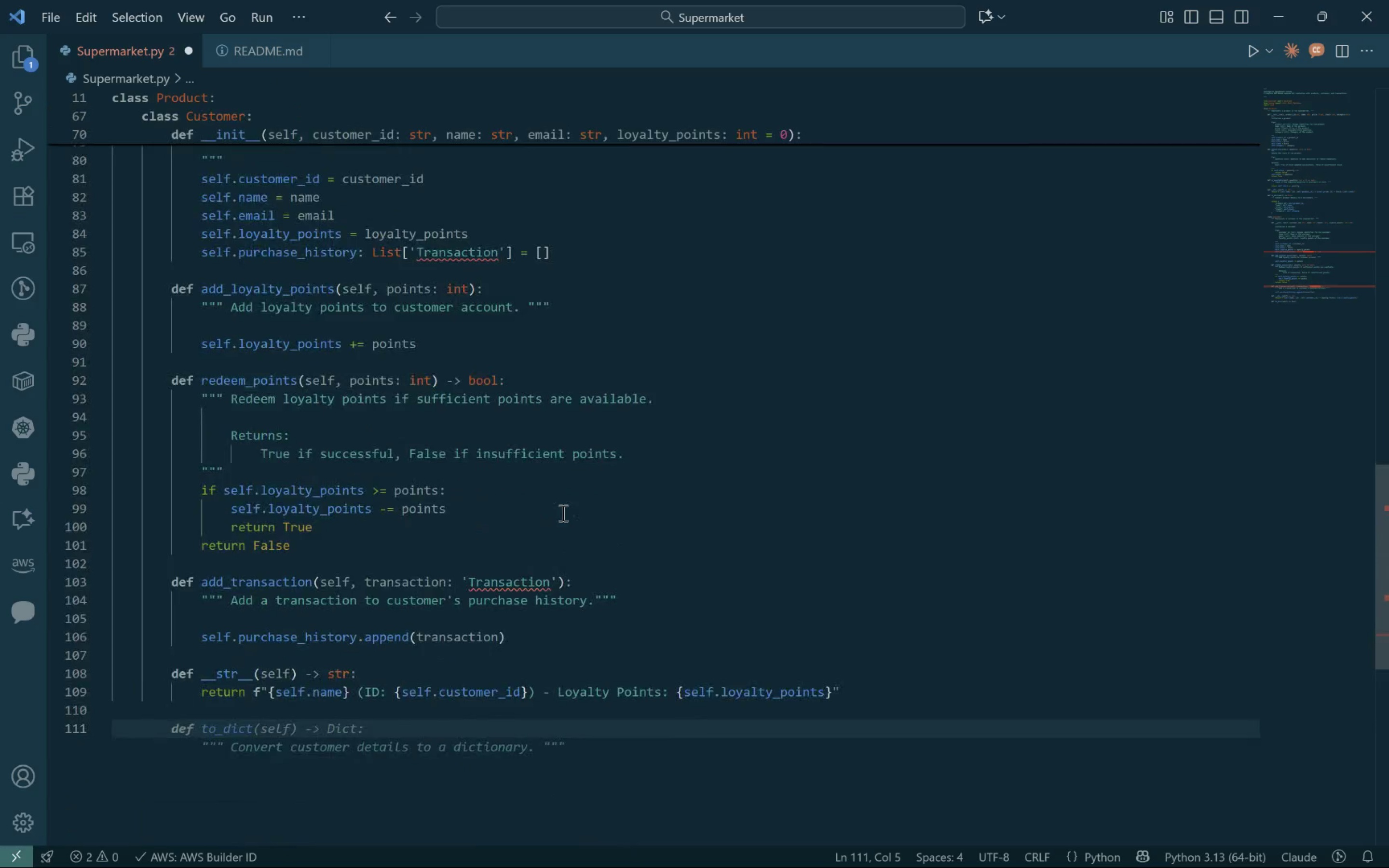 
wait(8.96)
 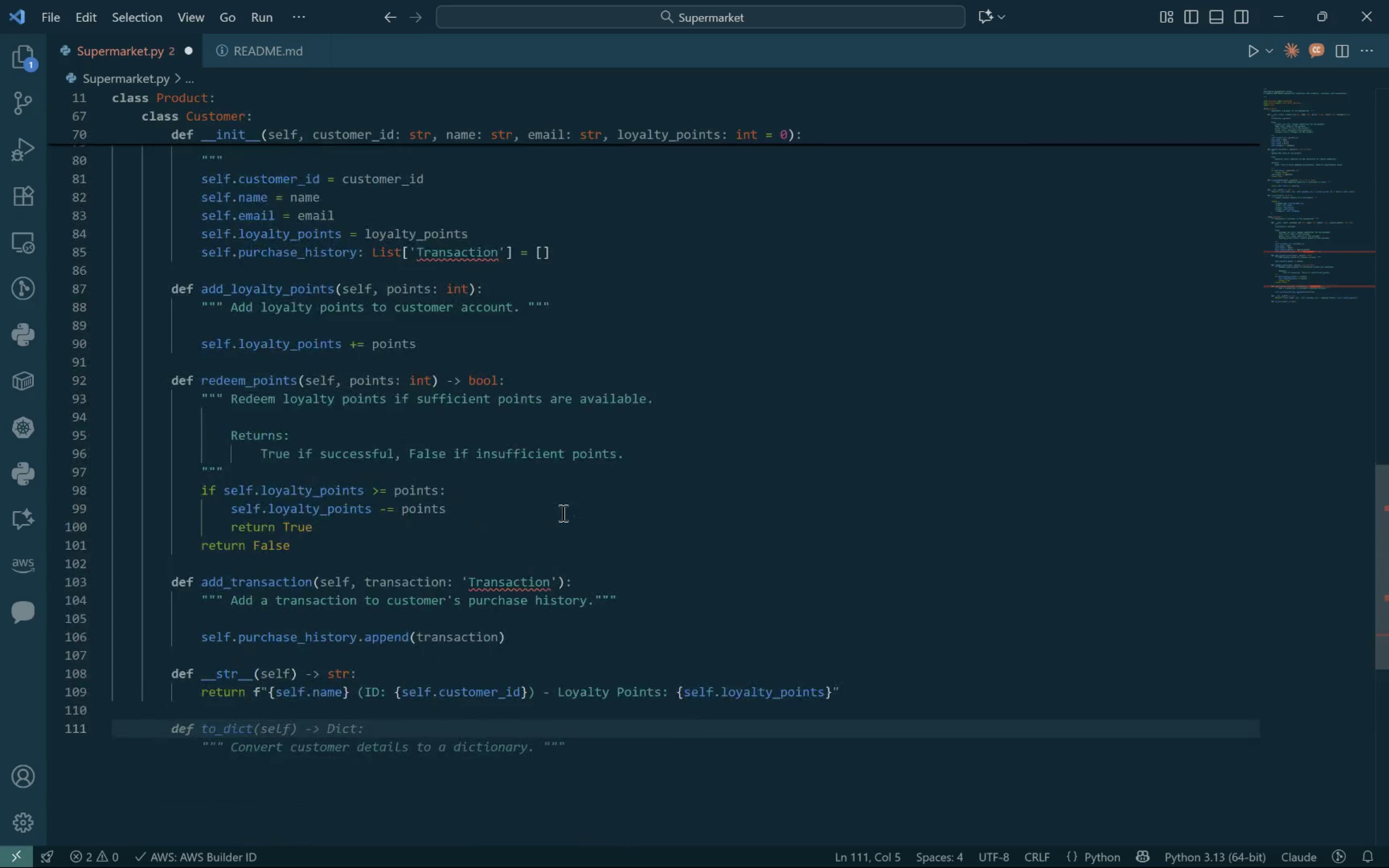 
left_click_drag(start_coordinate=[144, 403], to_coordinate=[361, 606])
 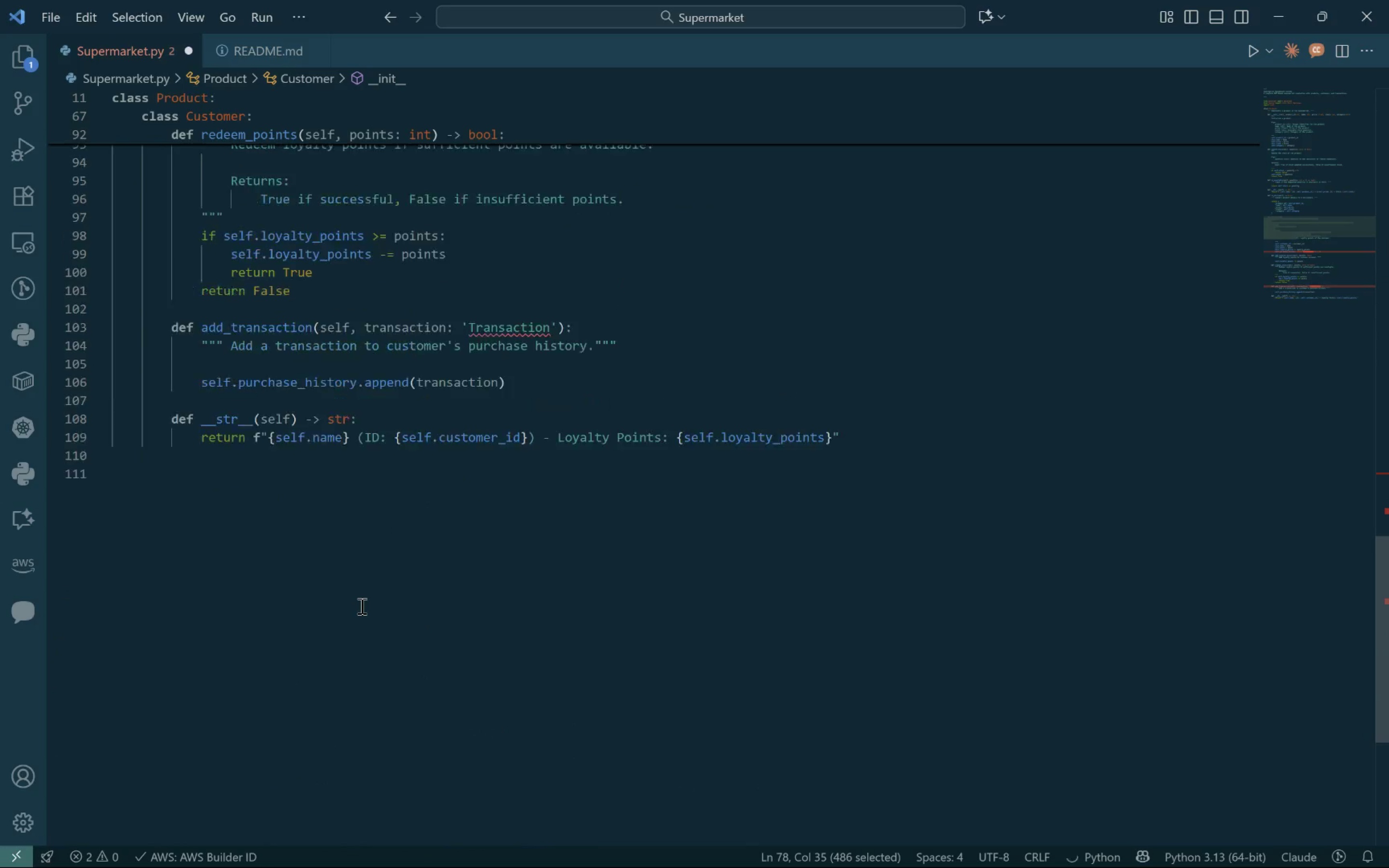 
hold_key(key=ShiftLeft, duration=0.81)
left_click([901, 441])
 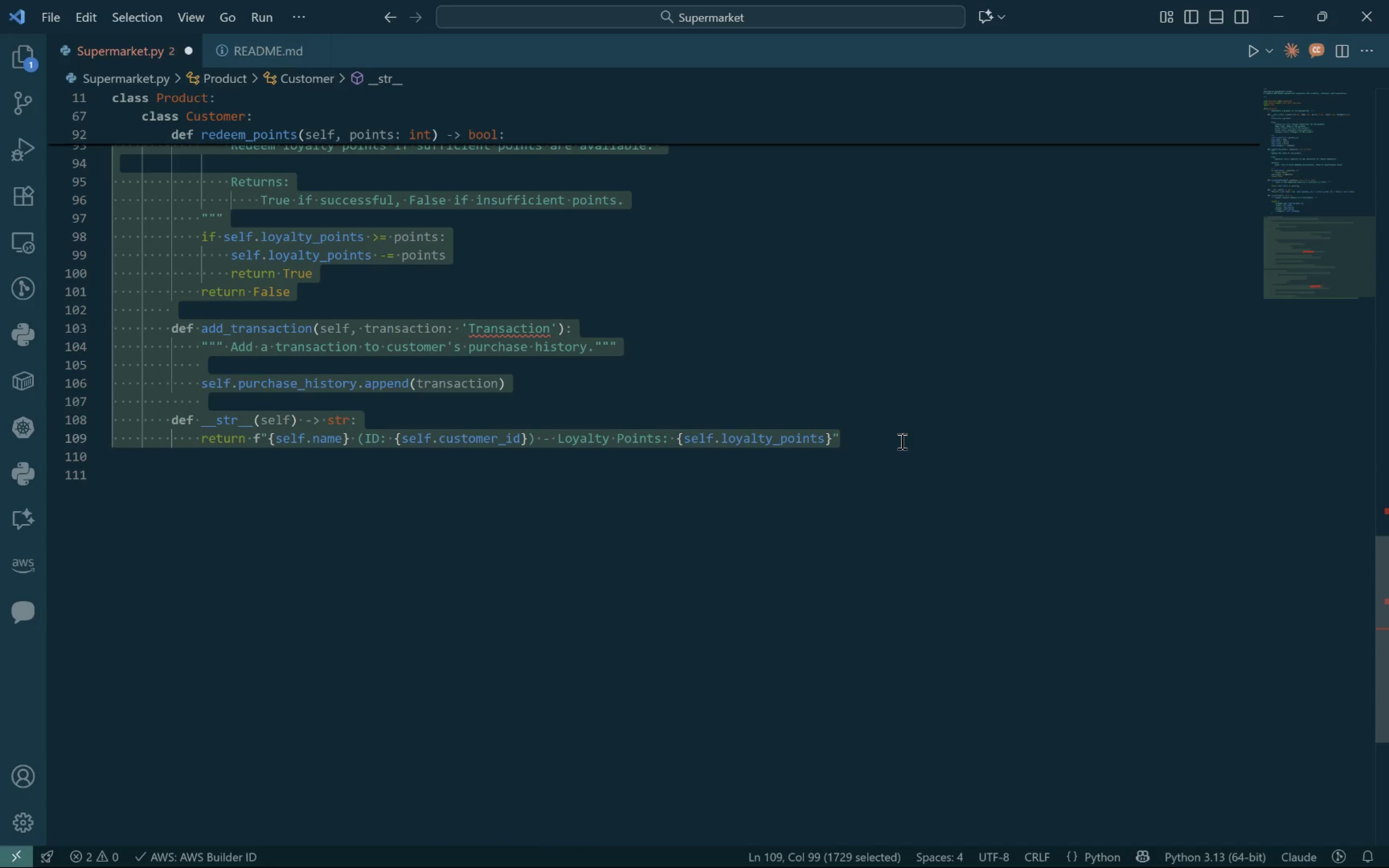 
key(Shift+Tab)
 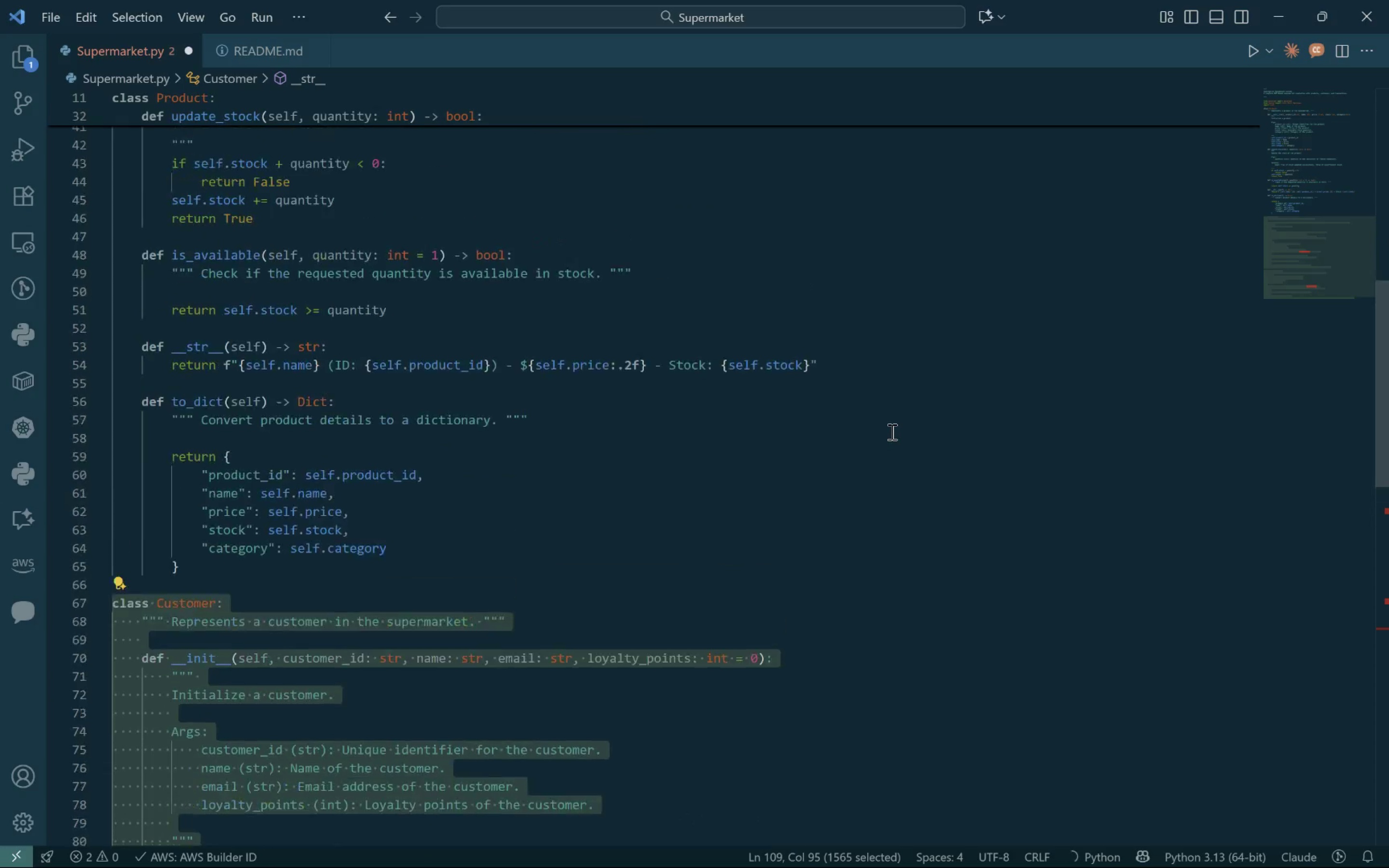 
left_click([568, 575])
 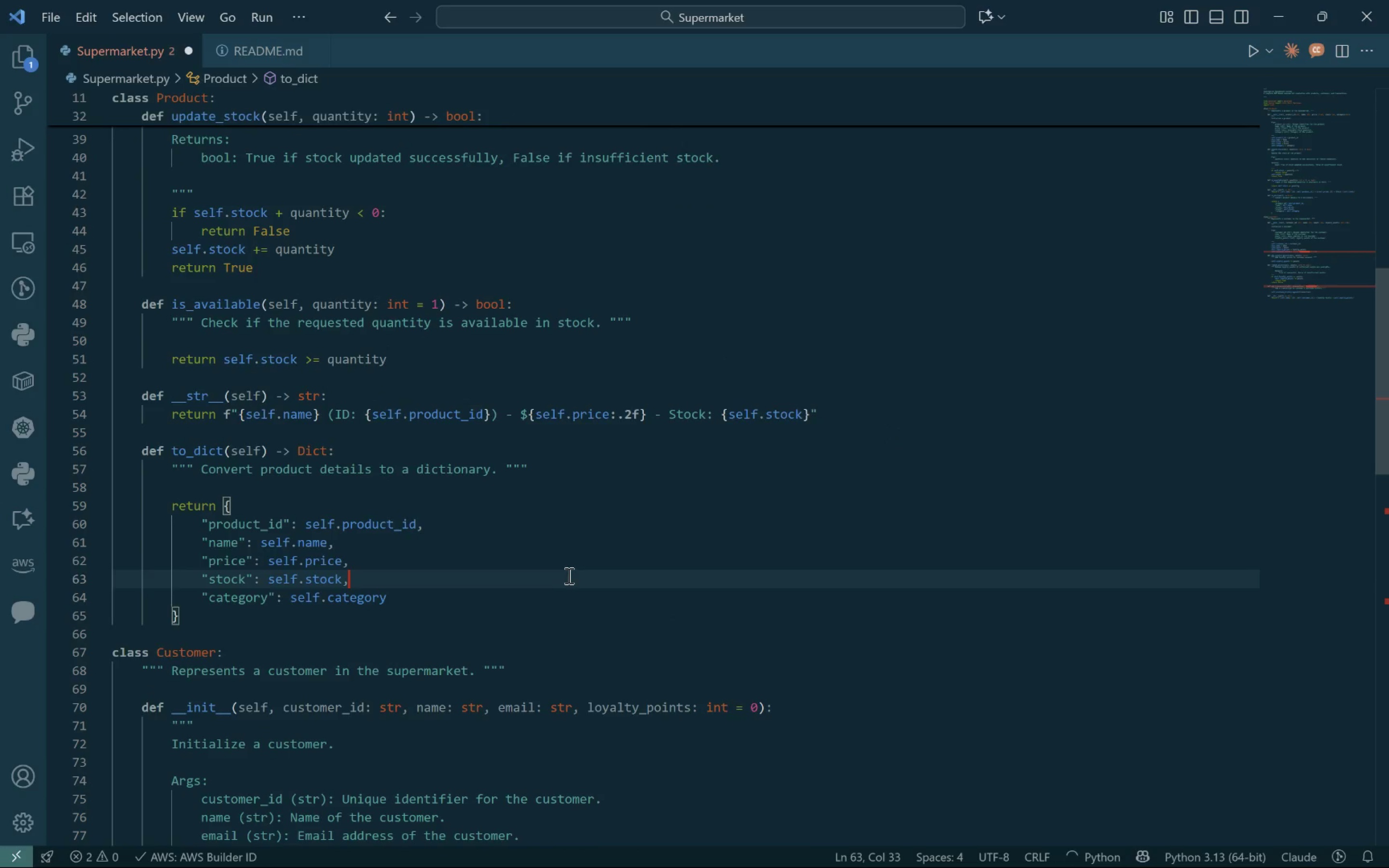 
hold_key(key=ControlLeft, duration=0.42)
 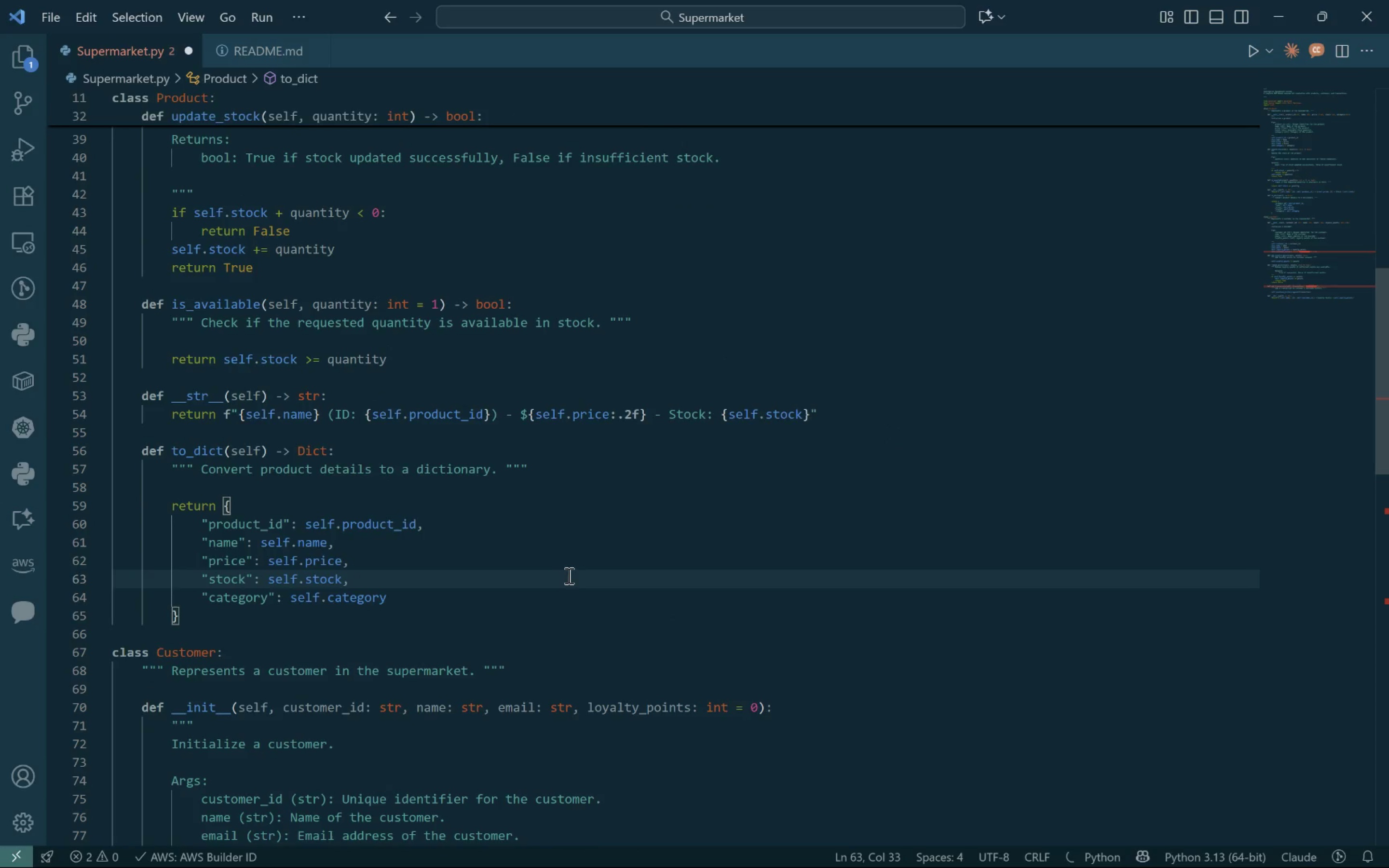 
key(Control+S)
 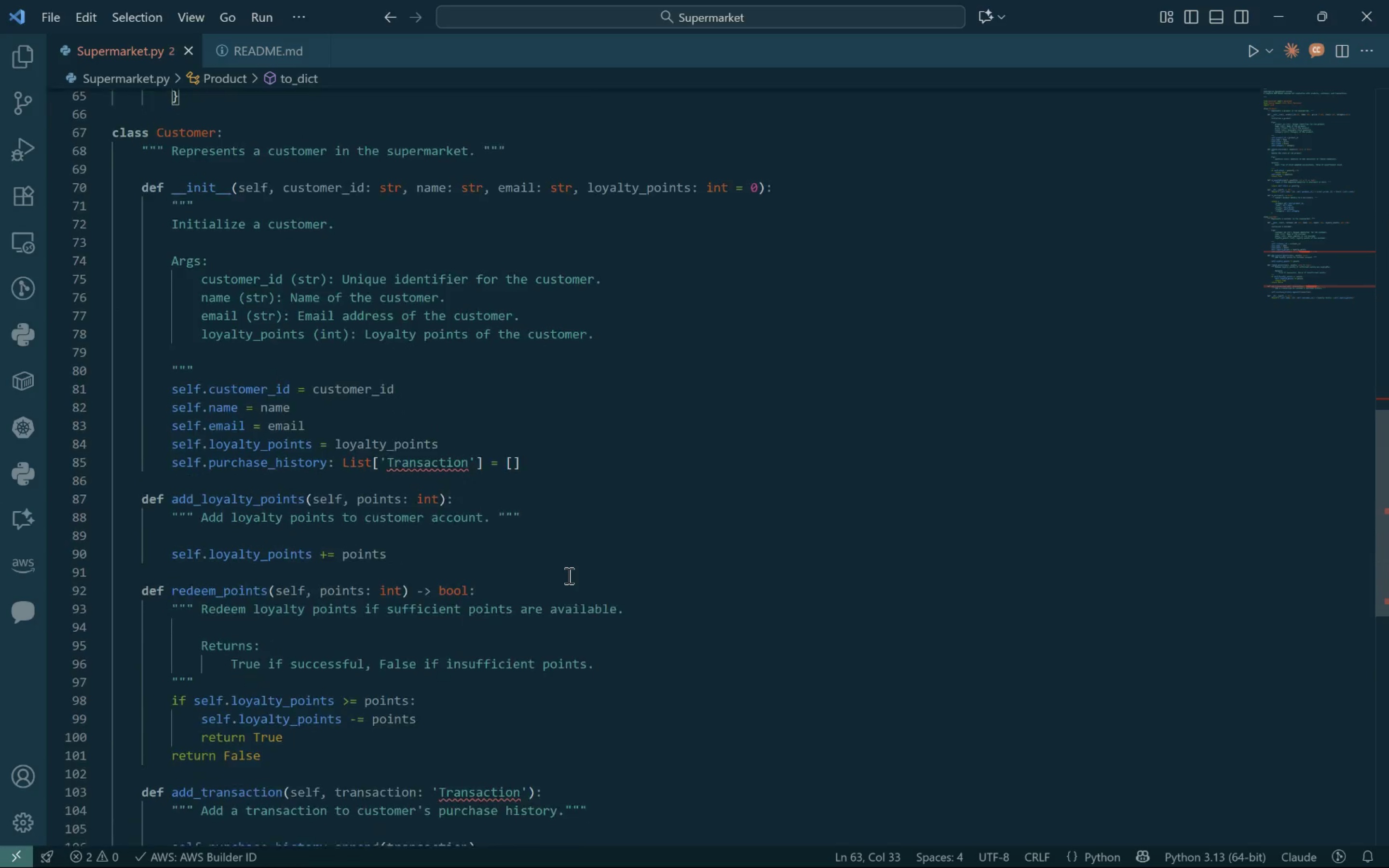 
wait(5.01)
 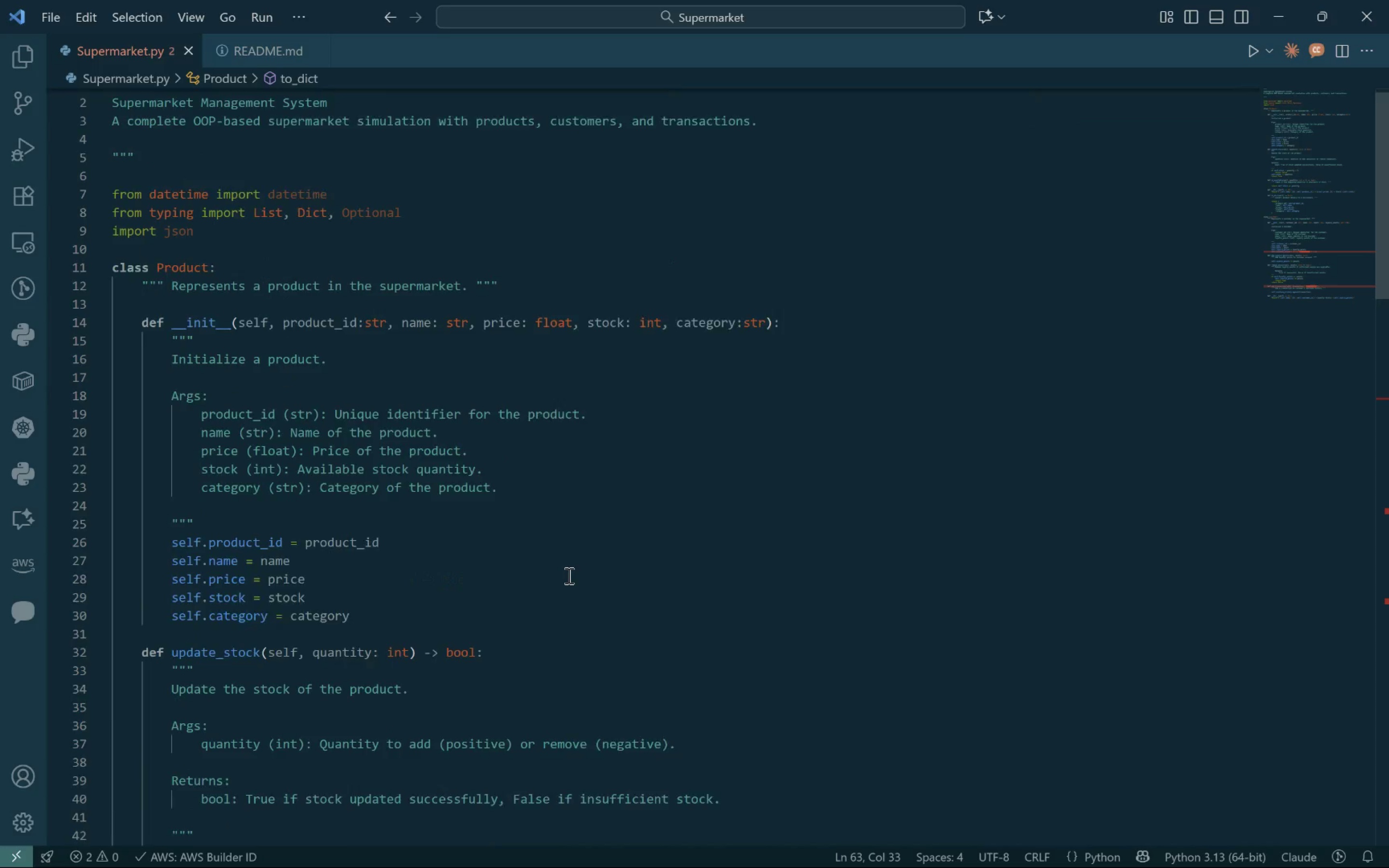 
left_click([880, 542])
 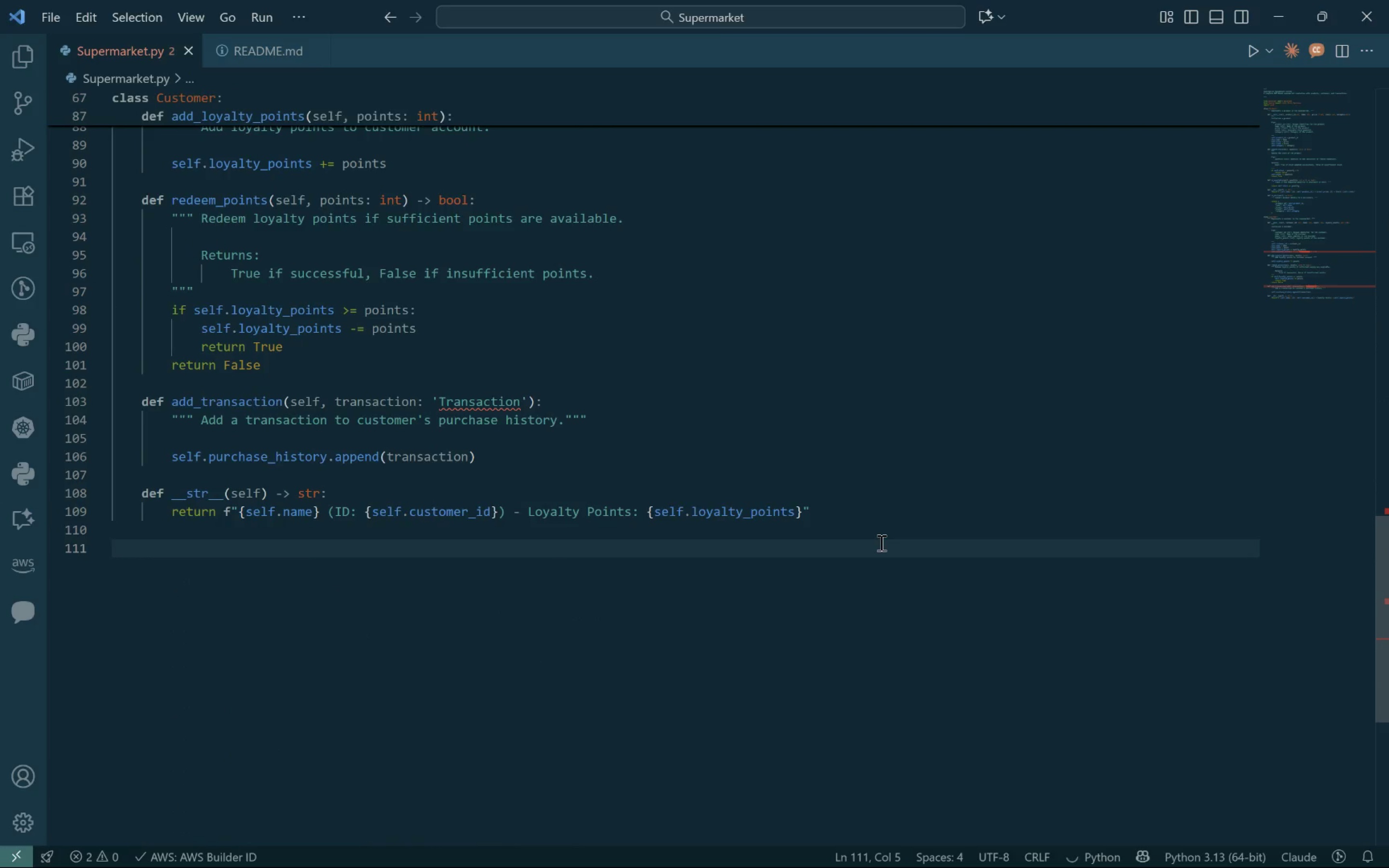 
key(Backspace)
 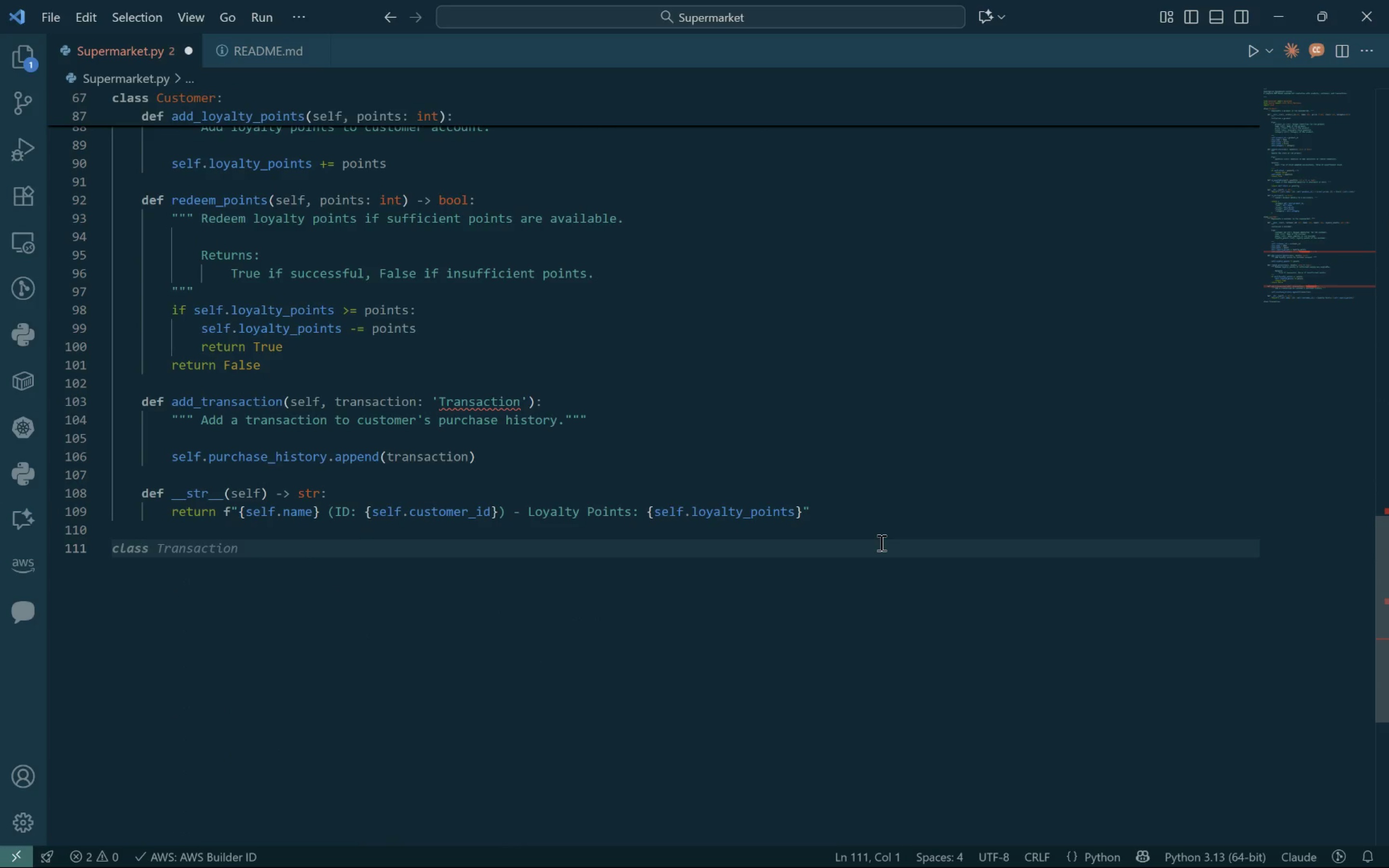 
key(Enter)
 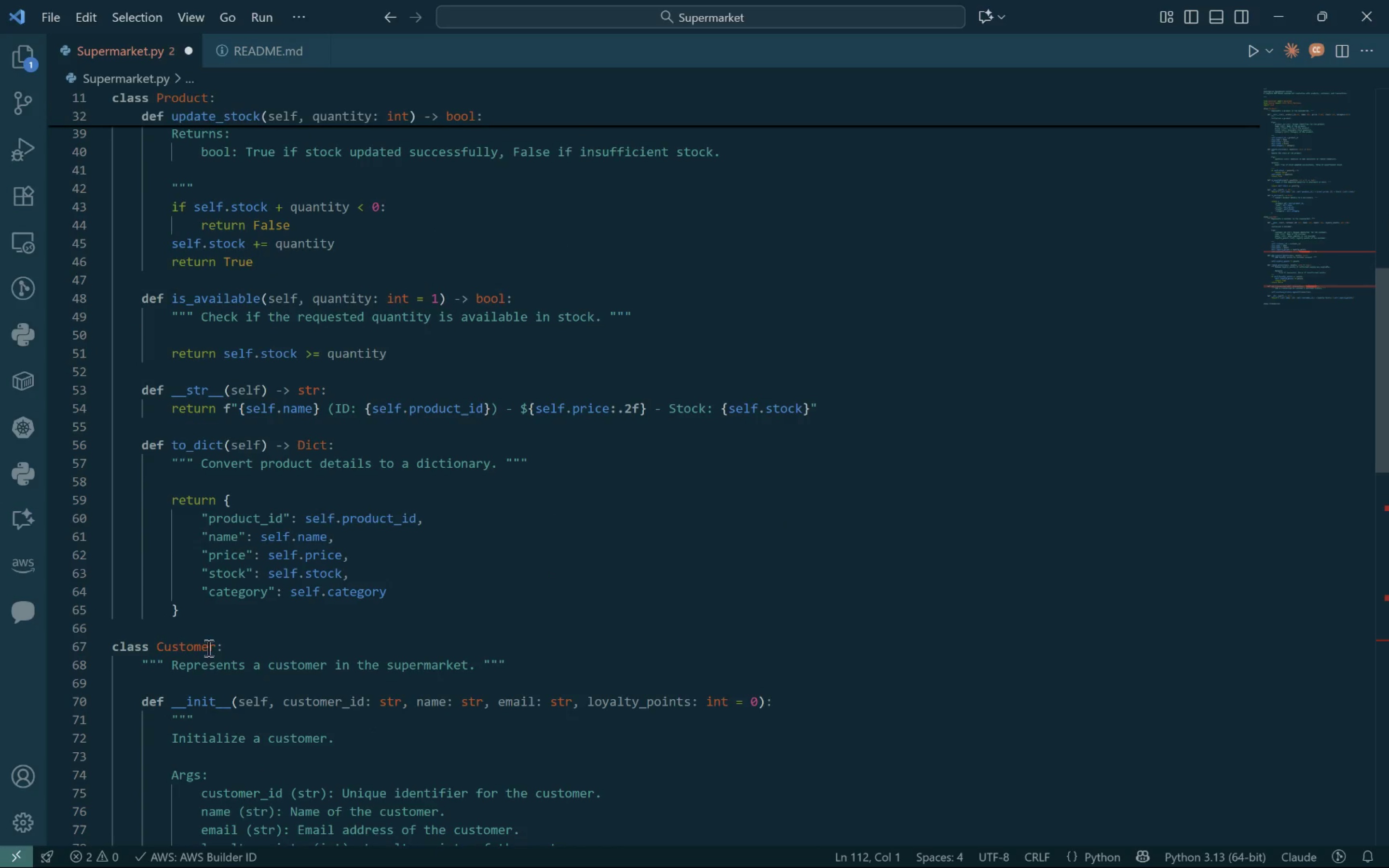 
left_click([214, 628])
 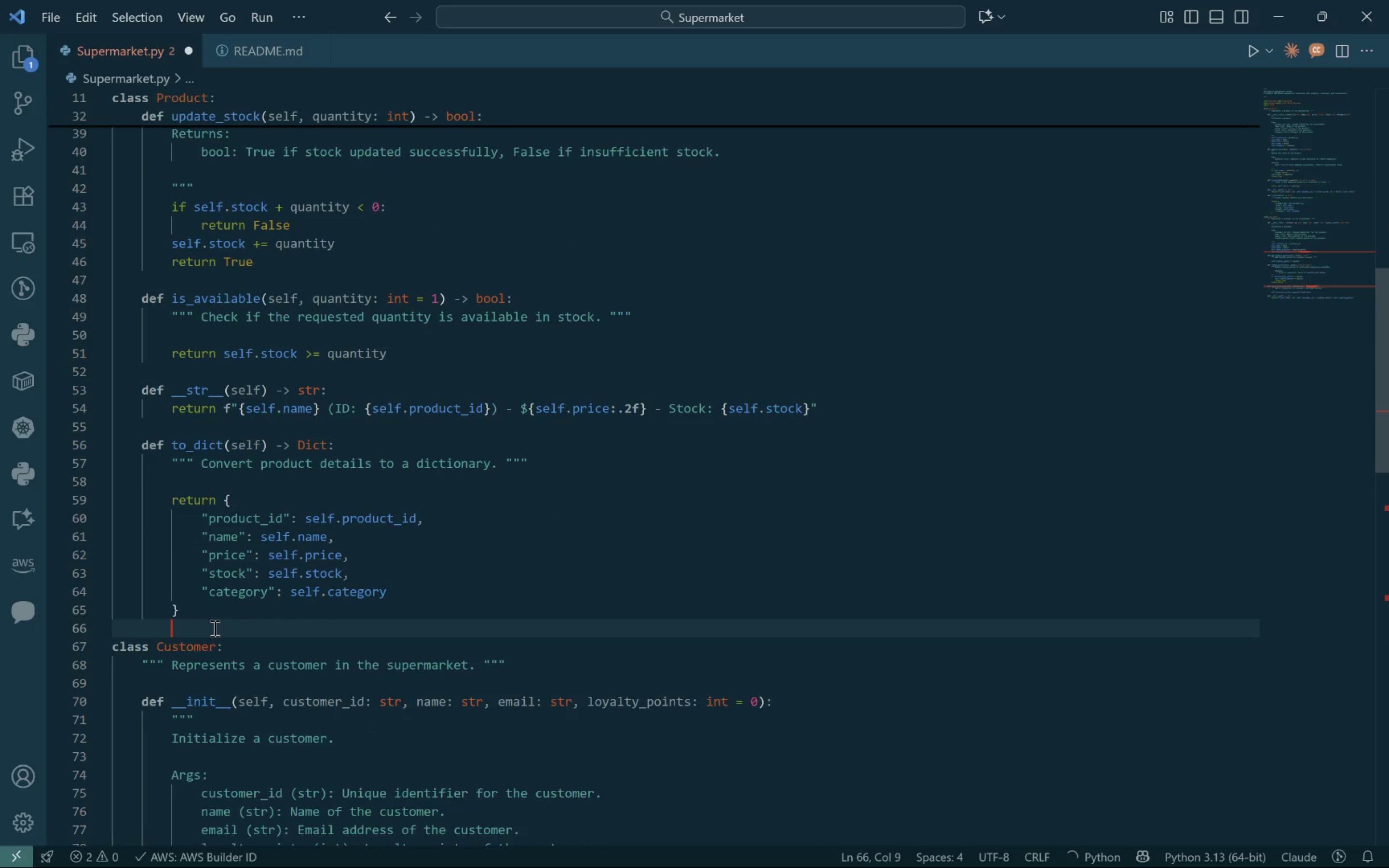 
key(Enter)
 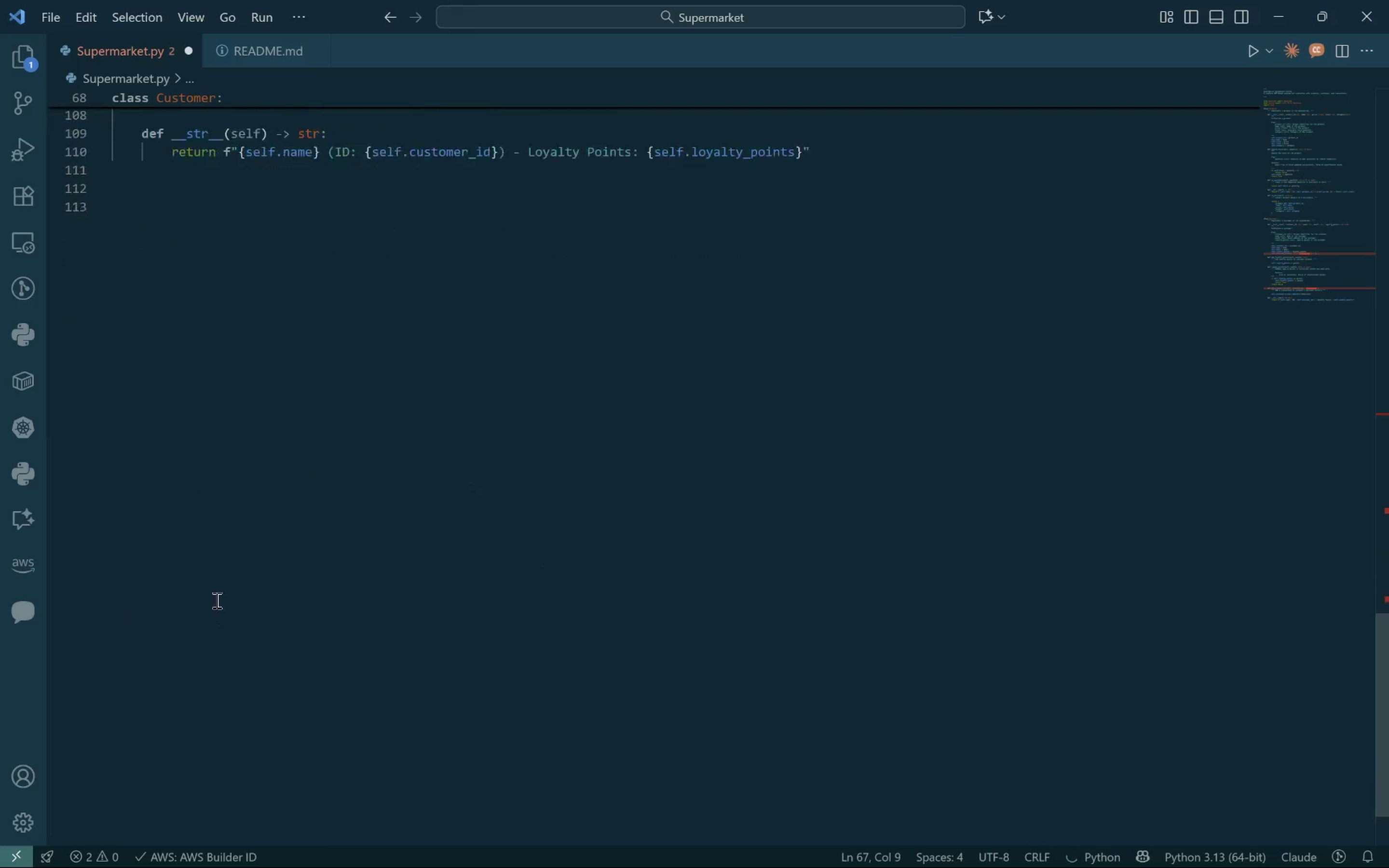 
left_click([233, 237])
 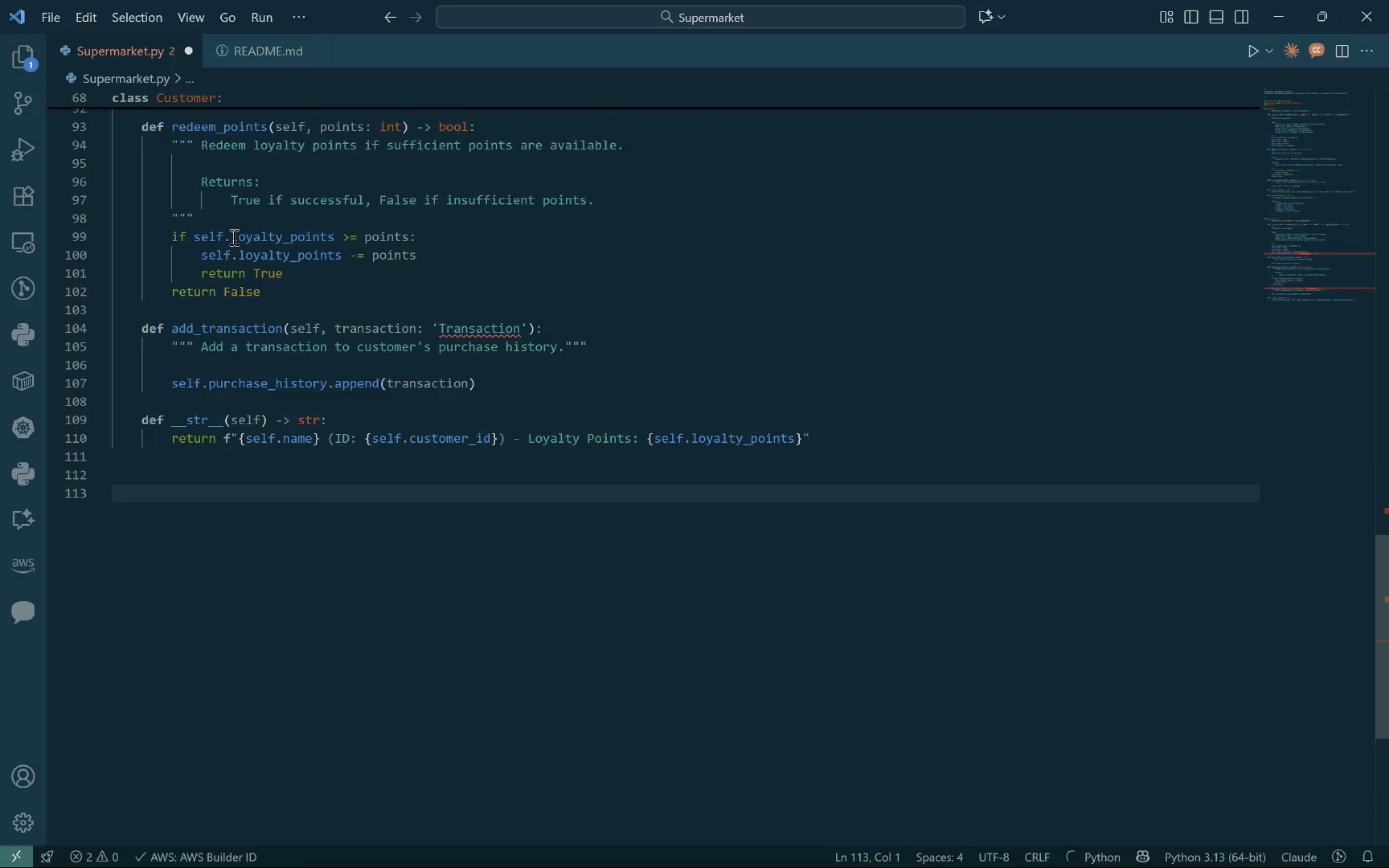 
type(class TransactionItem:)
 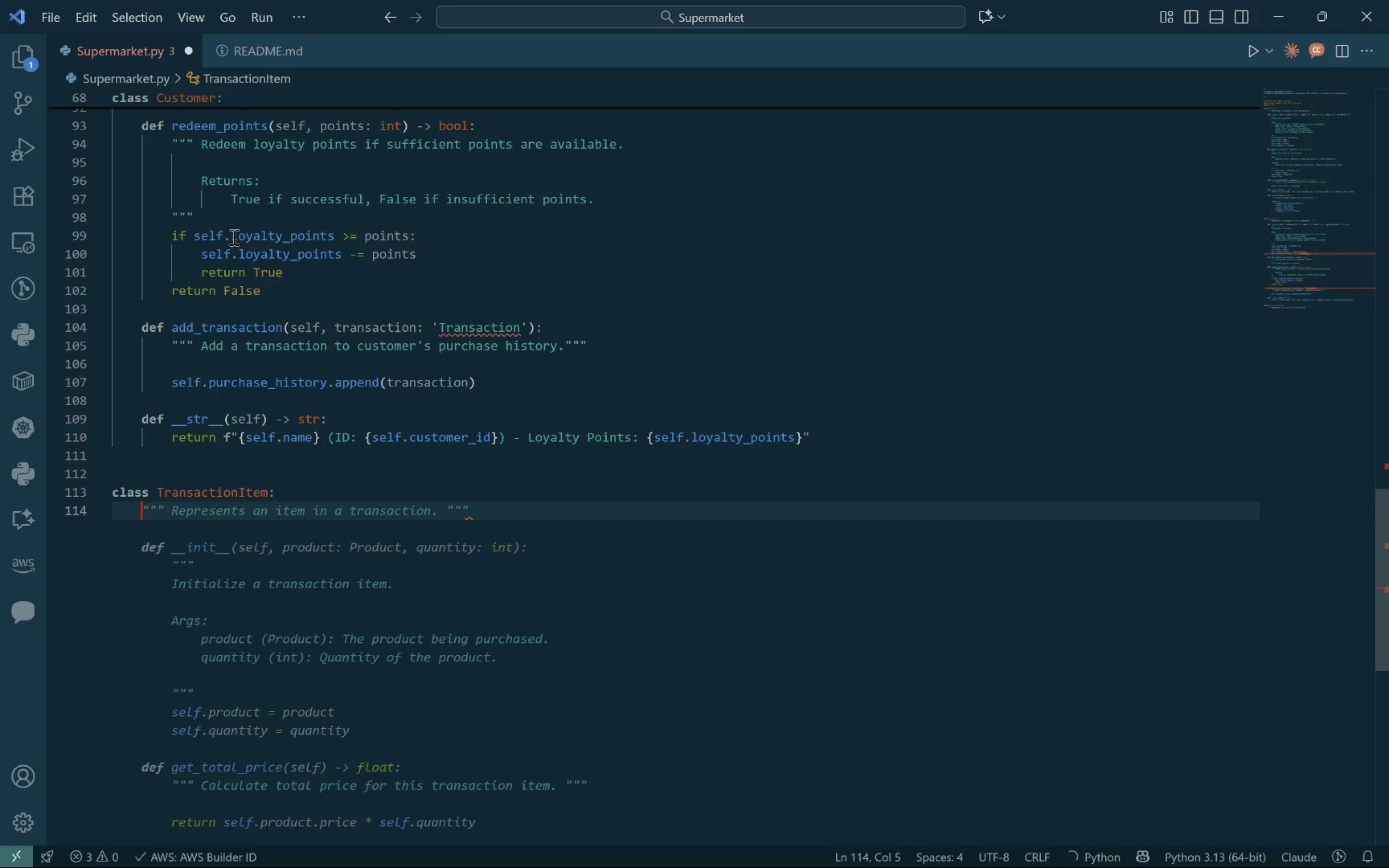 
 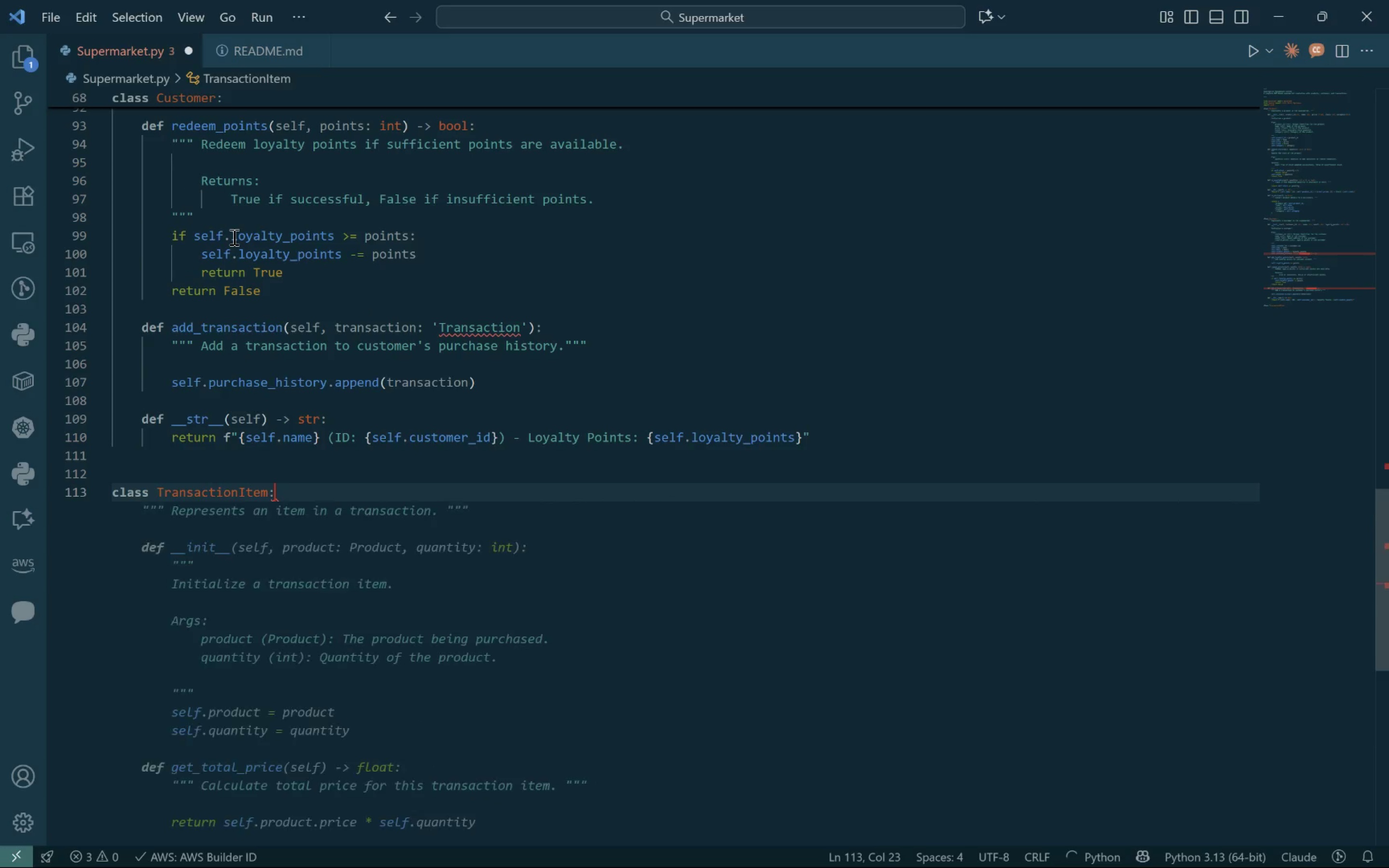 
key(Enter)
 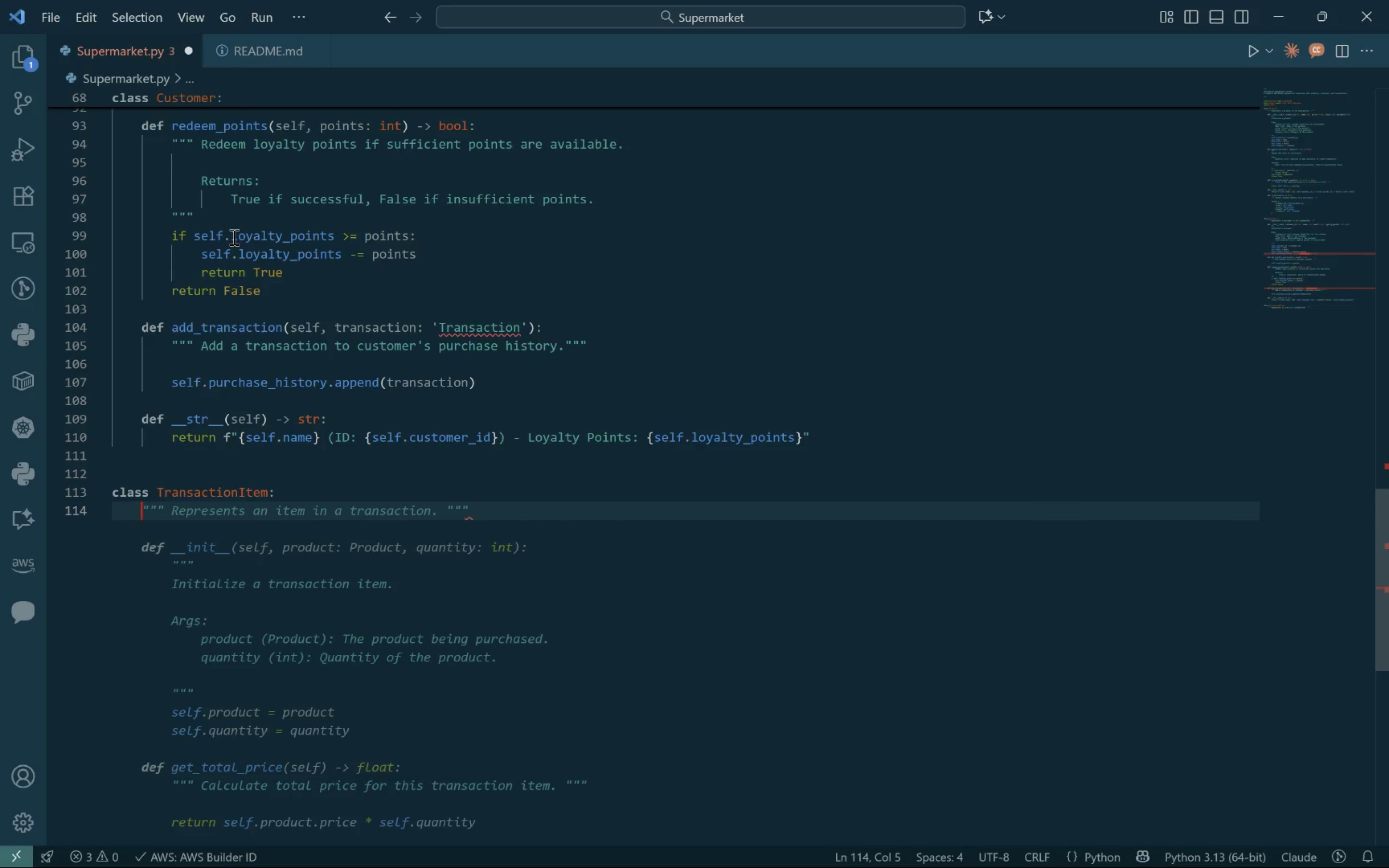 
type(""" Represents a single item ina t)
key(Backspace)
key(Backspace)
key(Backspace)
type(a )
key(Backspace)
key(Backspace)
type( a transaction.)
 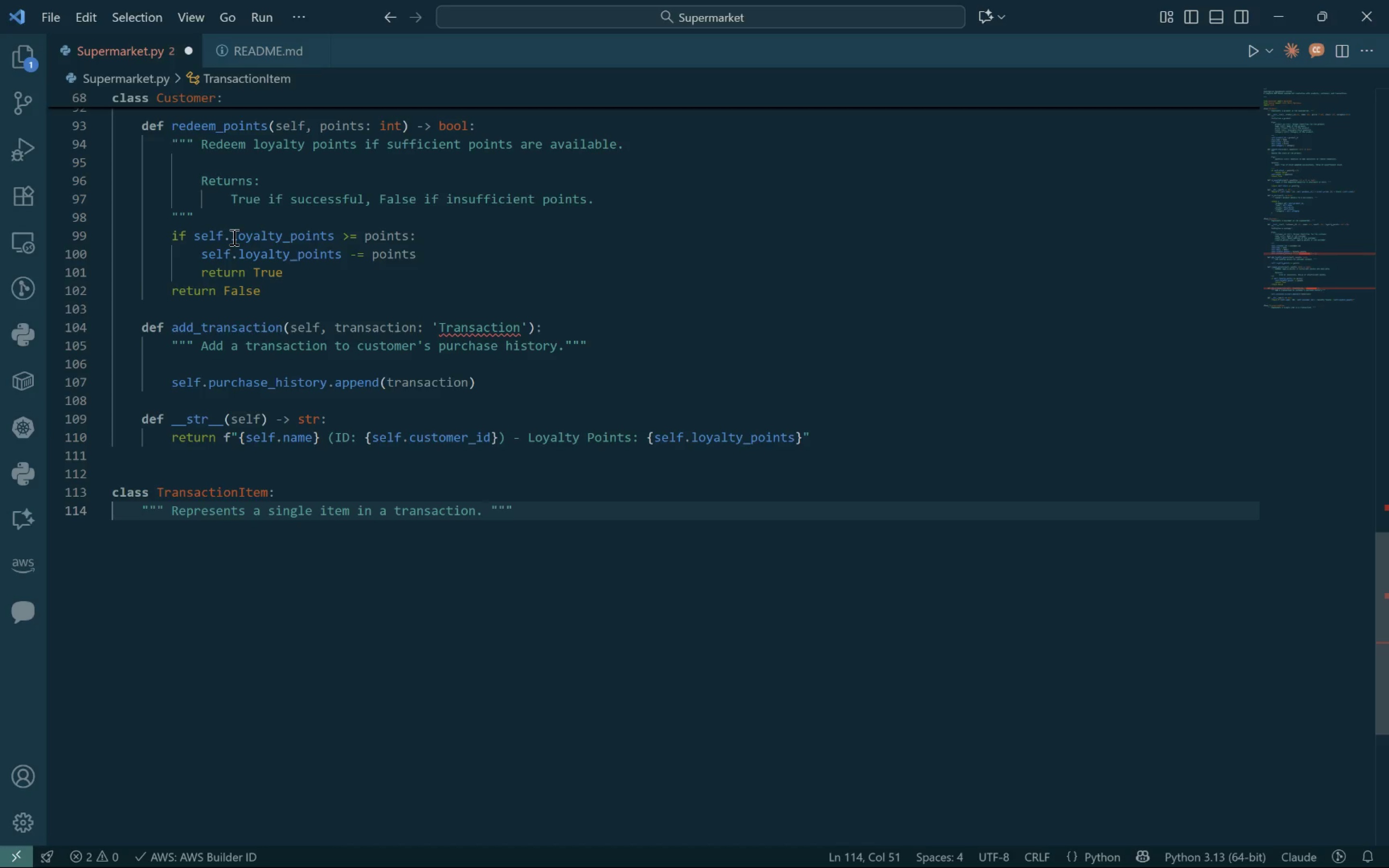 
key(ArrowRight)
 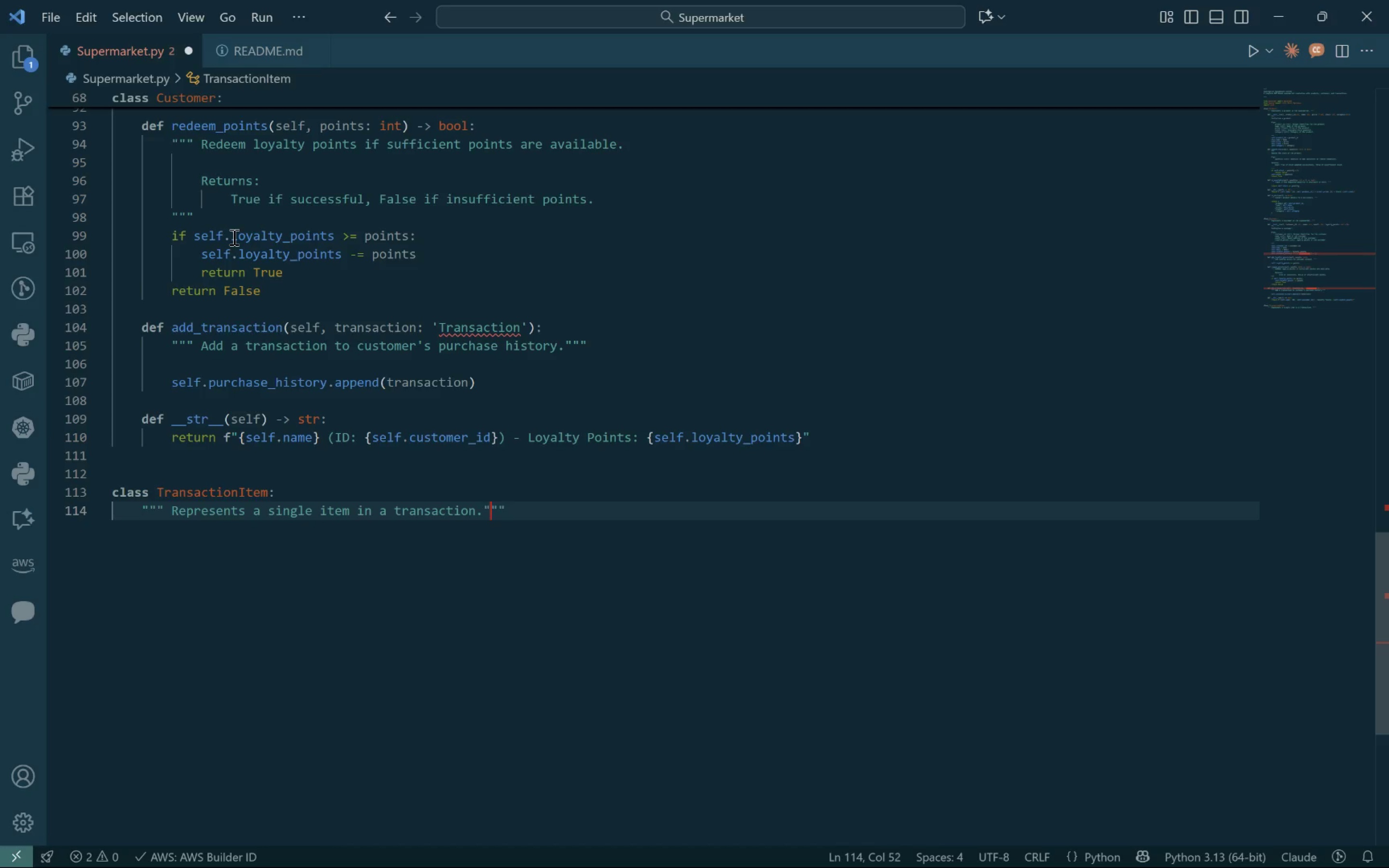 
key(ArrowRight)
 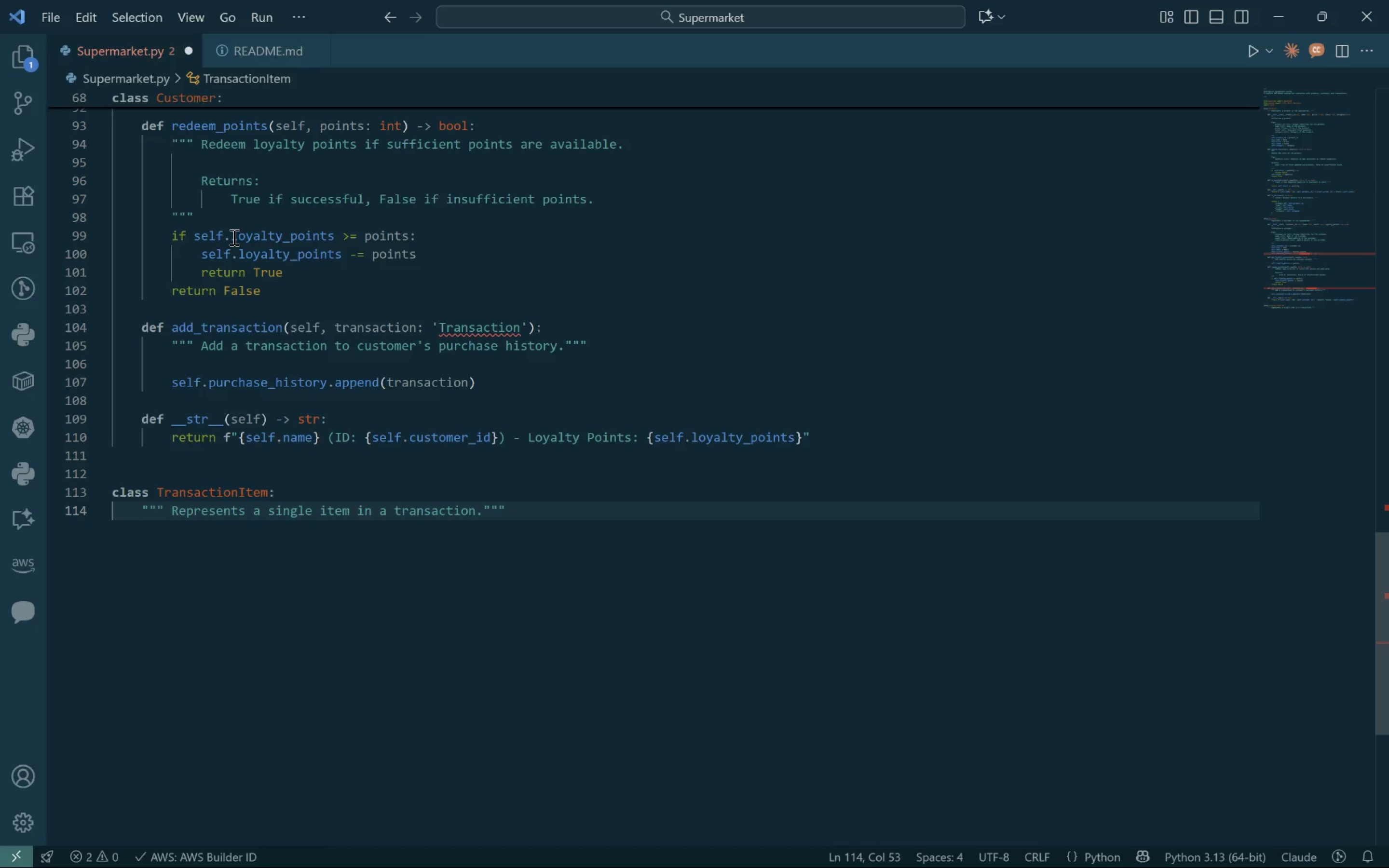 
key(ArrowLeft)
 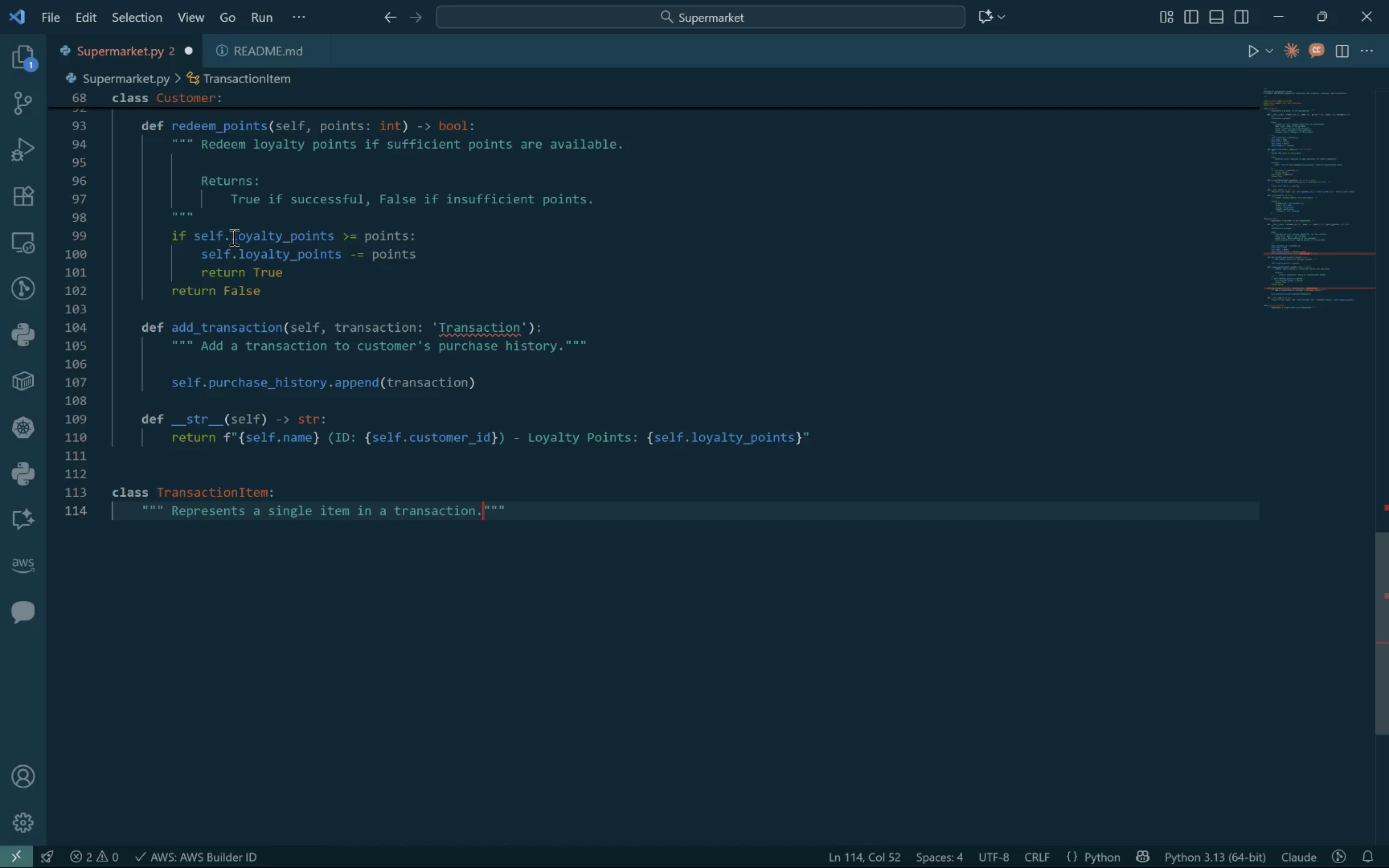 
key(ArrowLeft)
 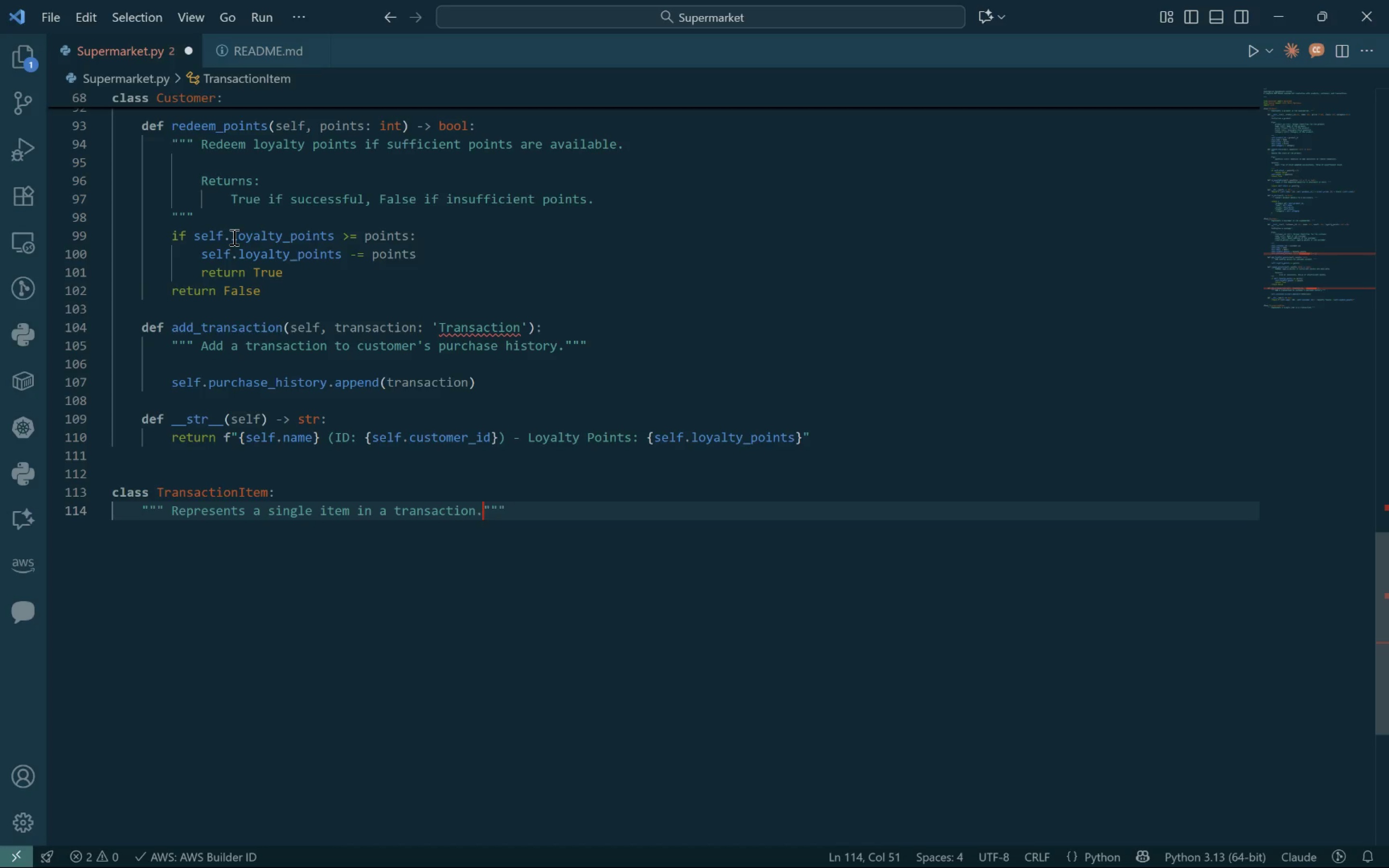 
key(Space)
 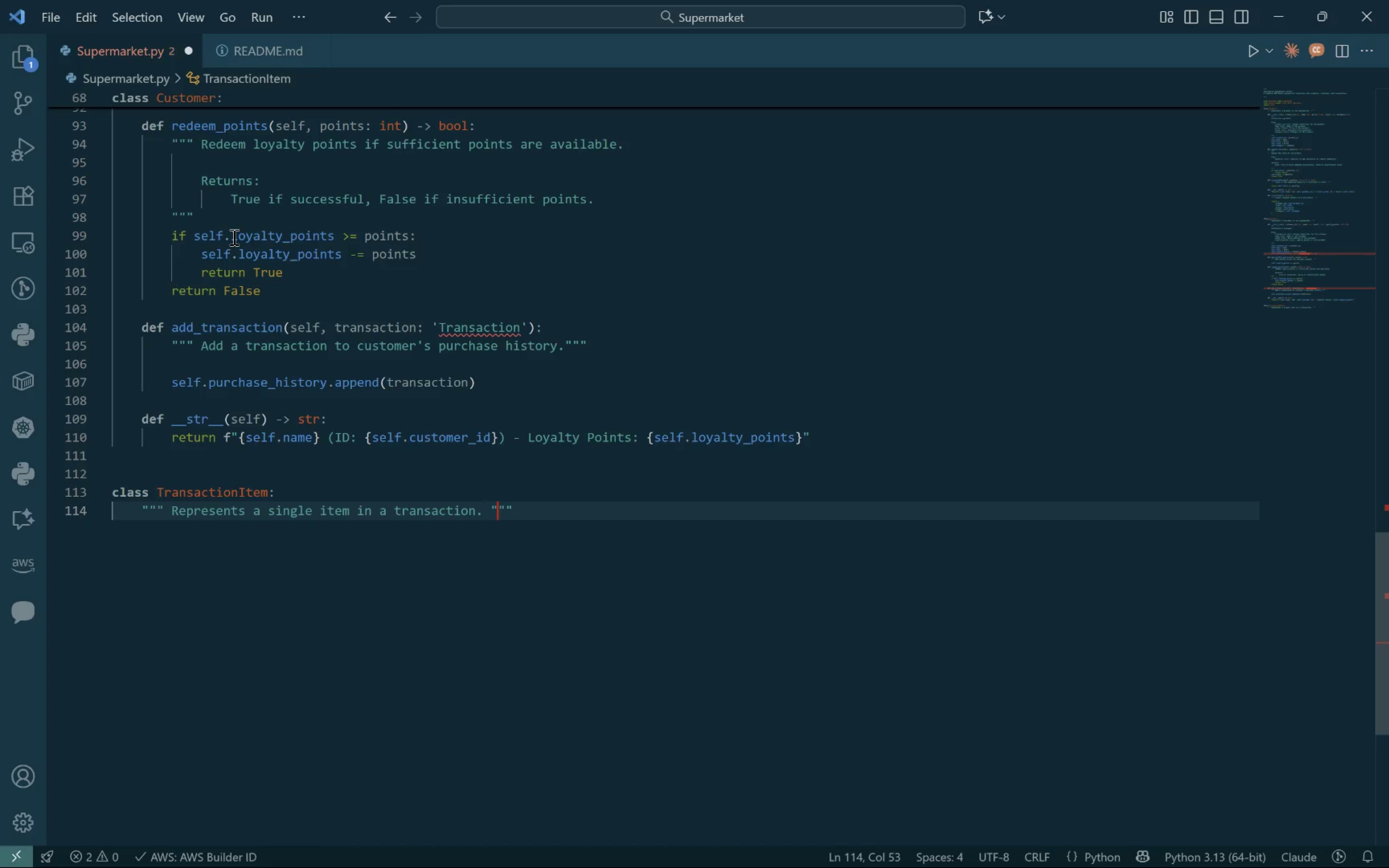 
key(ArrowRight)
 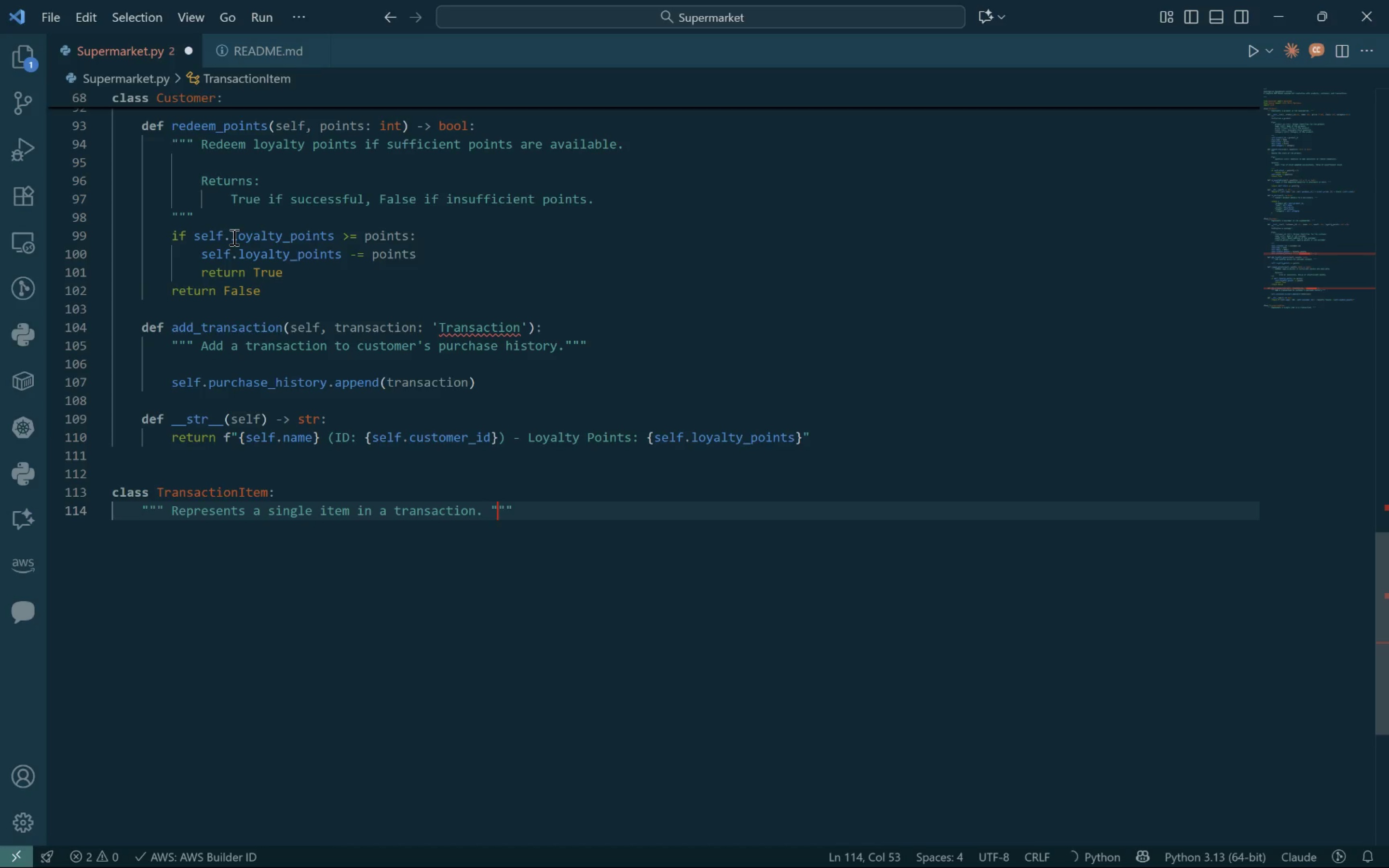 
key(ArrowRight)
 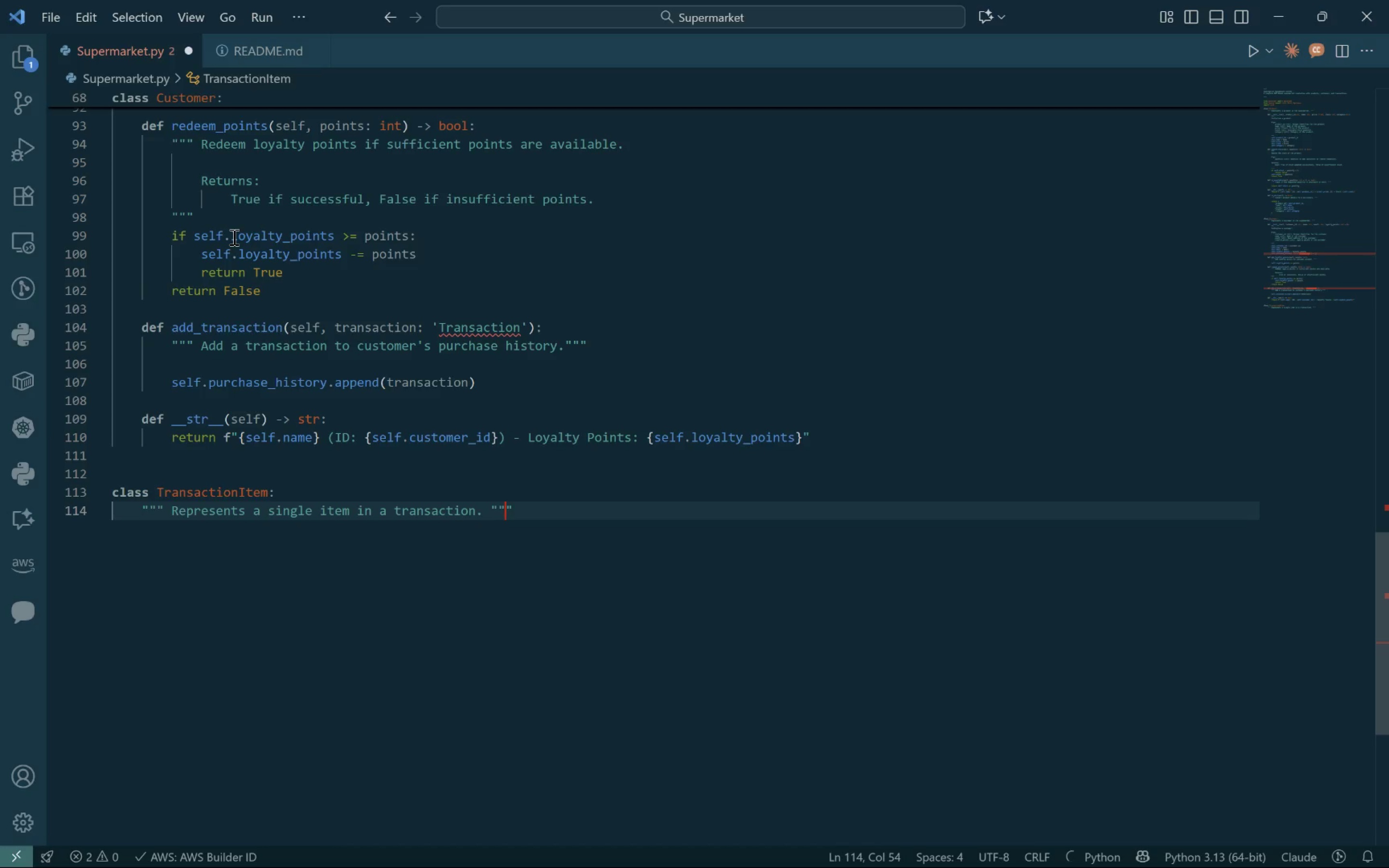 
key(ArrowRight)
 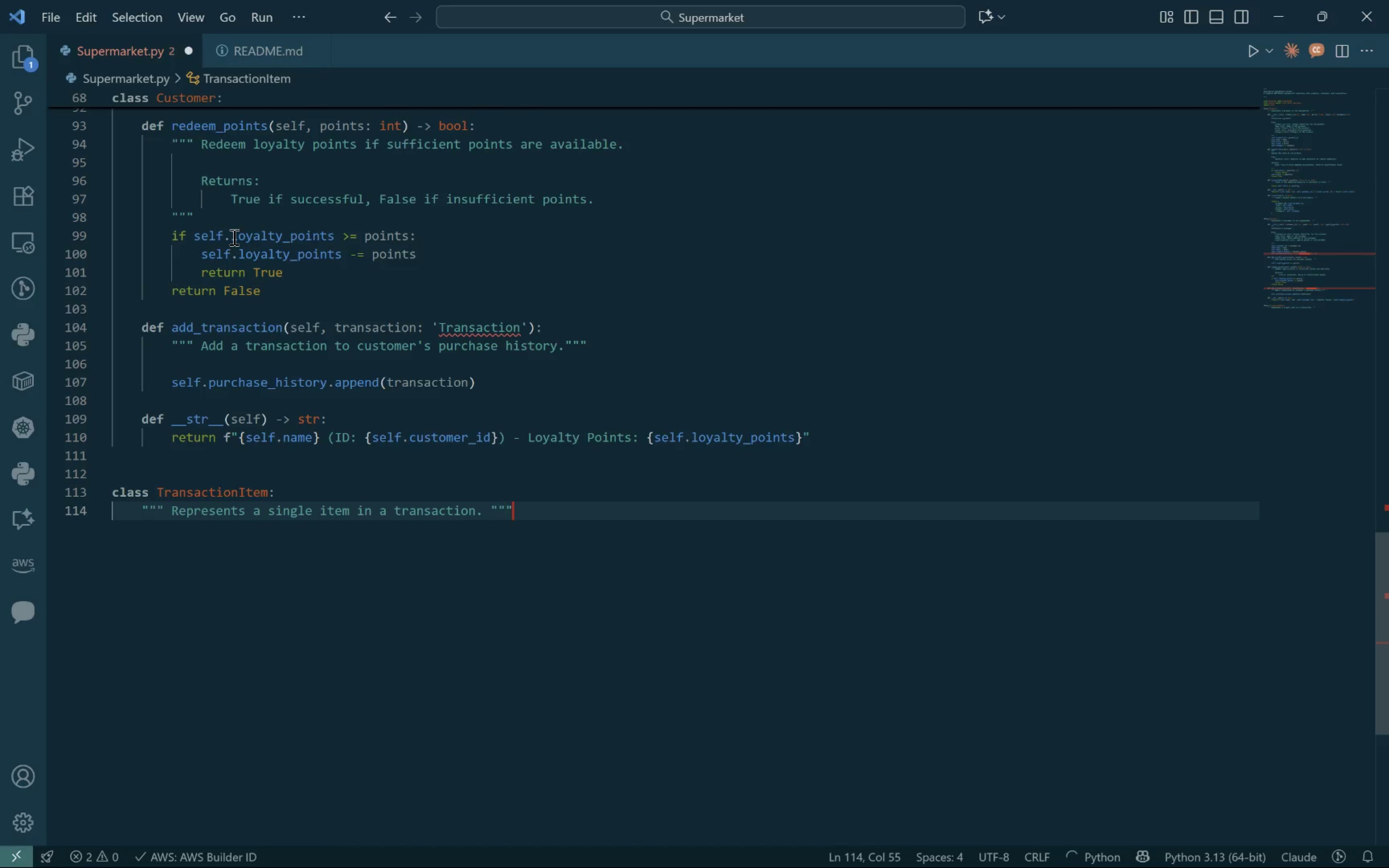 
key(Enter)
 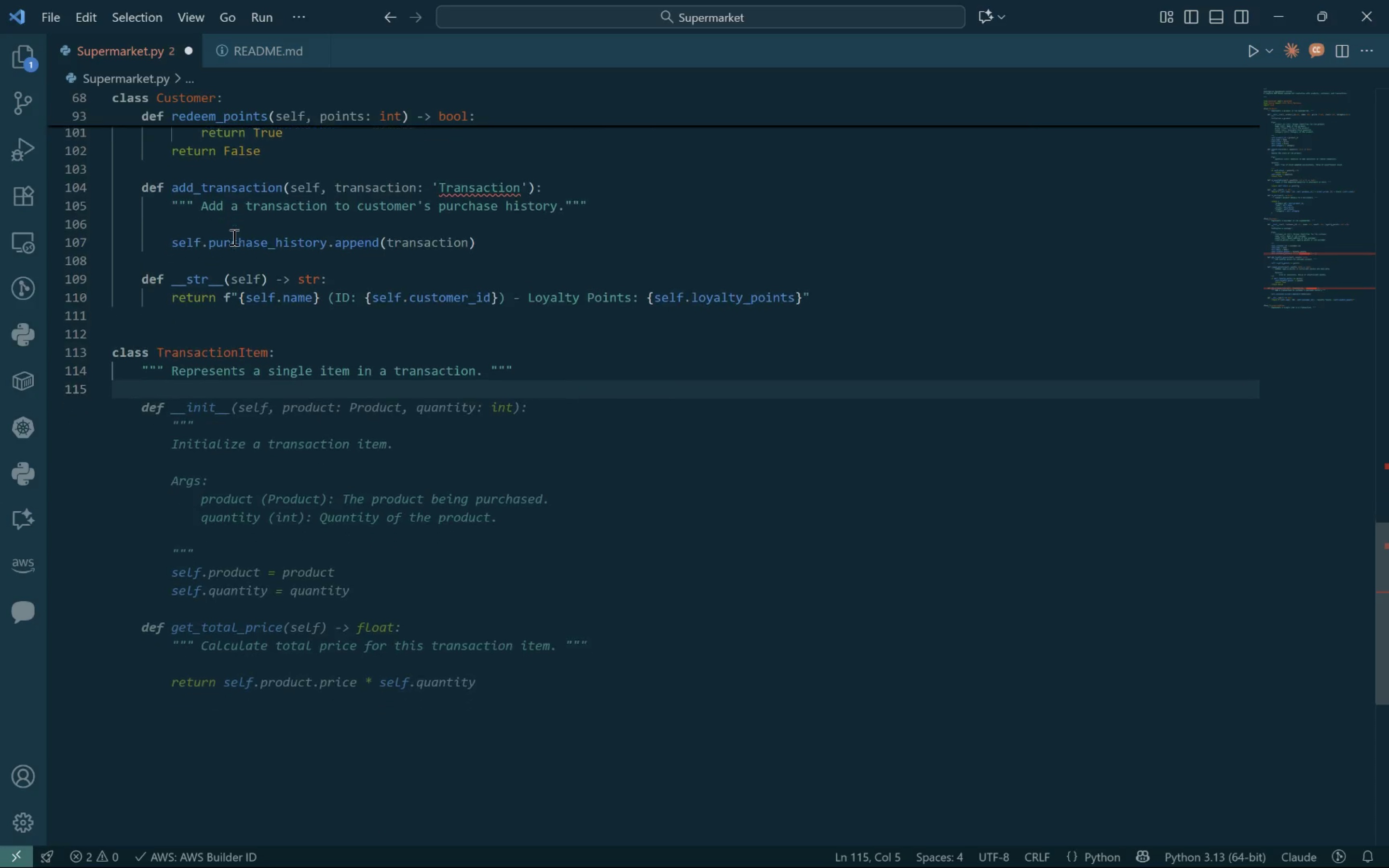 
key(Enter)
 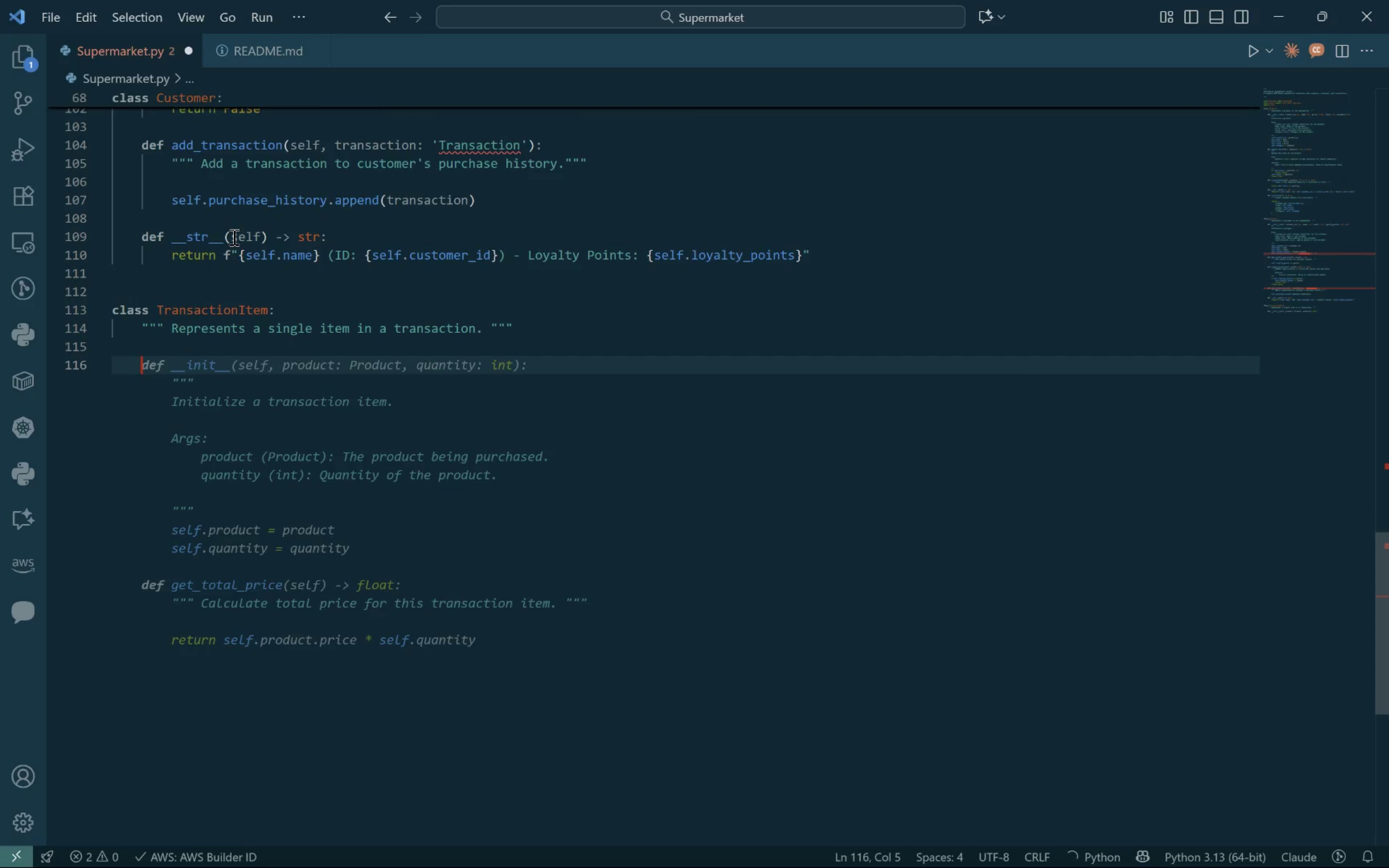 
type(def __init__(self. product: Product, quantiyy)
key(Backspace)
key(Backspace)
type(ty: int):)
 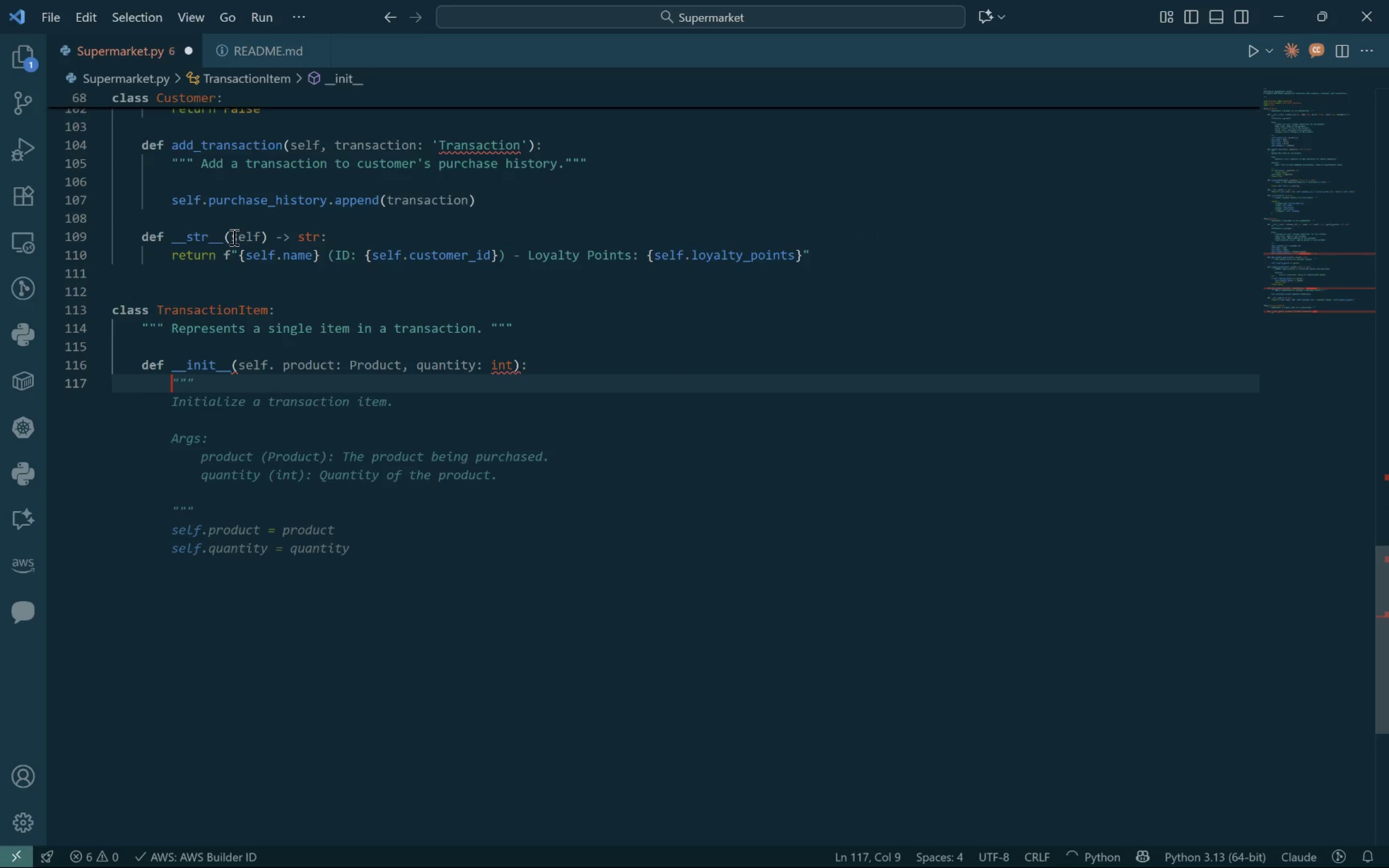 
 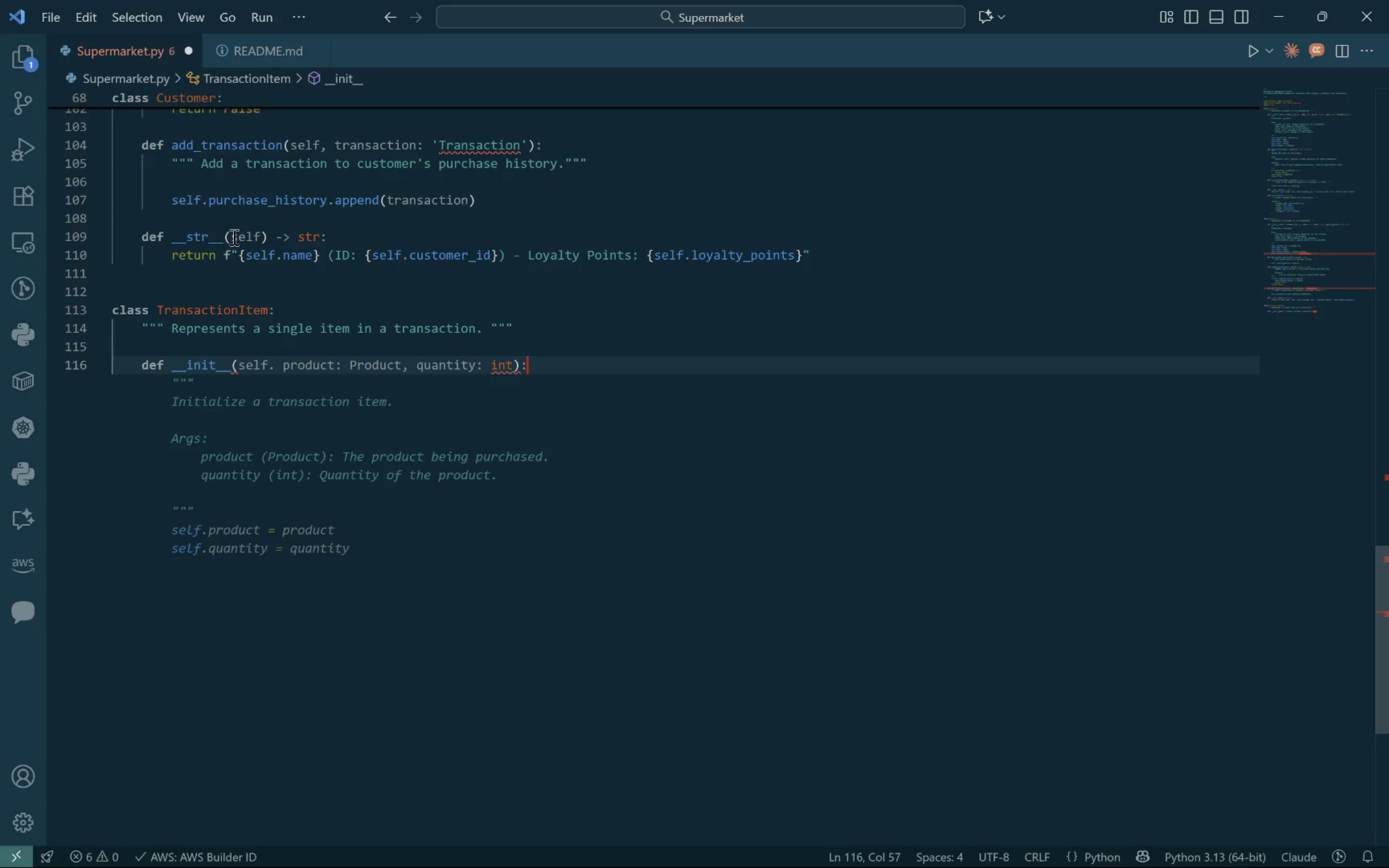 
key(Enter)
 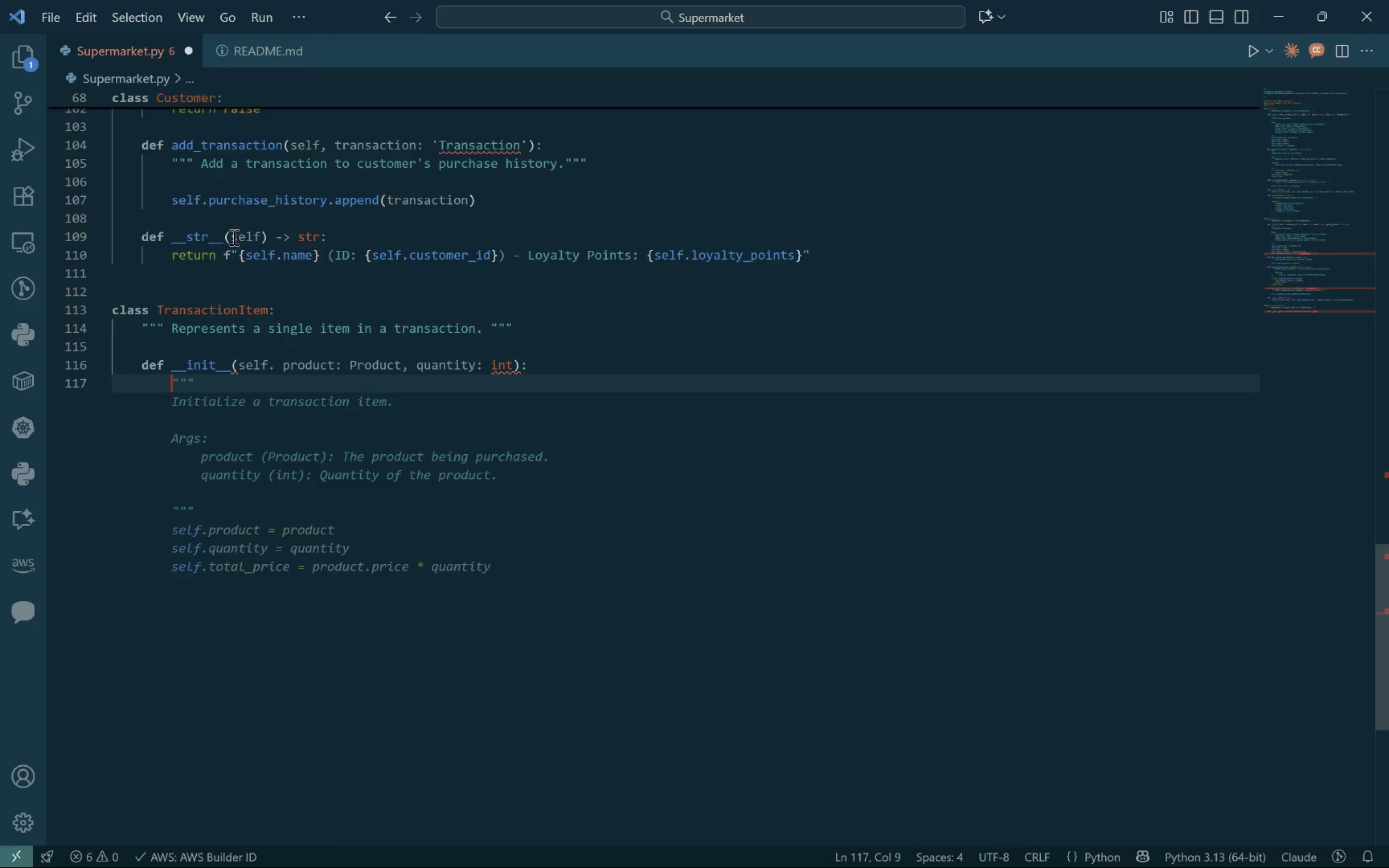 
key(Shift+Quote)
 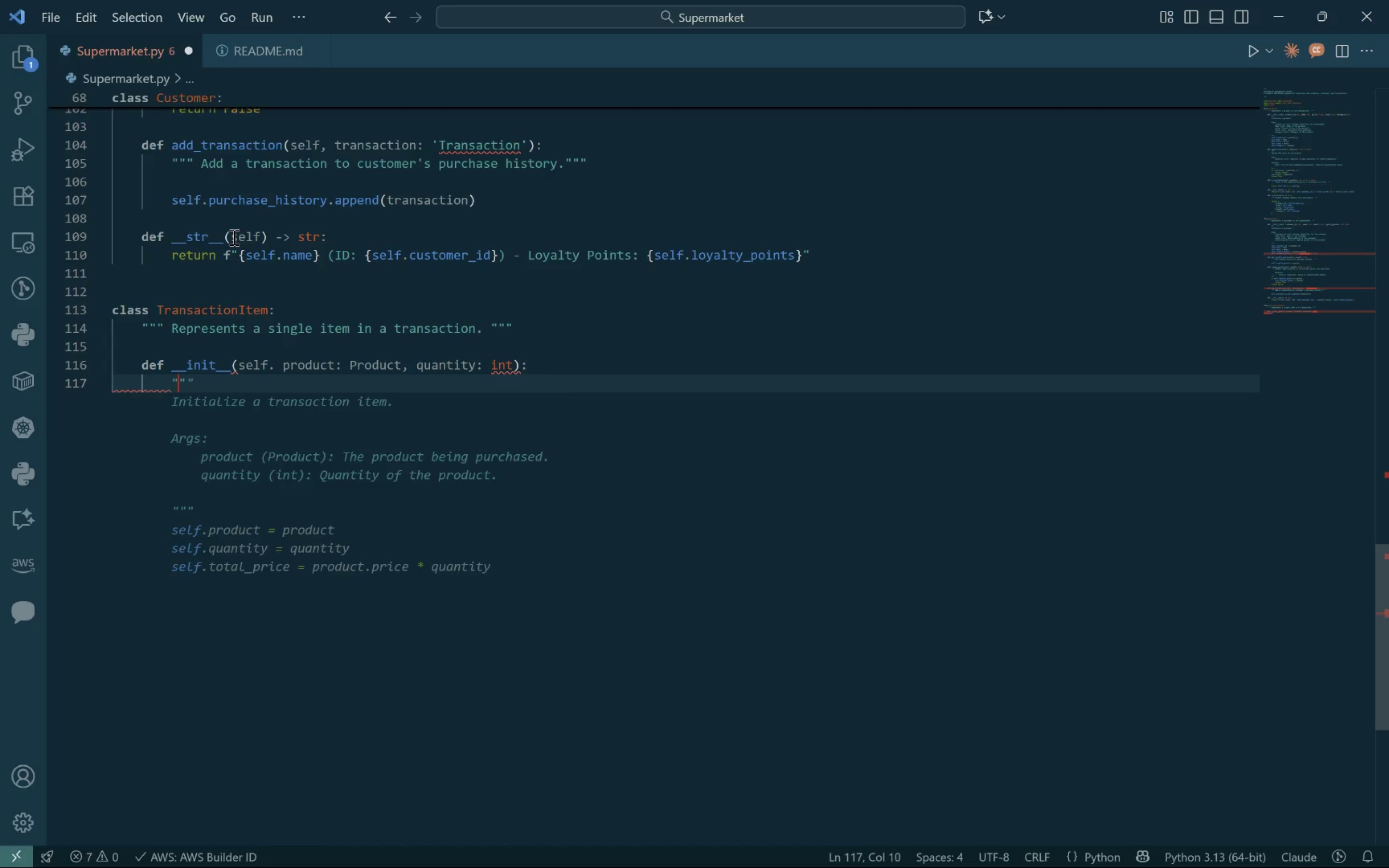 
key(Shift+Quote)
 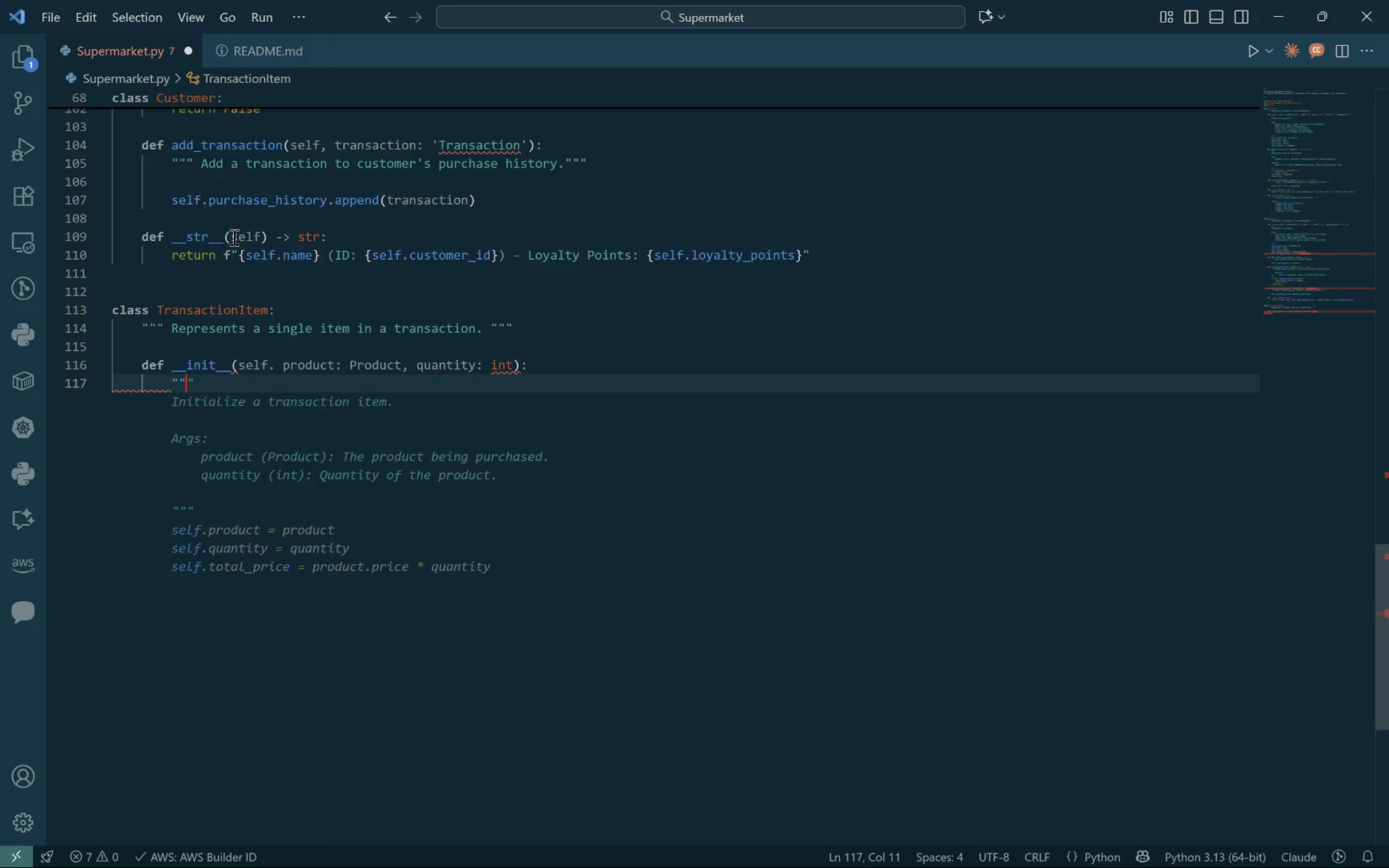 
key(Shift+Quote)
 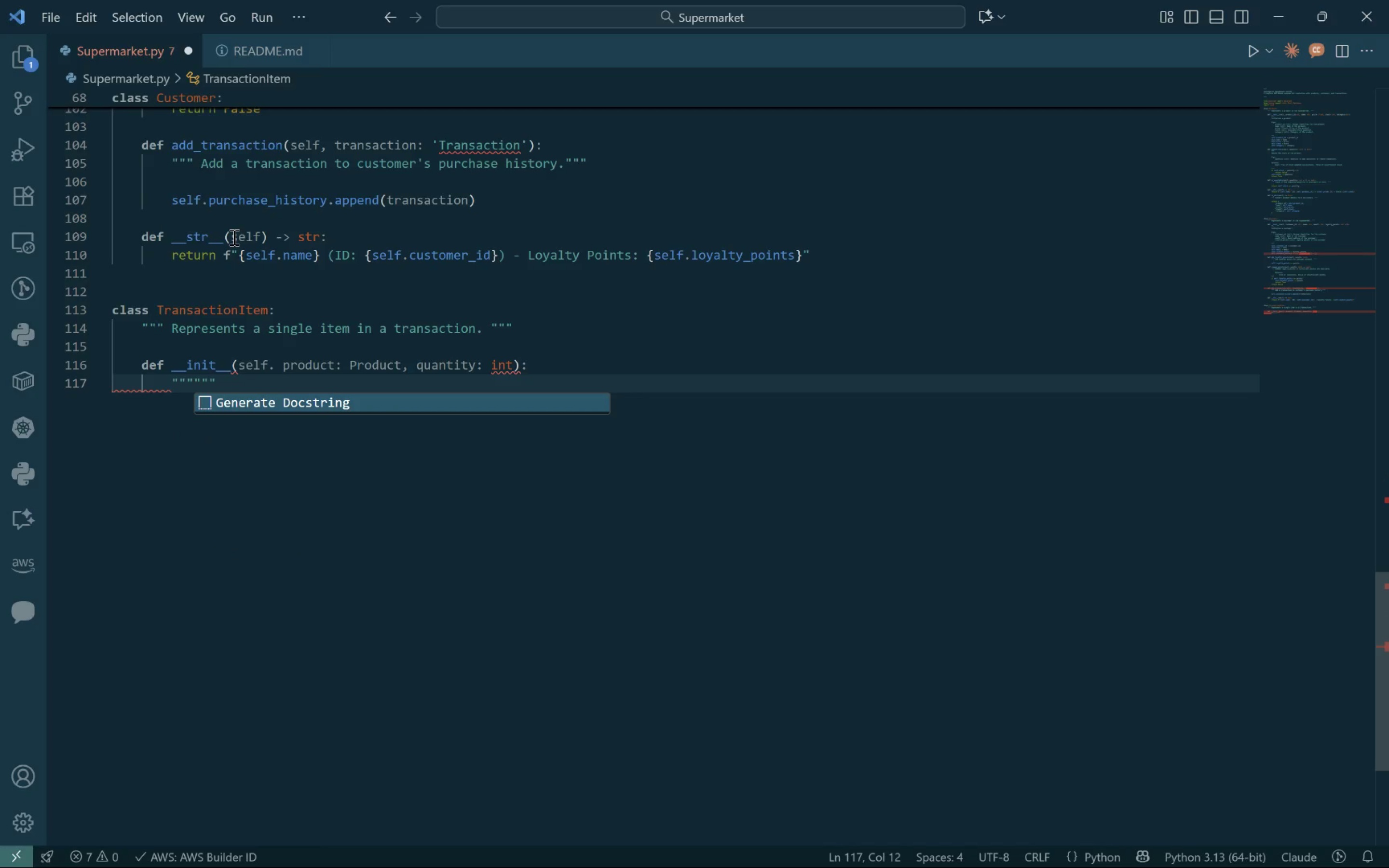 
key(Enter)
 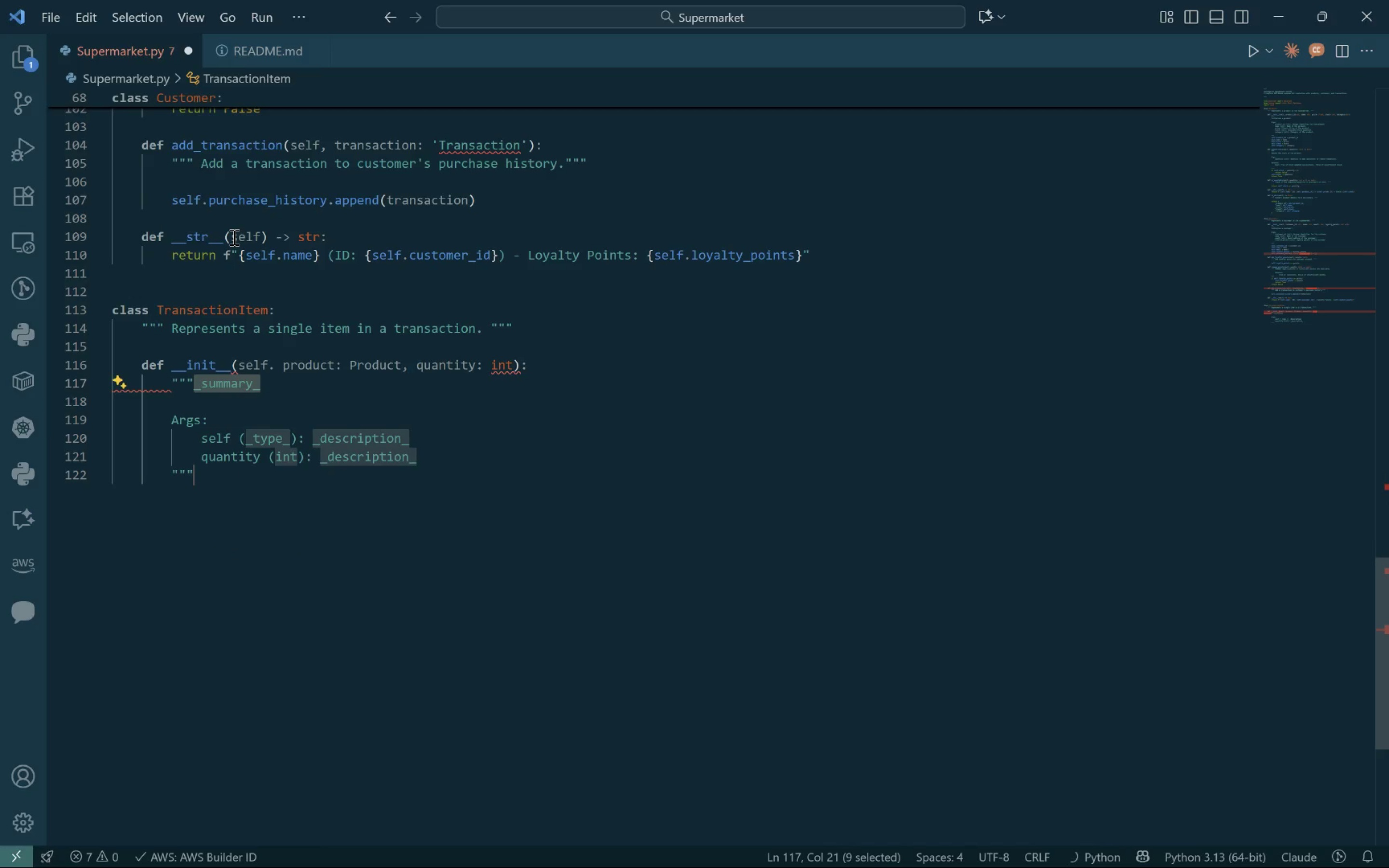 
key(Control+ControlLeft)
 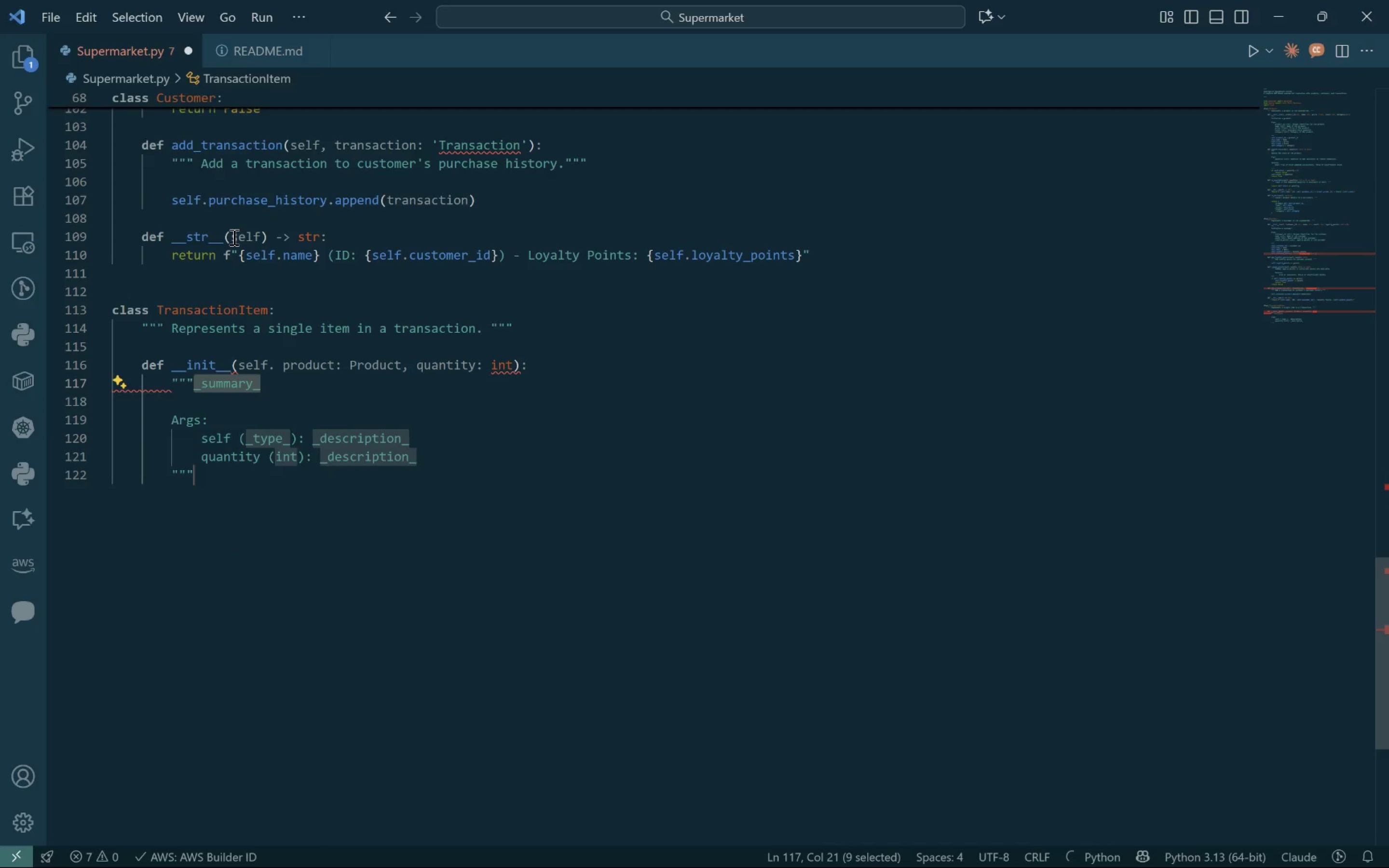 
key(Control+Z)
 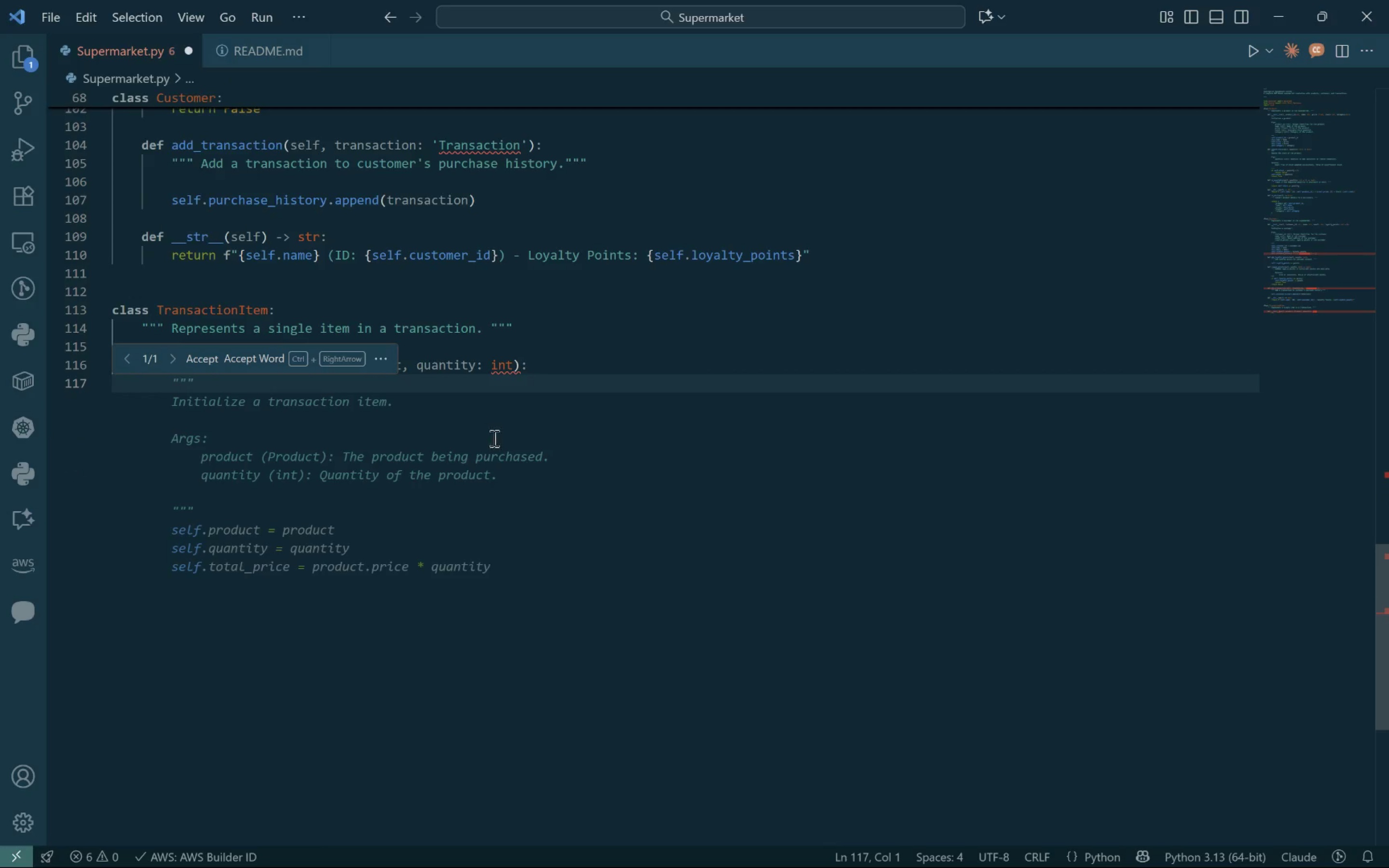 
wait(9.97)
 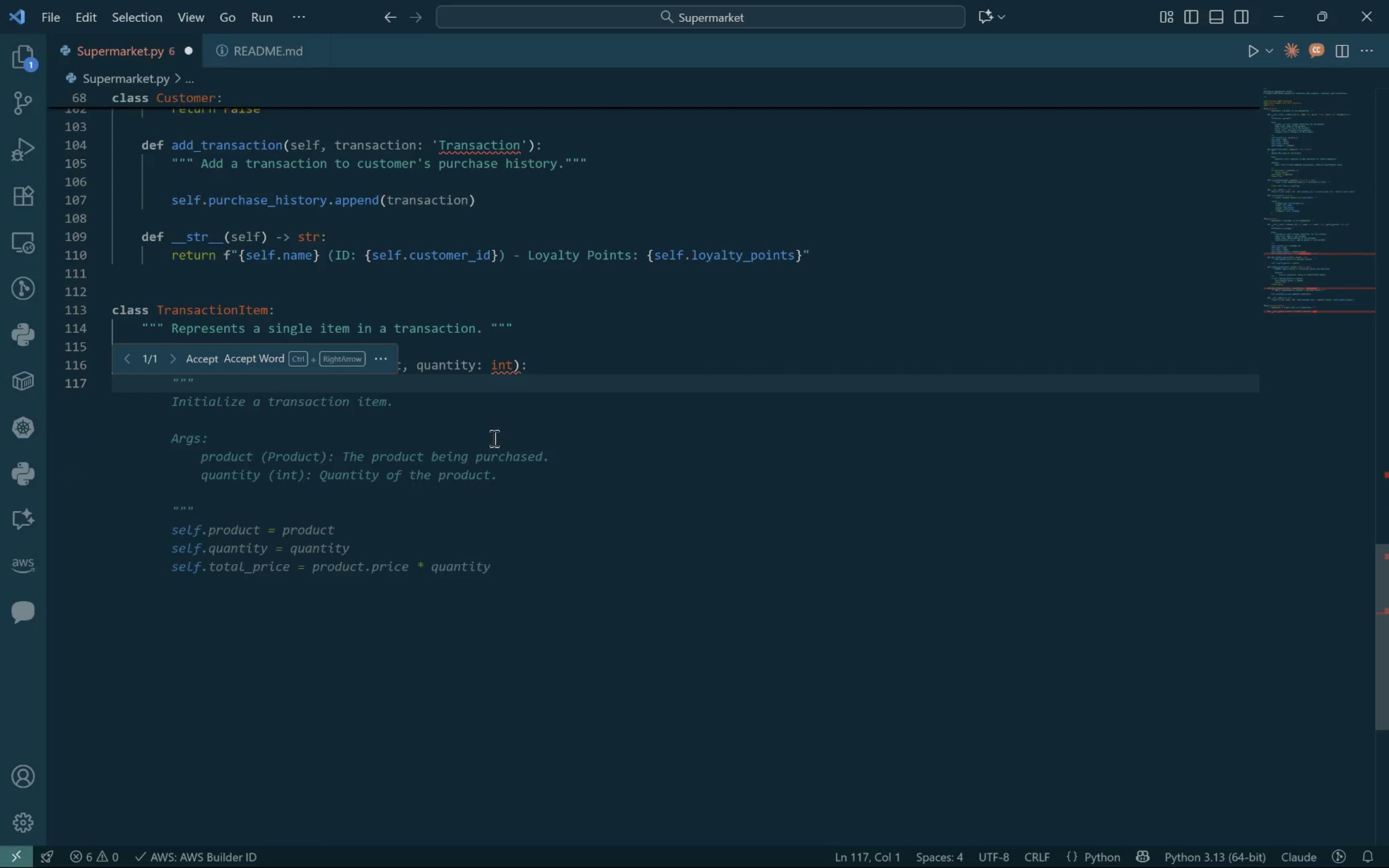 
key(Tab)
 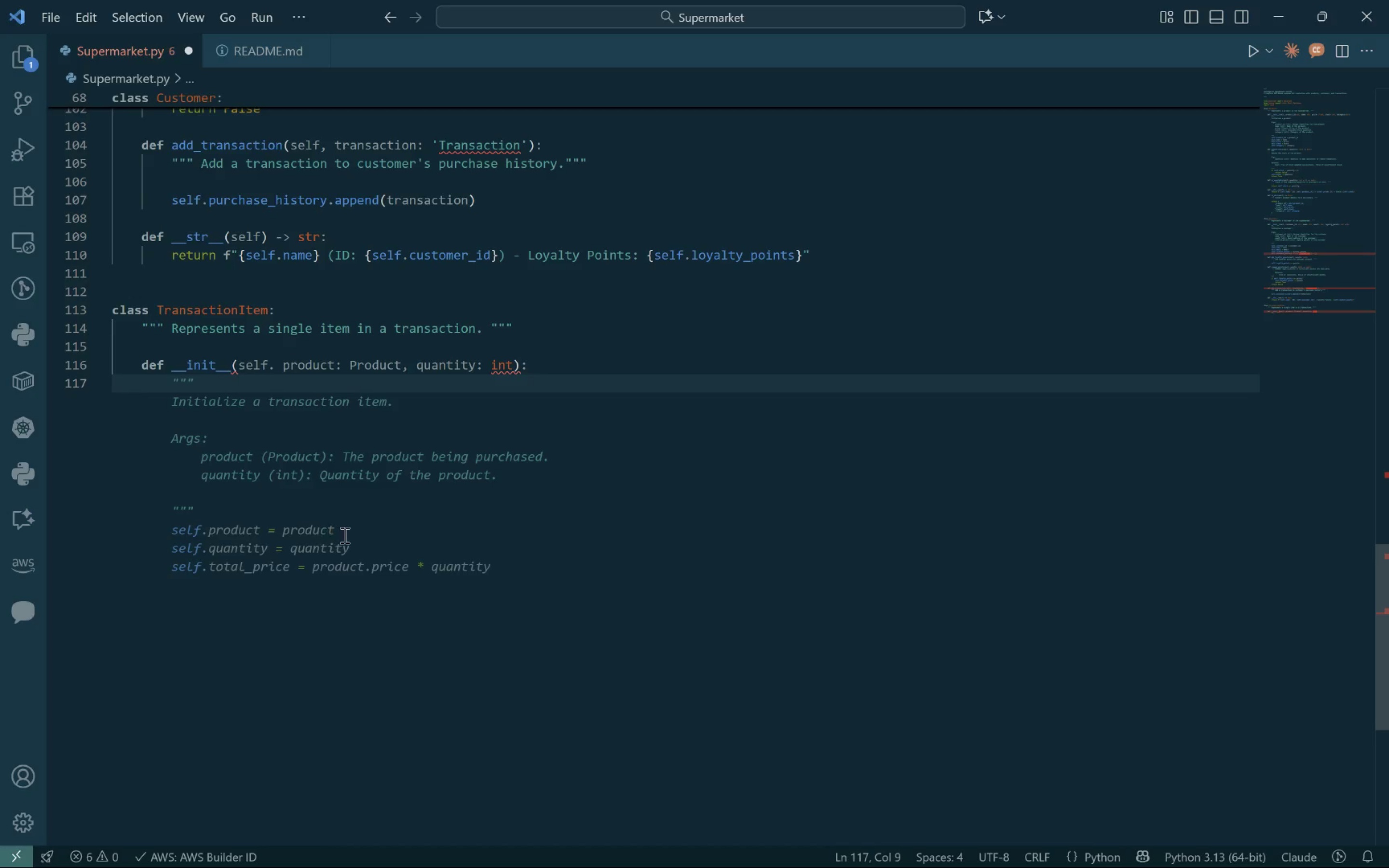 
key(Tab)
 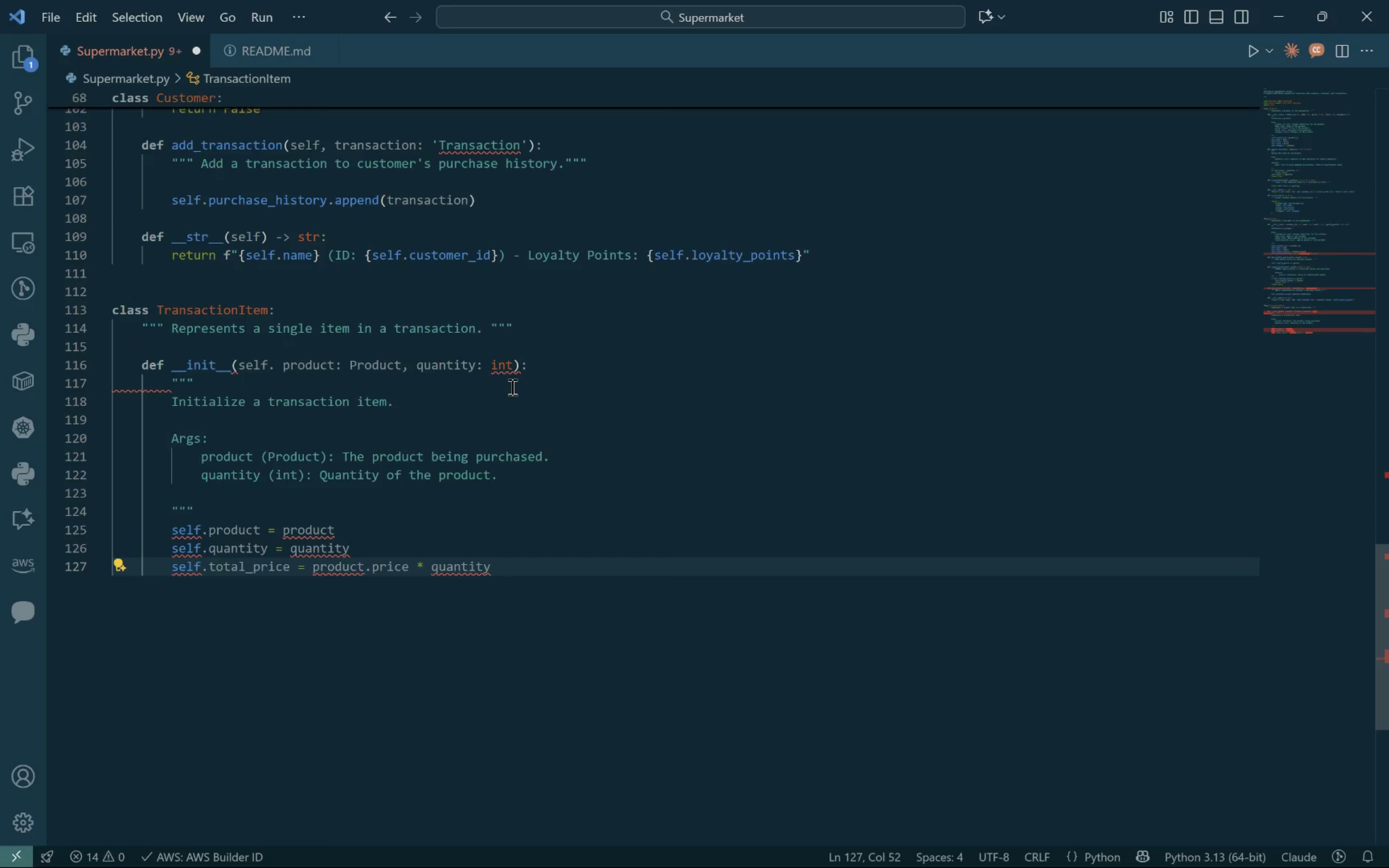 
wait(10.72)
 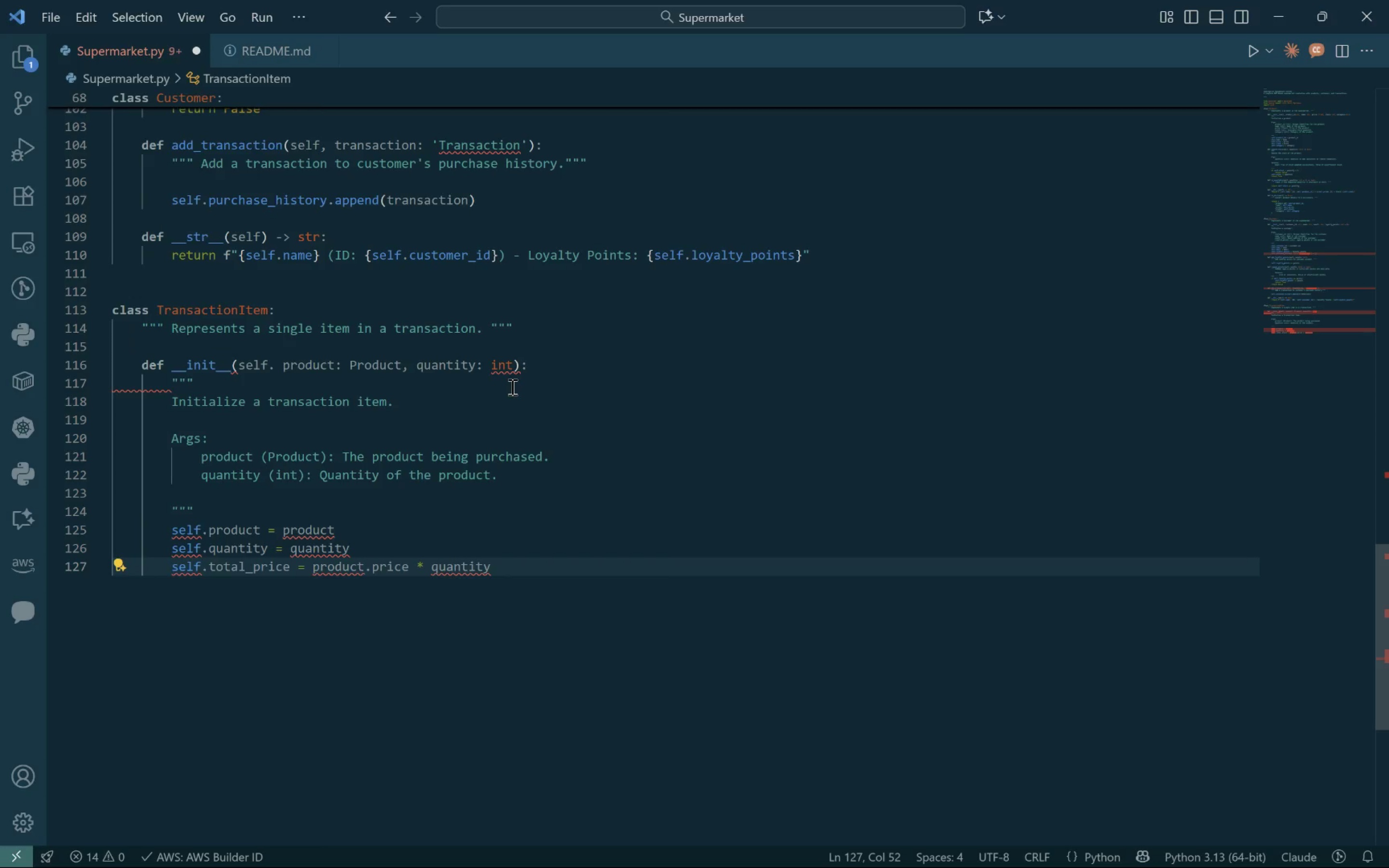 
left_click([283, 367])
 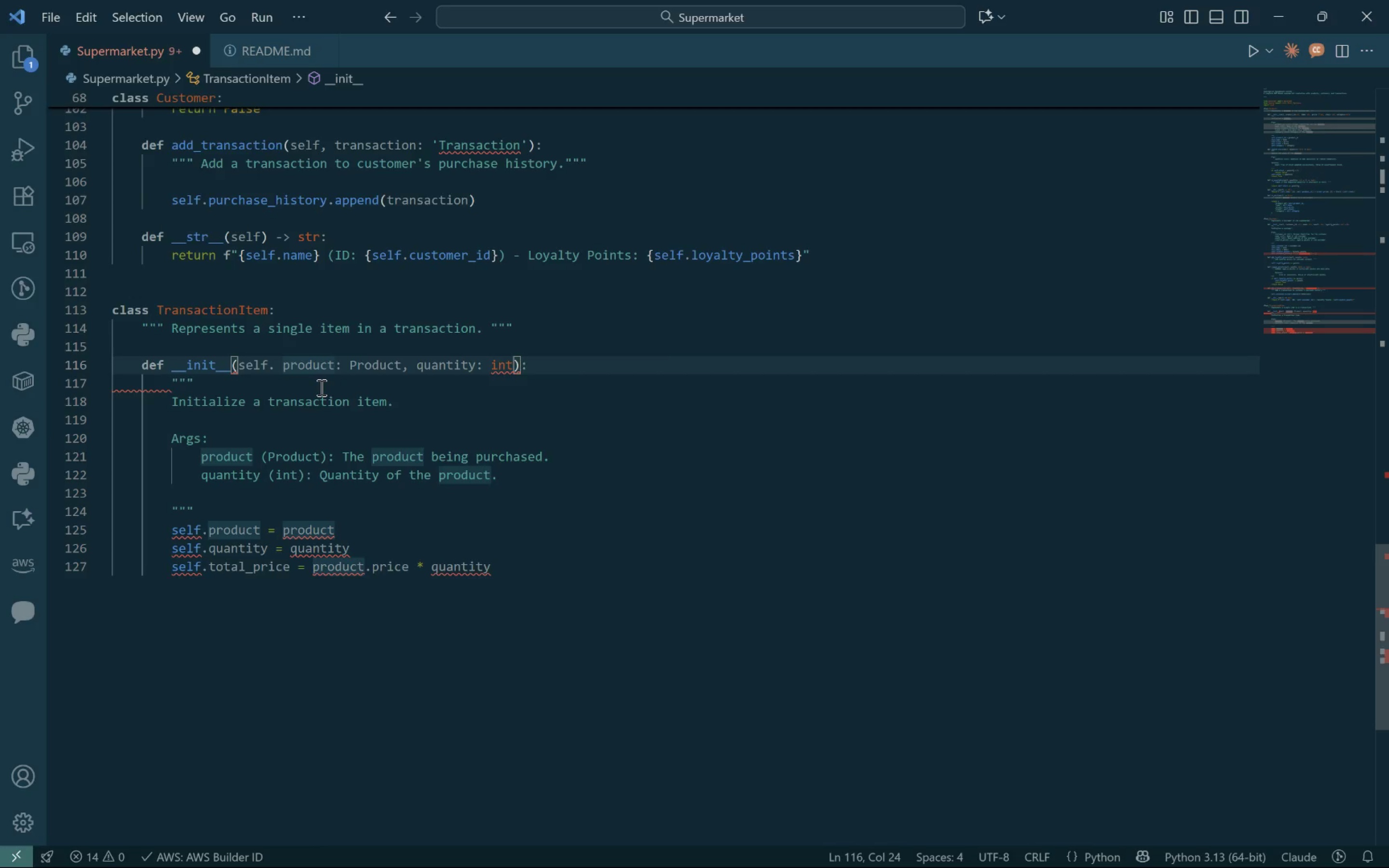 
key(Backspace)
 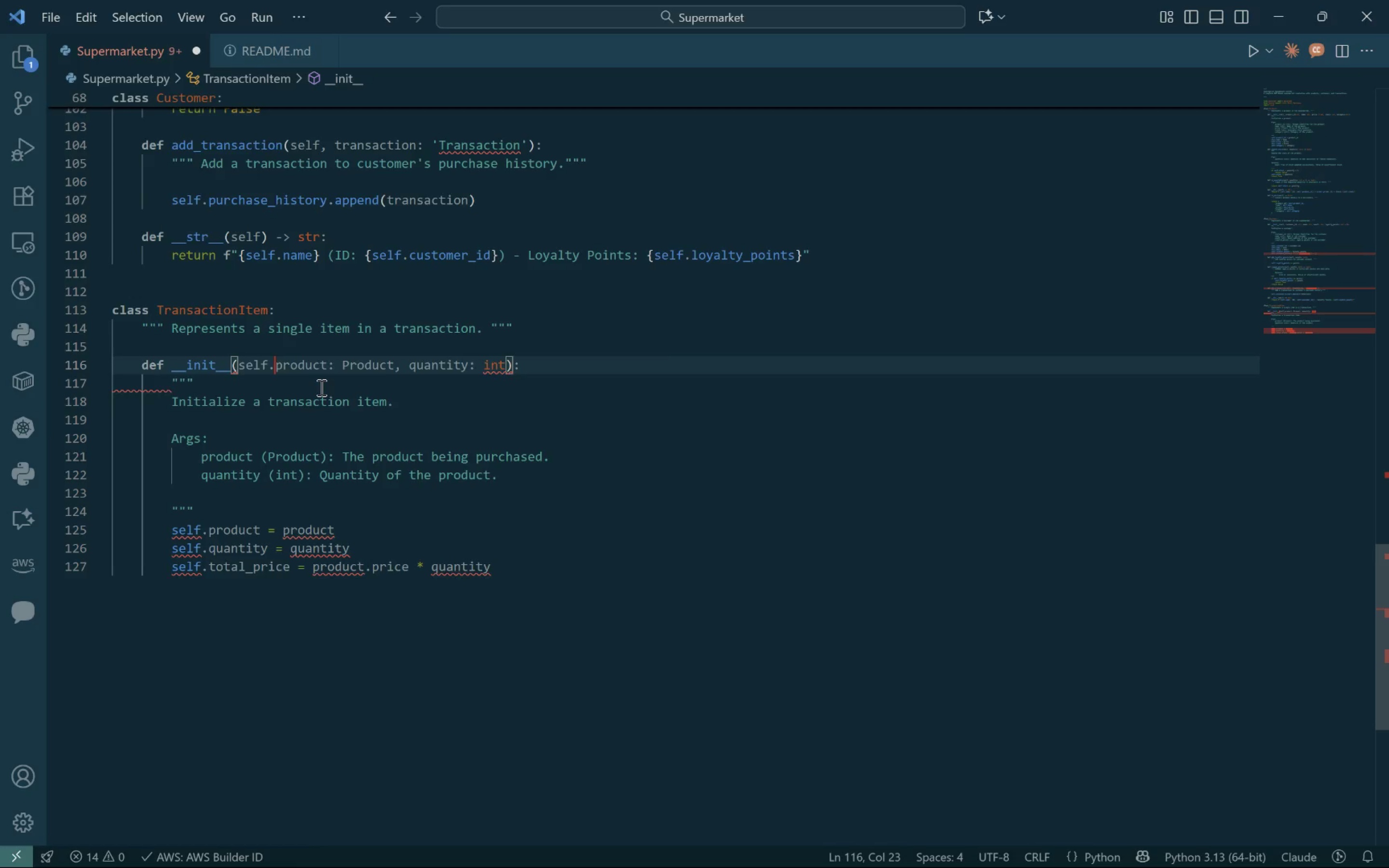 
key(Backspace)
 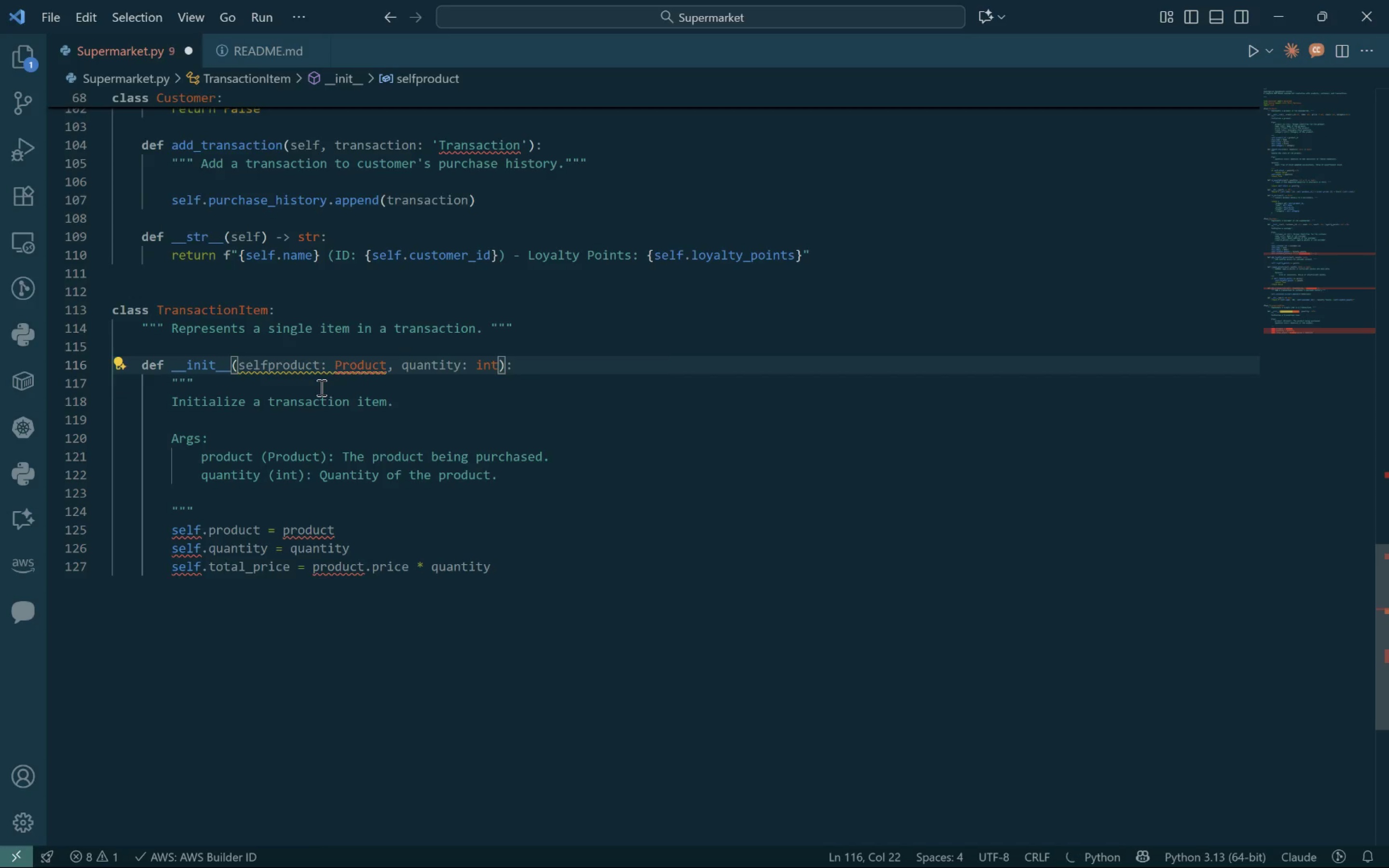 
key(Comma)
 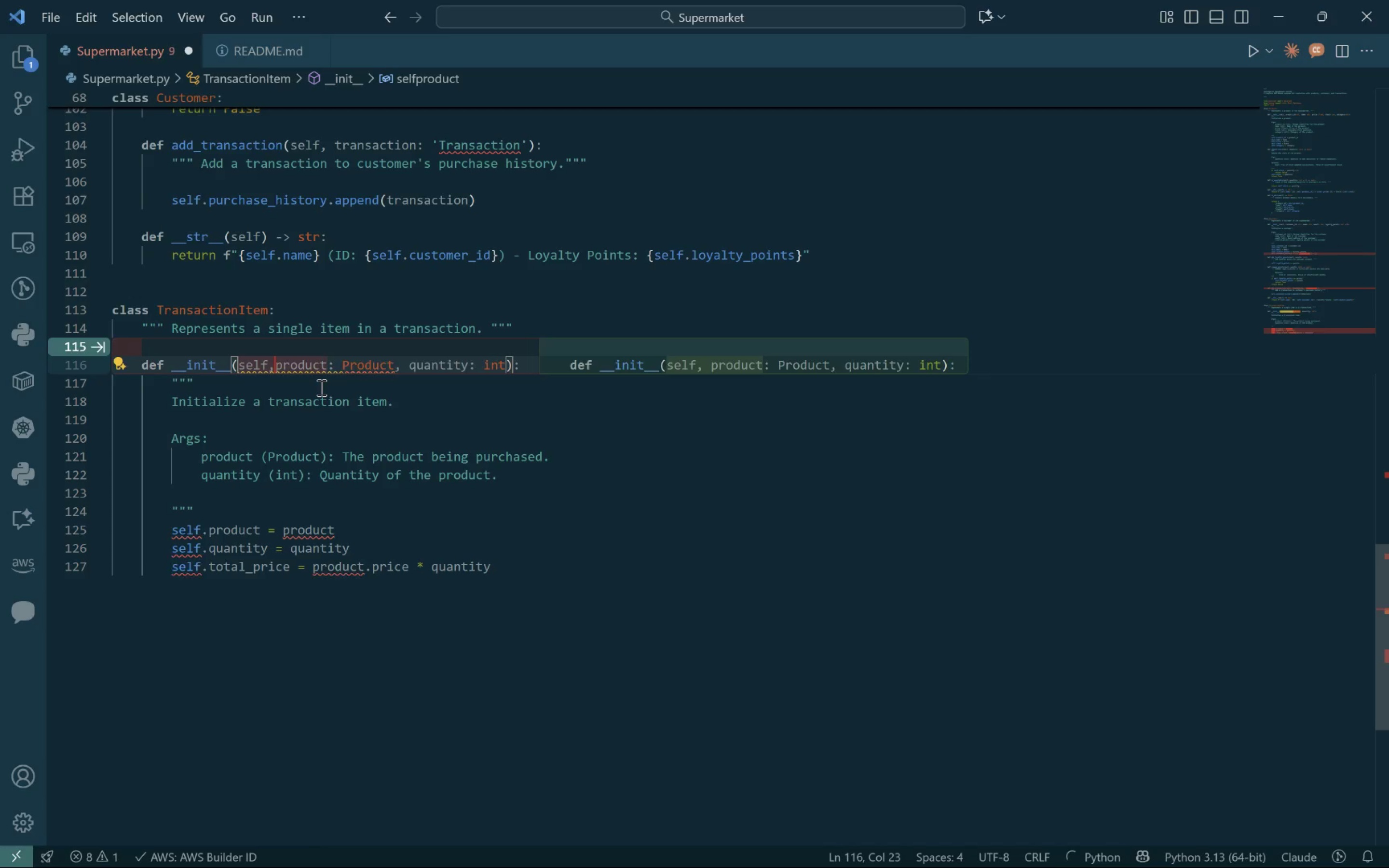 
key(Space)
 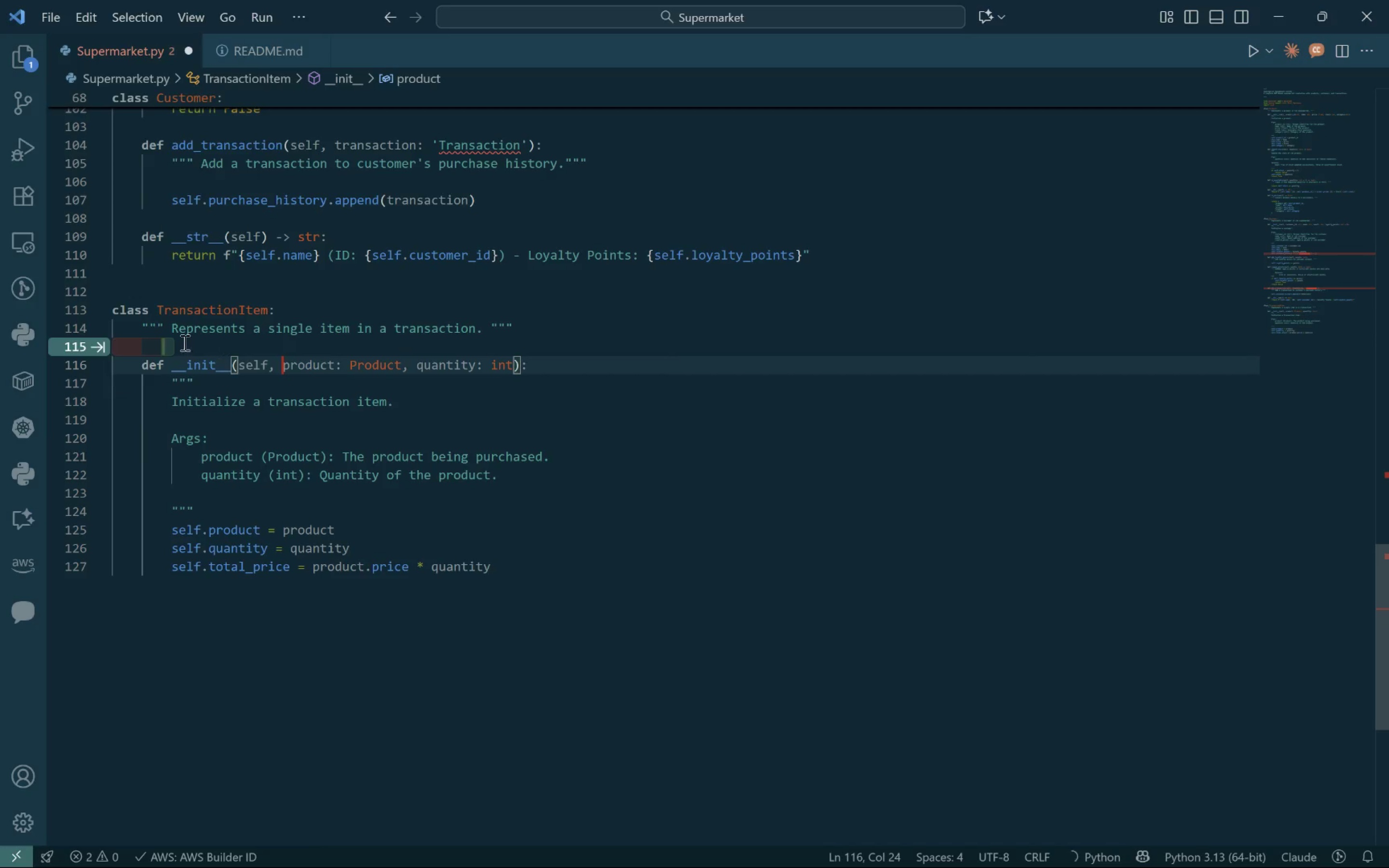 
left_click([160, 356])
 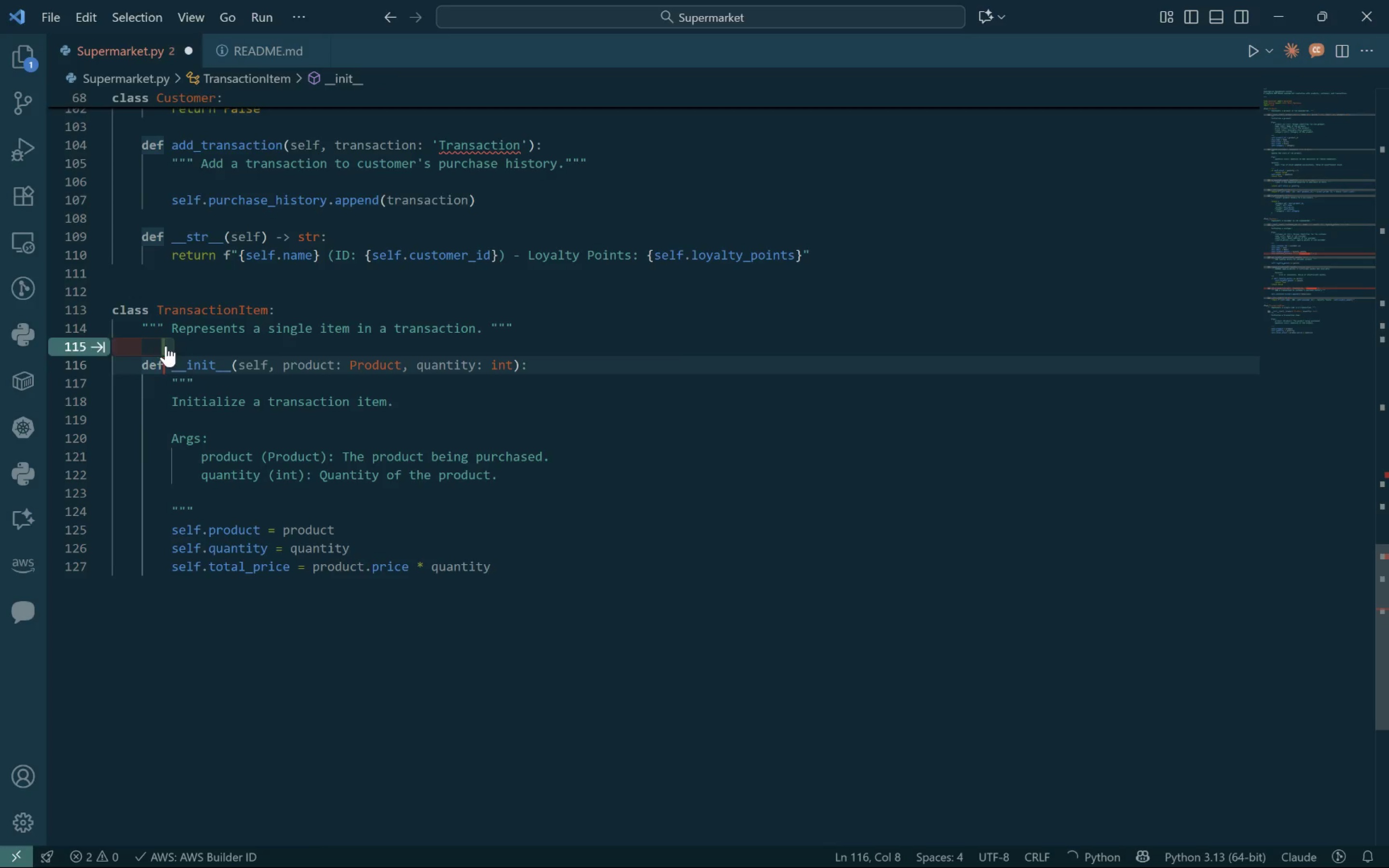 
left_click([166, 345])
 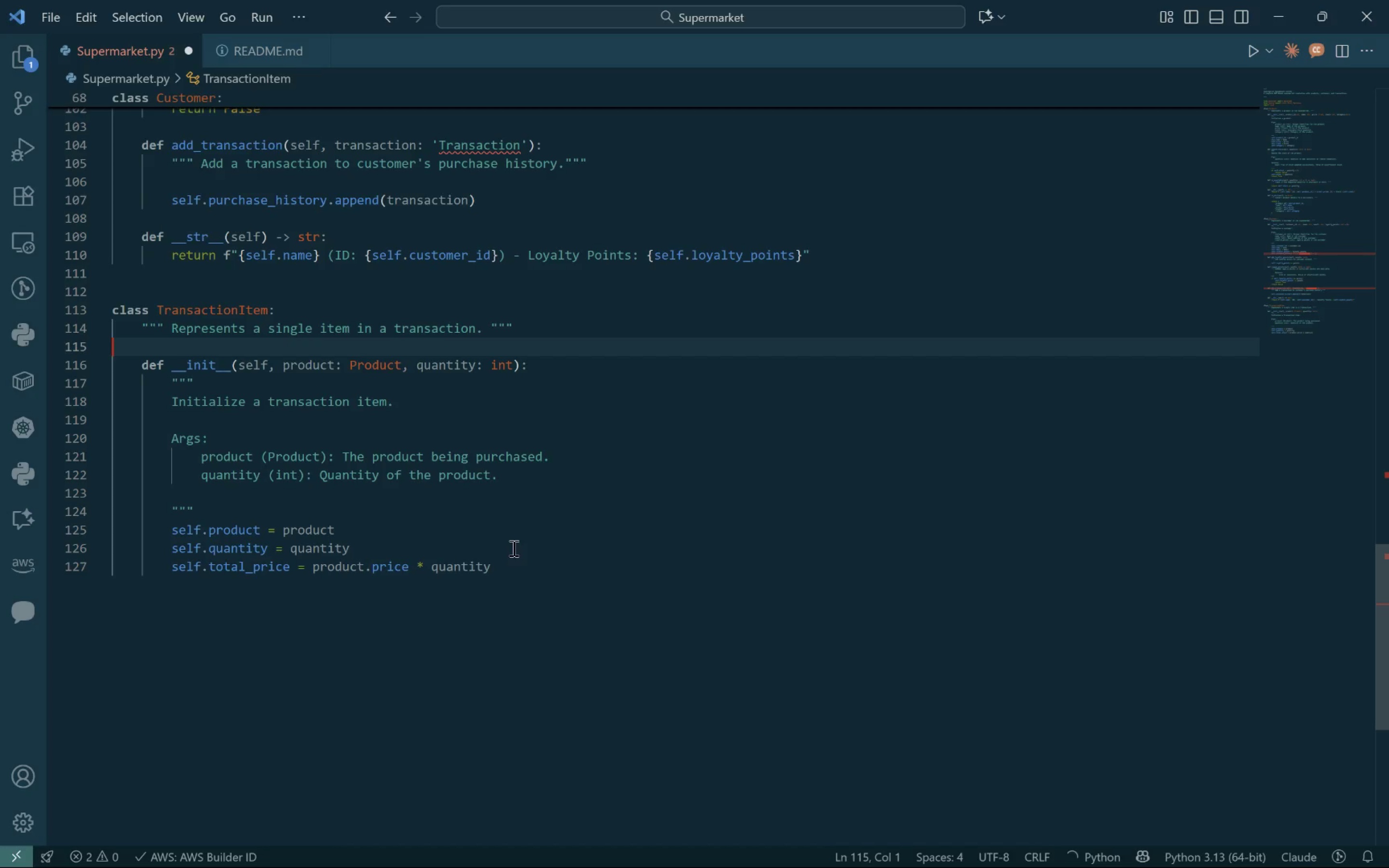 
left_click([513, 561])
 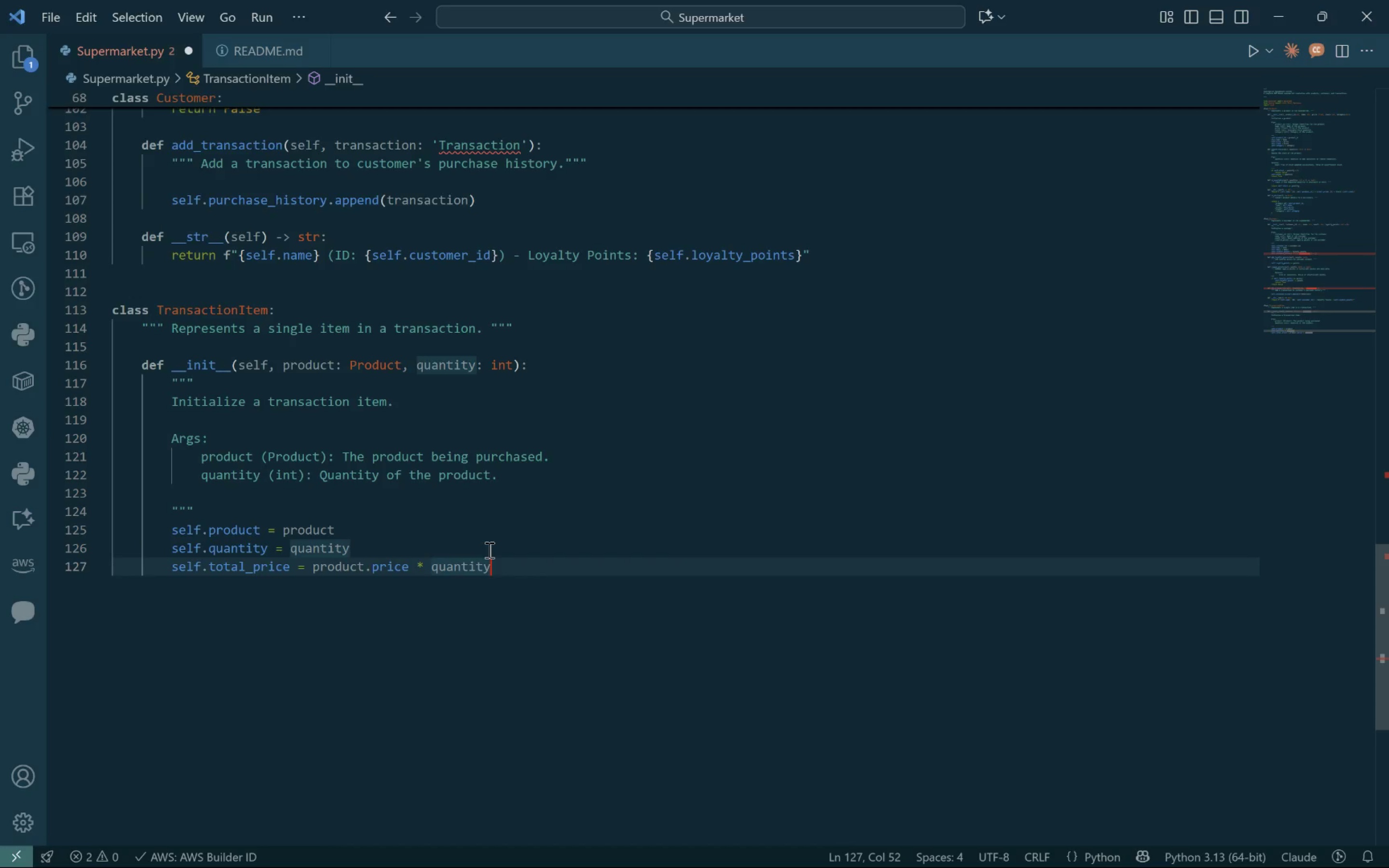 
double_click([500, 566])
 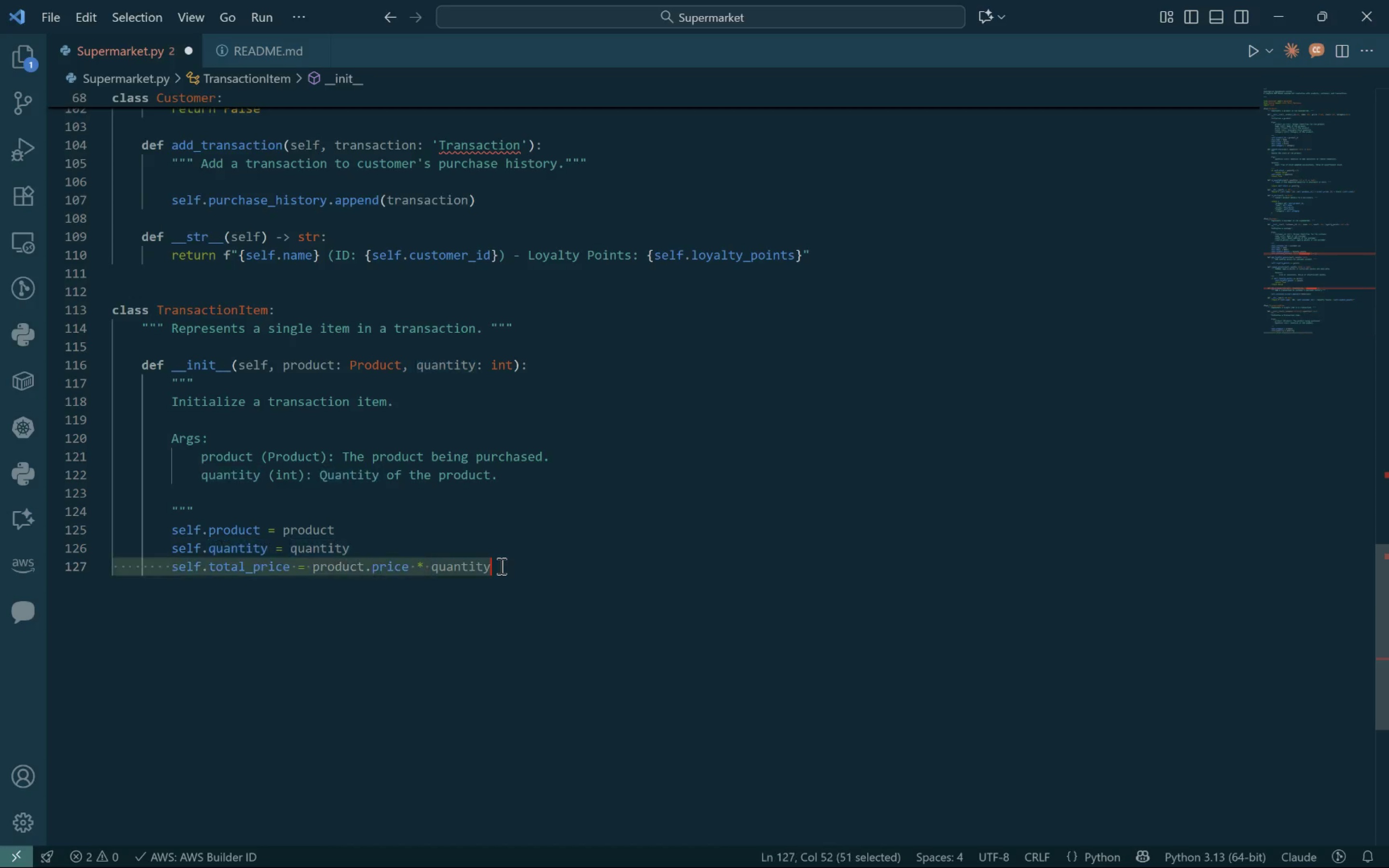 
triple_click([500, 566])
 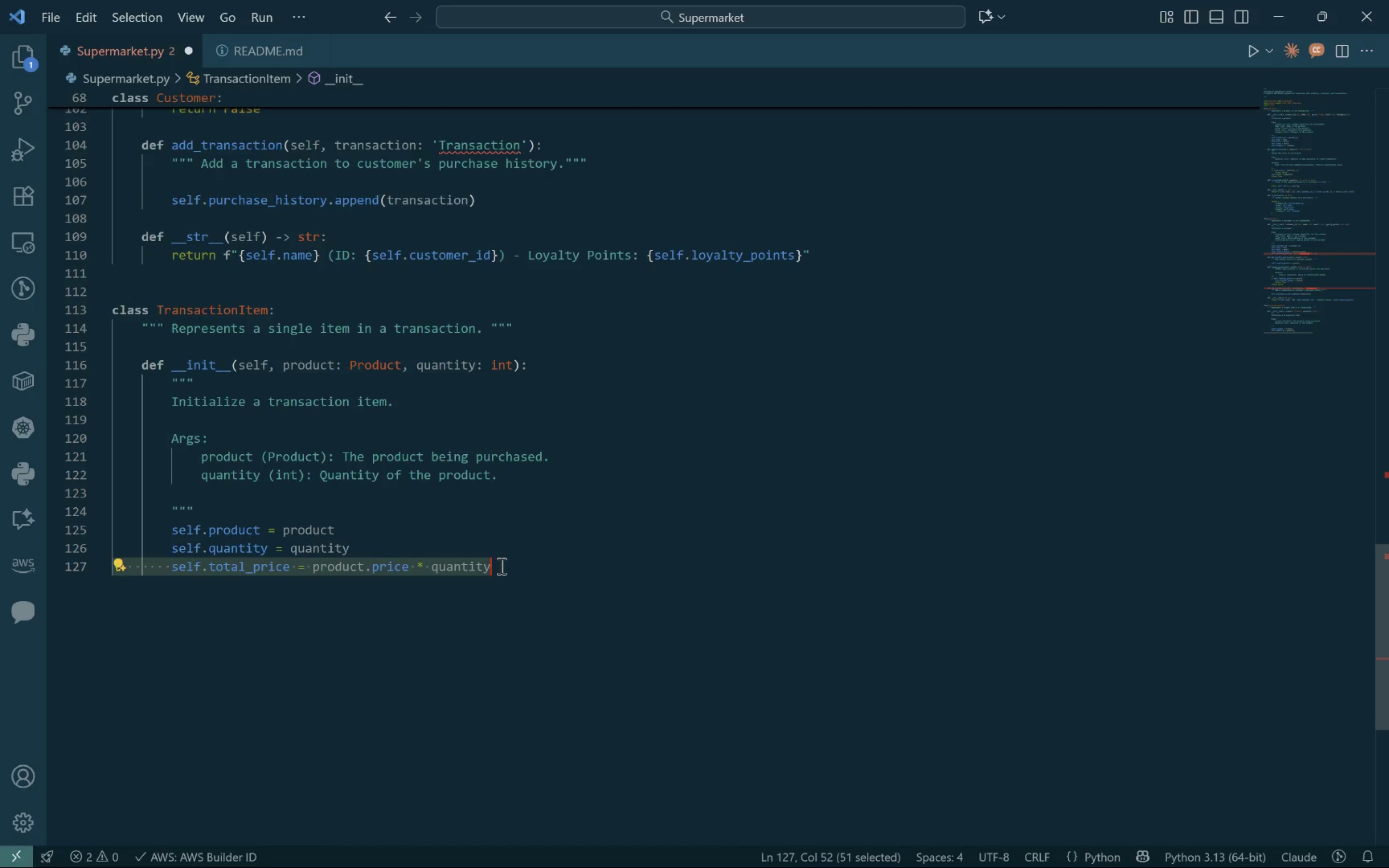 
key(Enter)
 